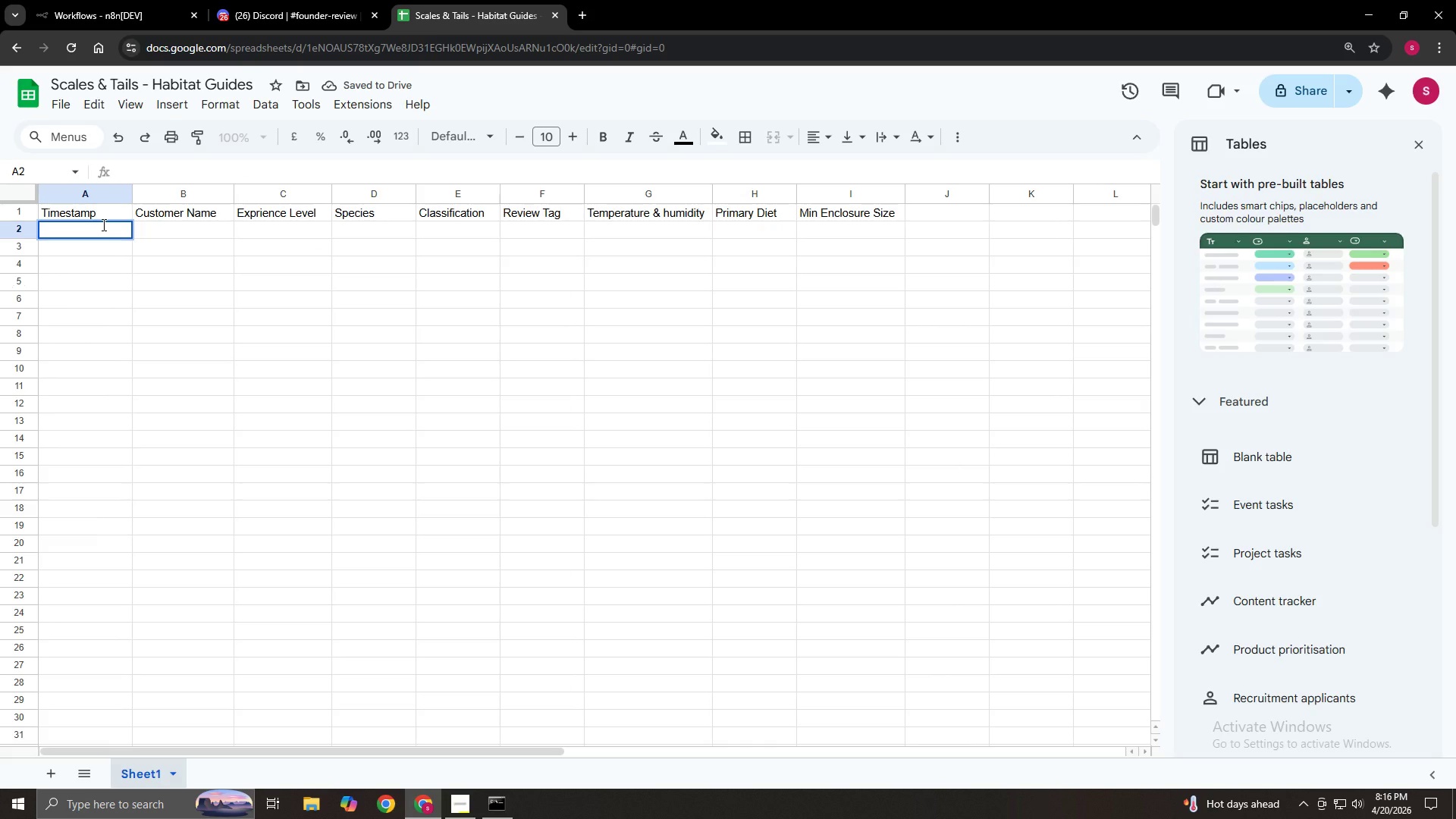 
key(Numpad2)
 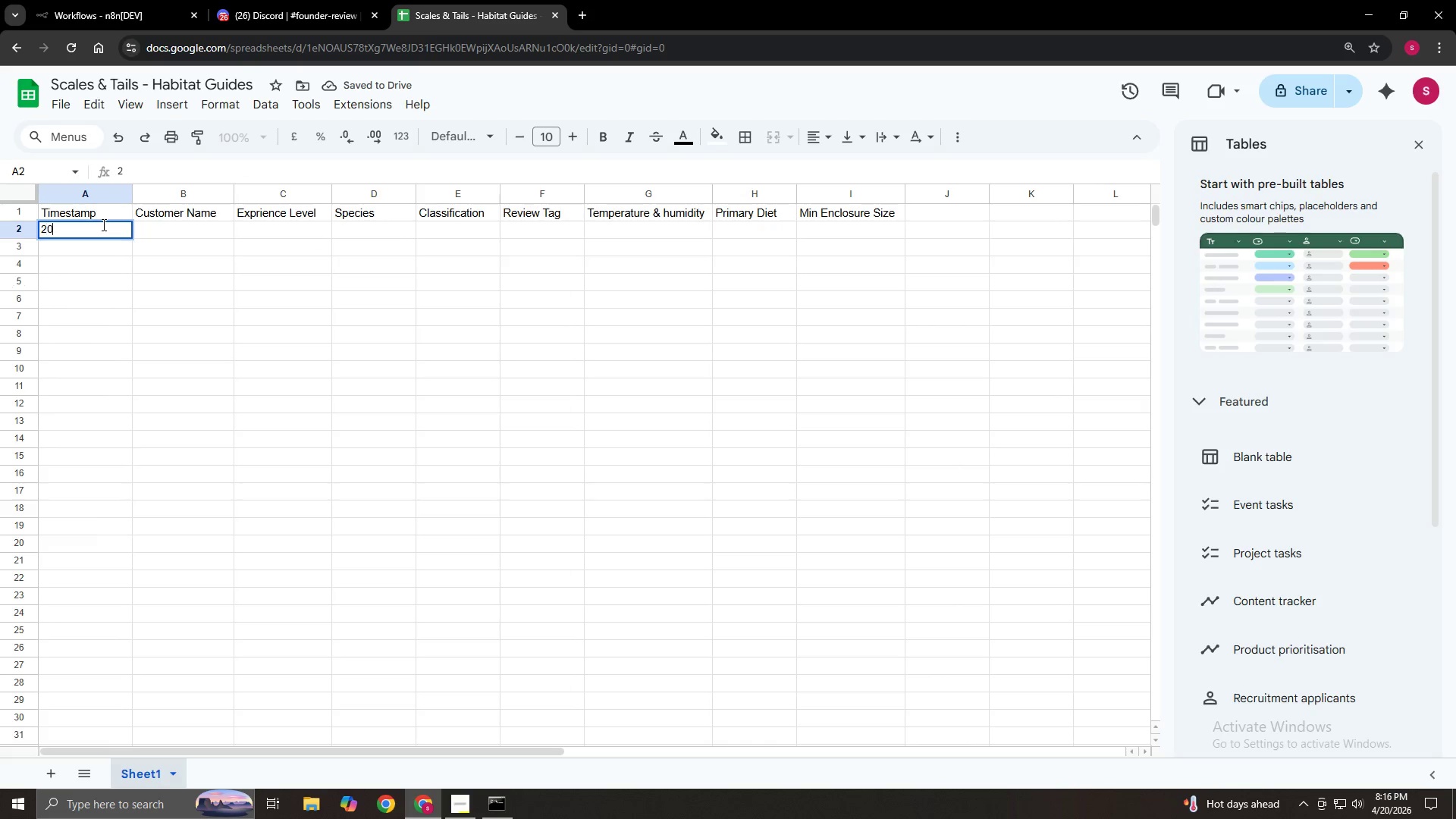 
key(Numpad0)
 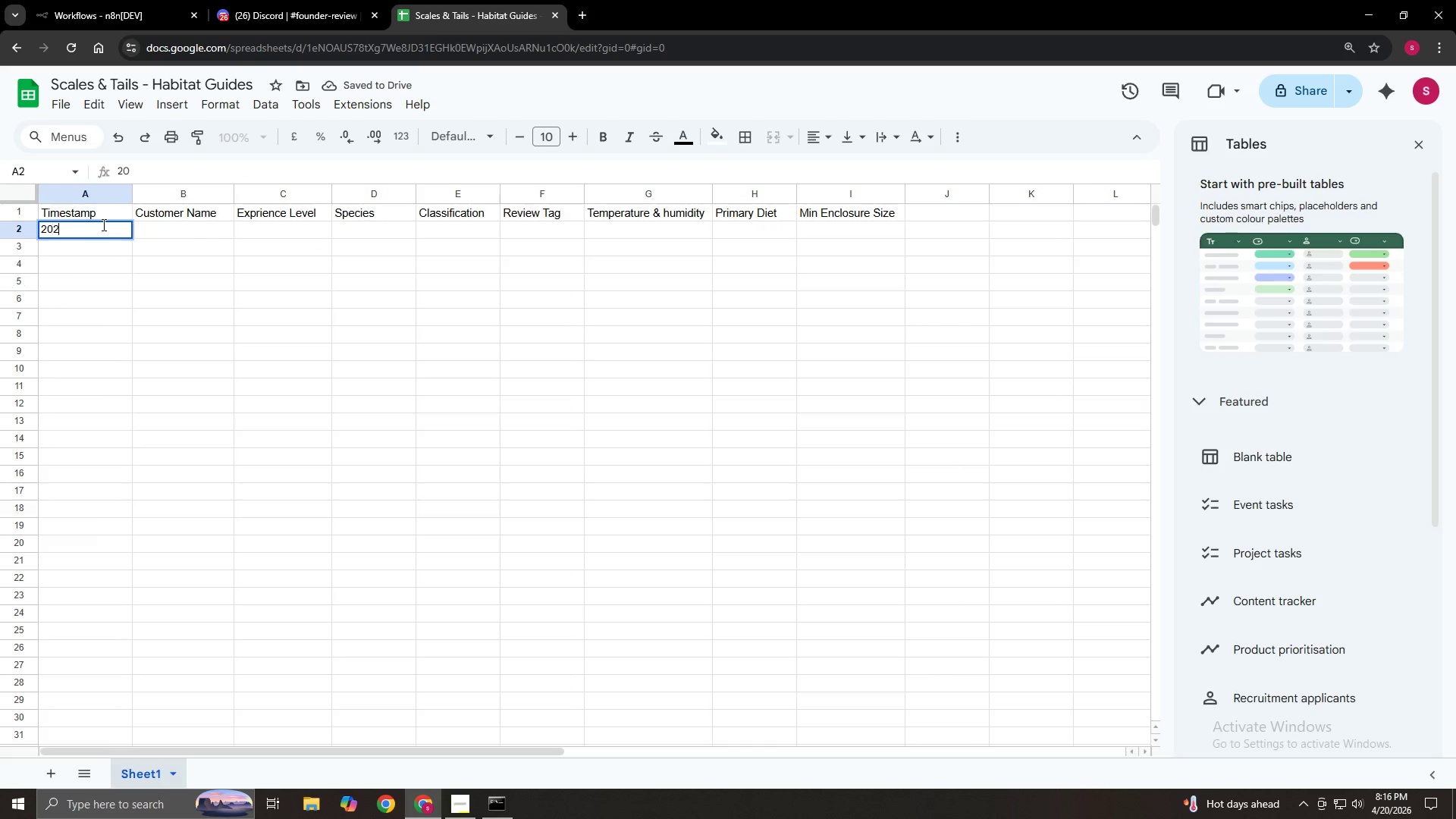 
key(Numpad2)
 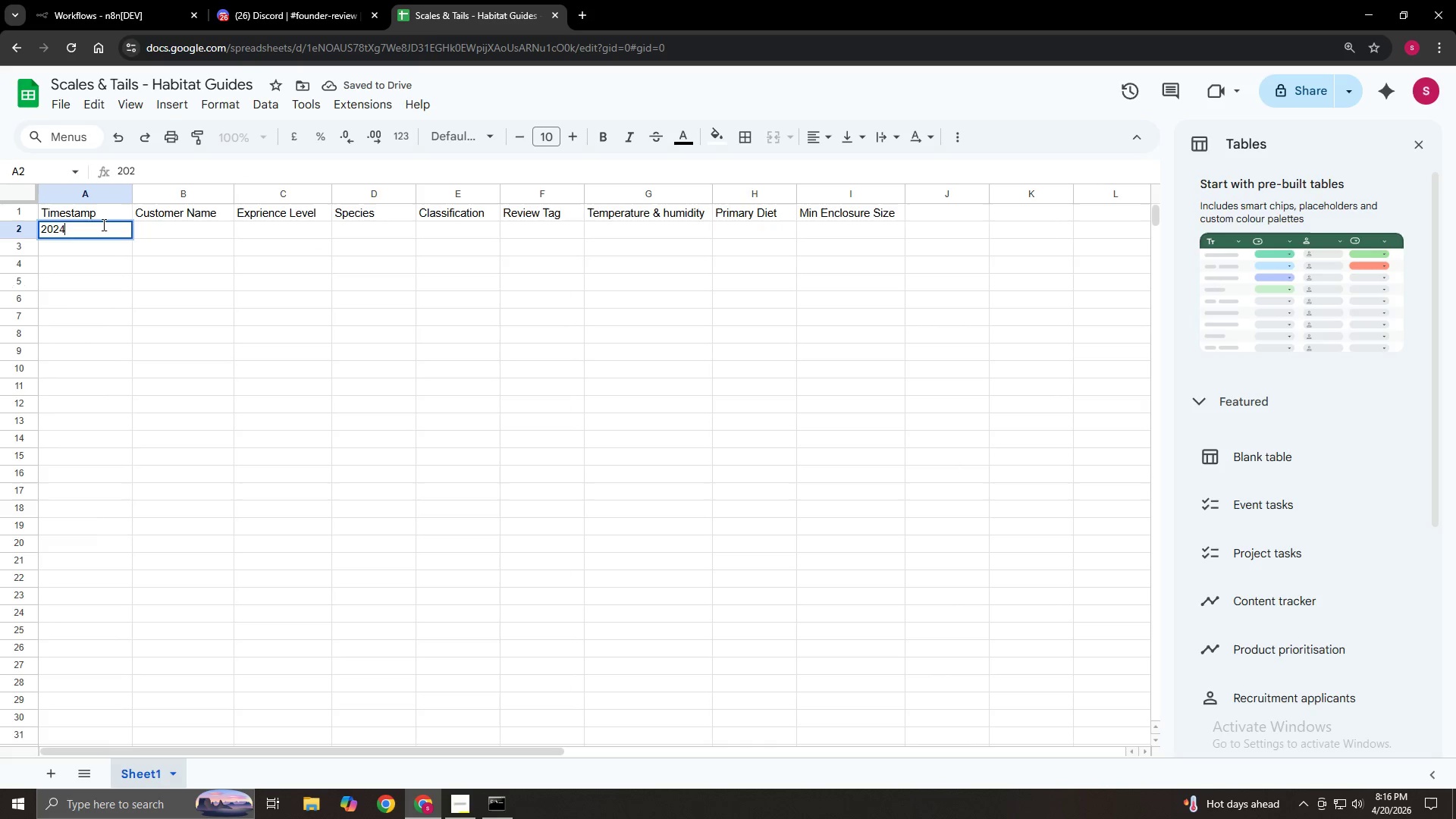 
key(Numpad4)
 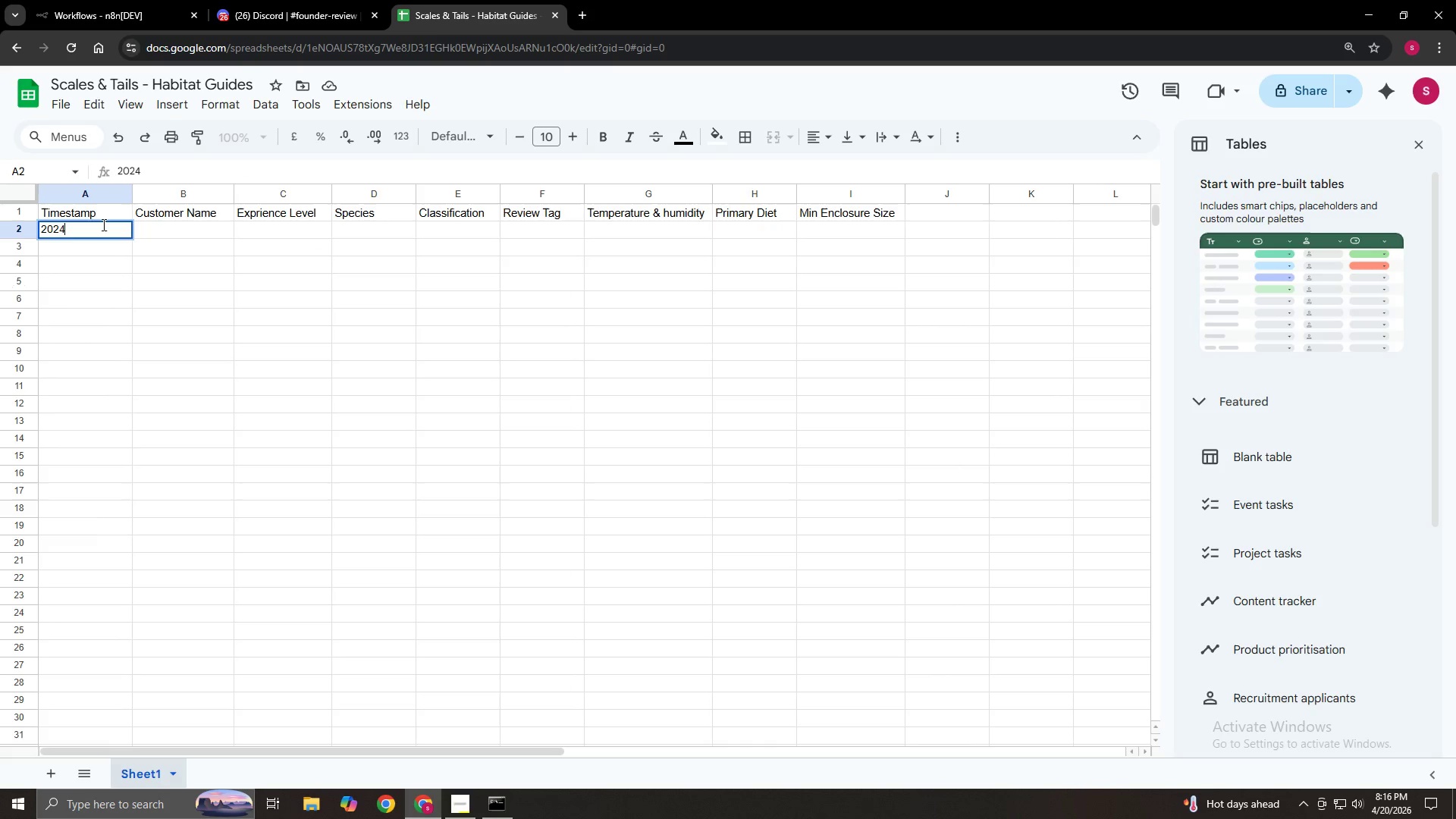 
key(NumpadSubtract)
 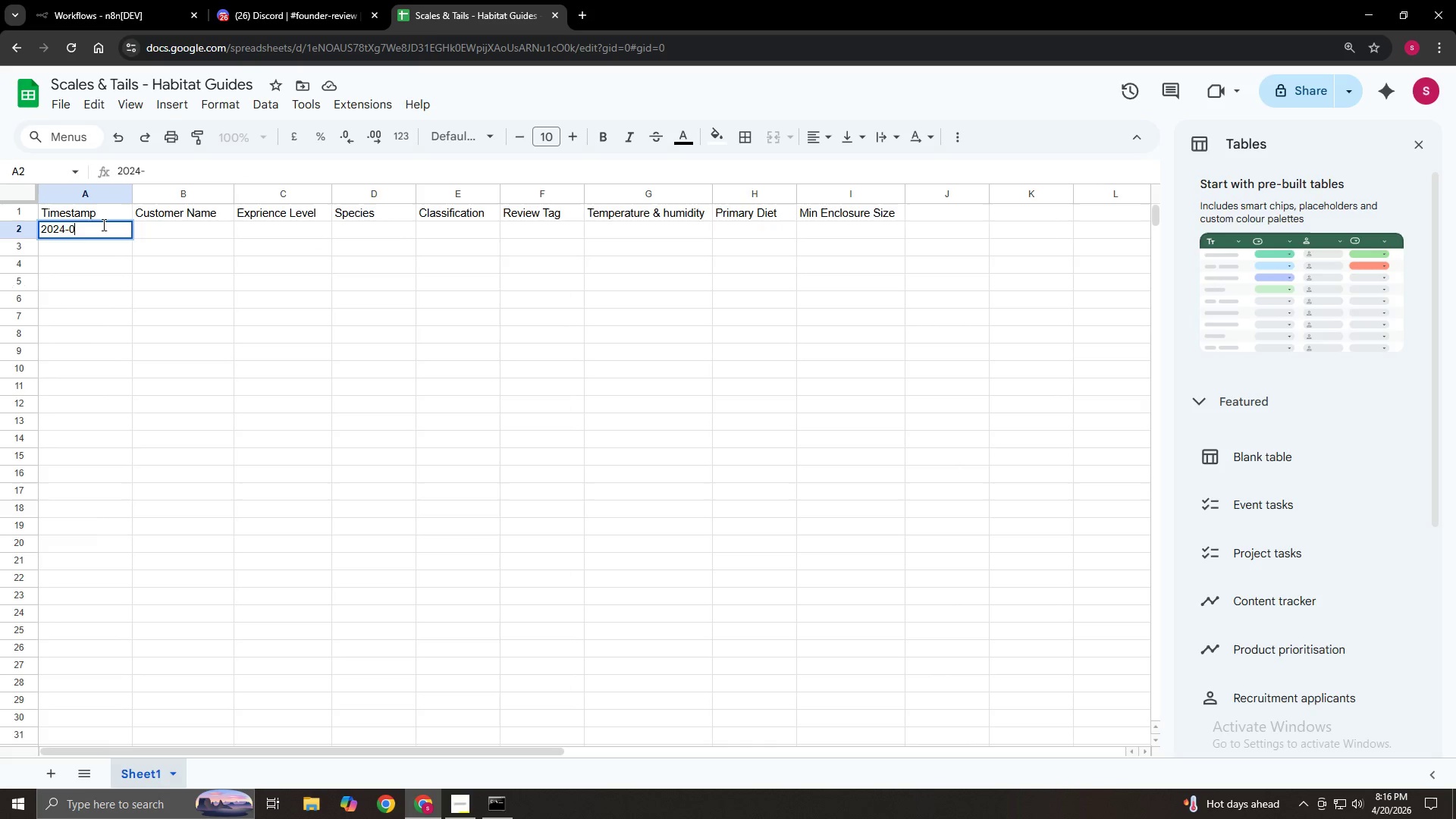 
key(Numpad0)
 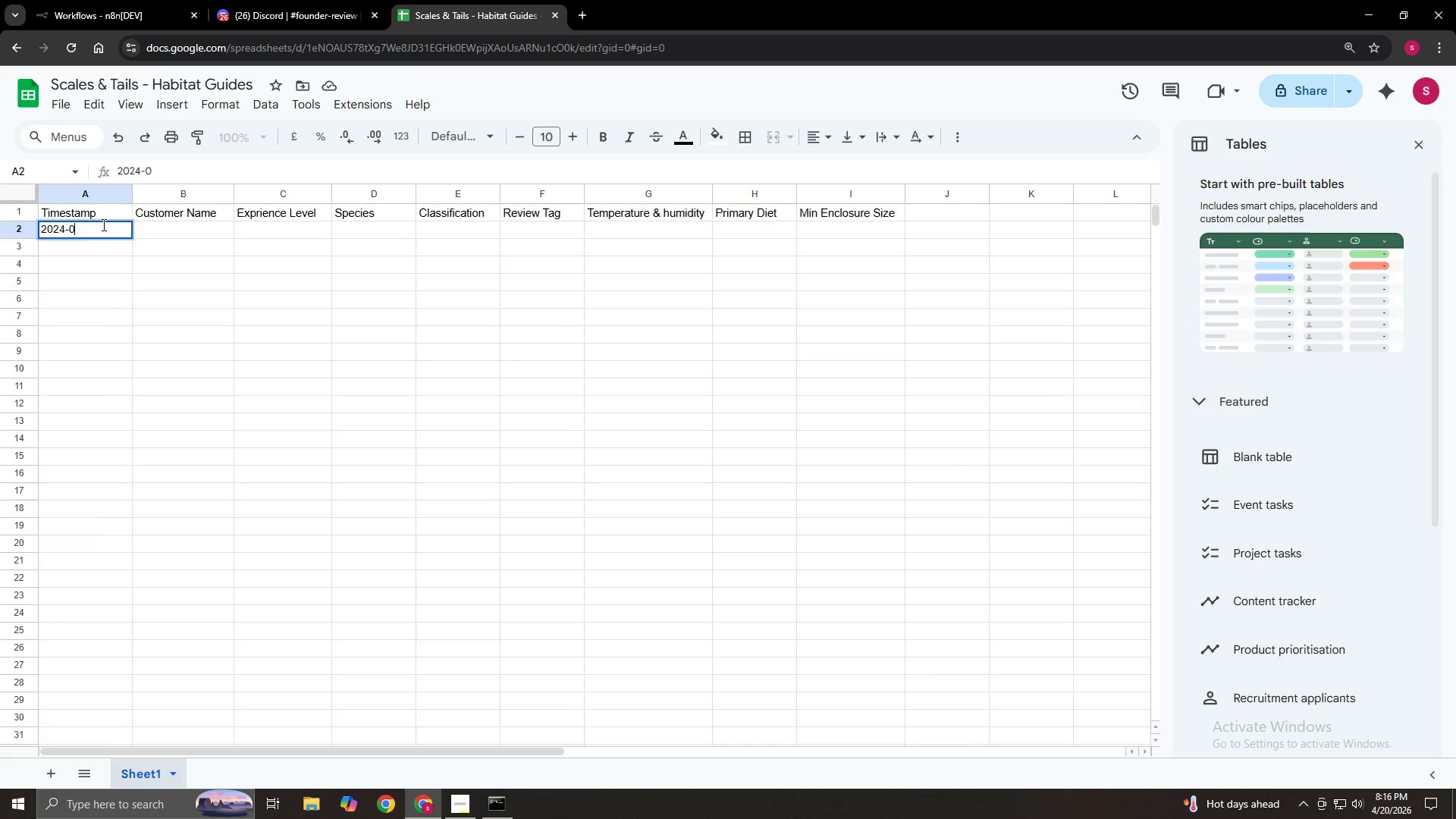 
key(Numpad8)
 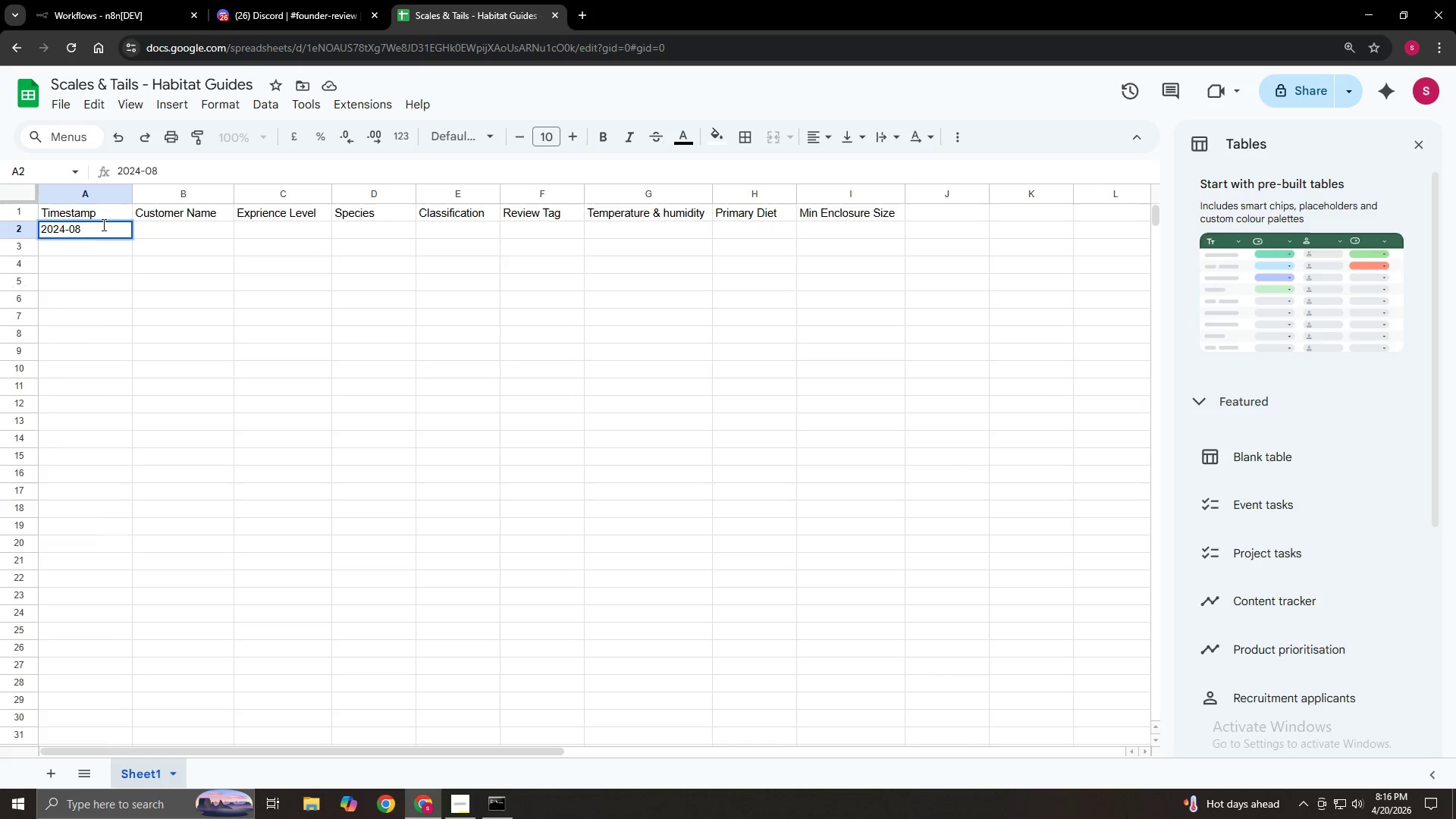 
key(NumpadSubtract)
 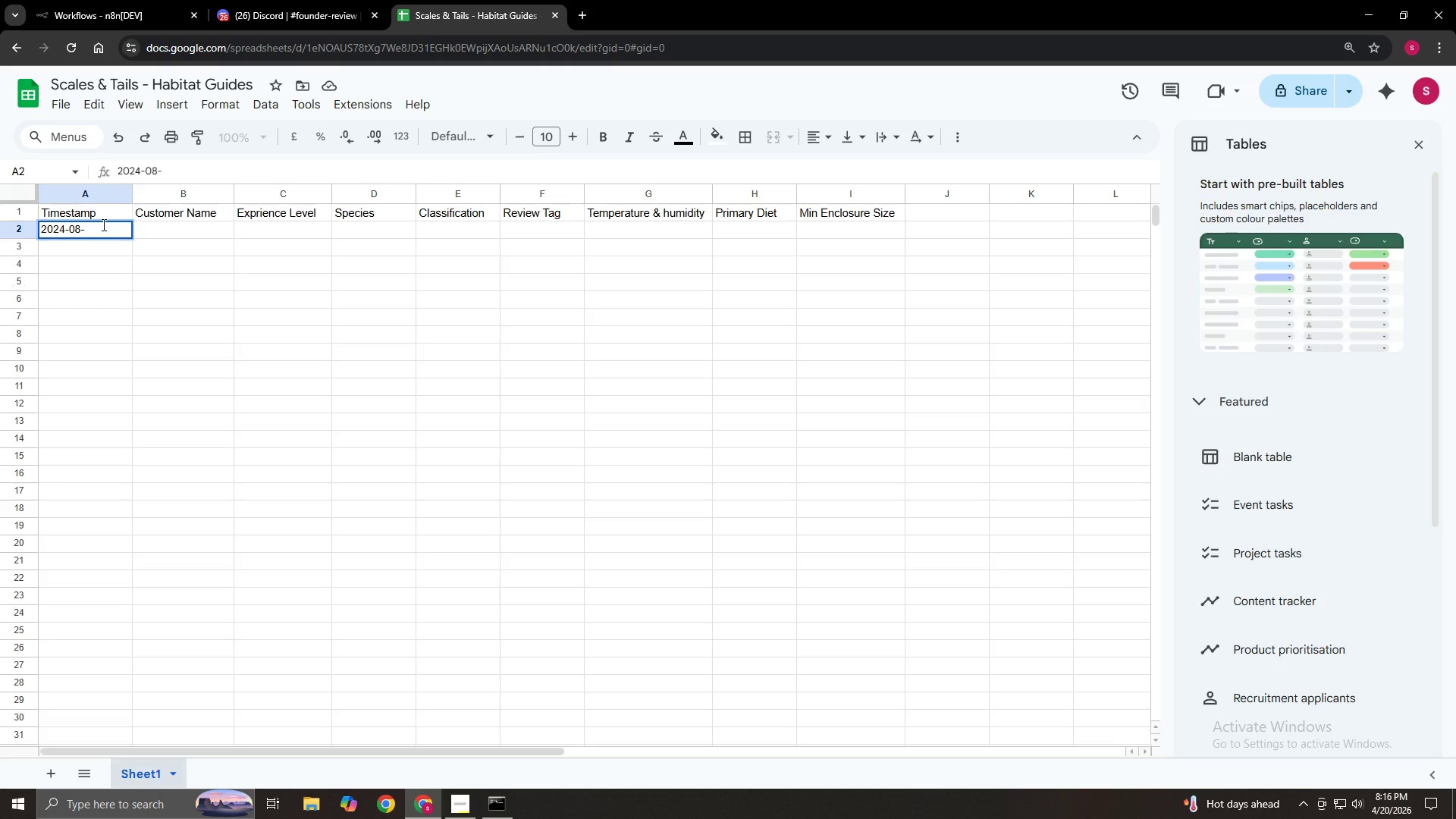 
key(Numpad0)
 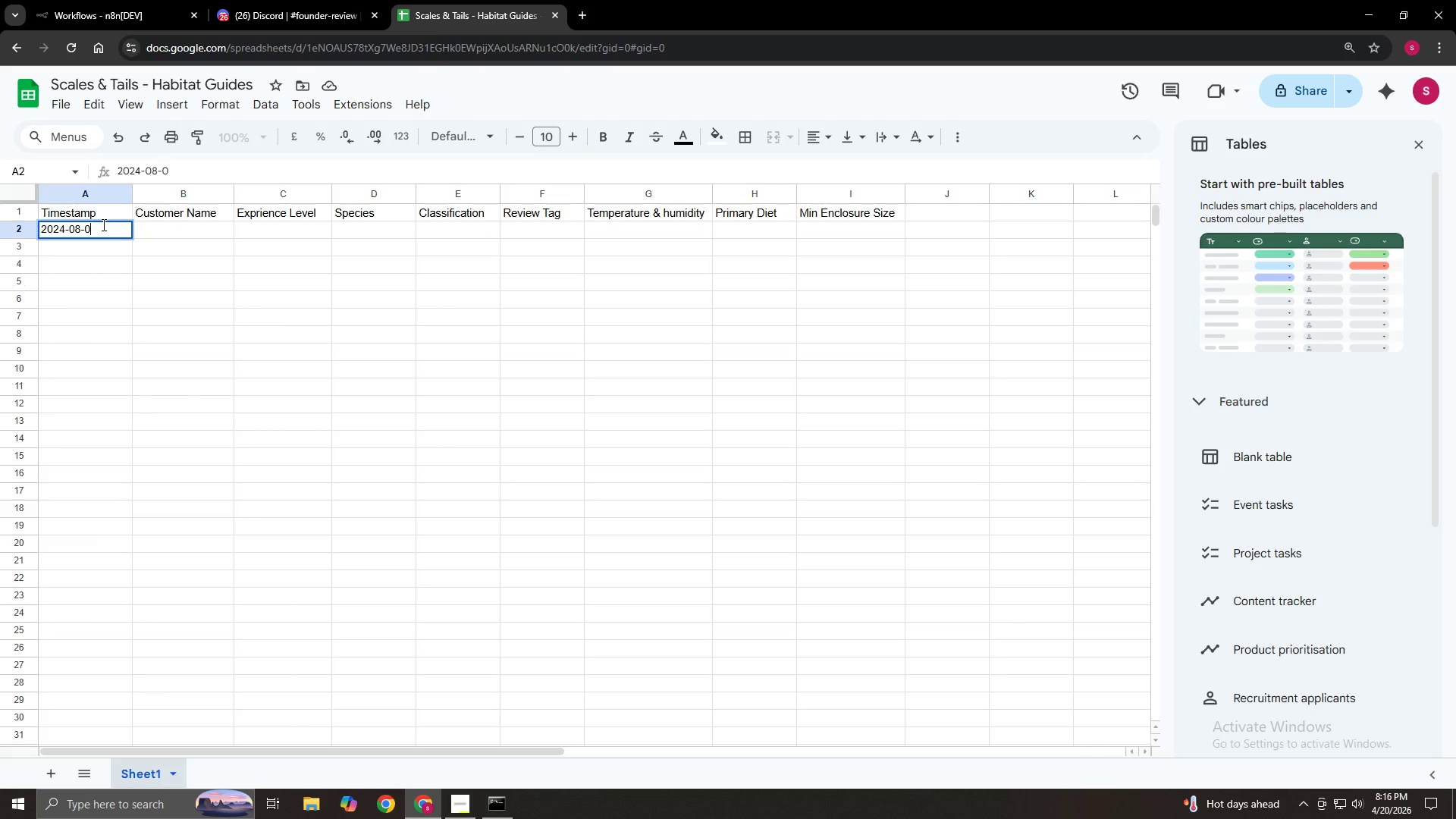 
key(Numpad1)
 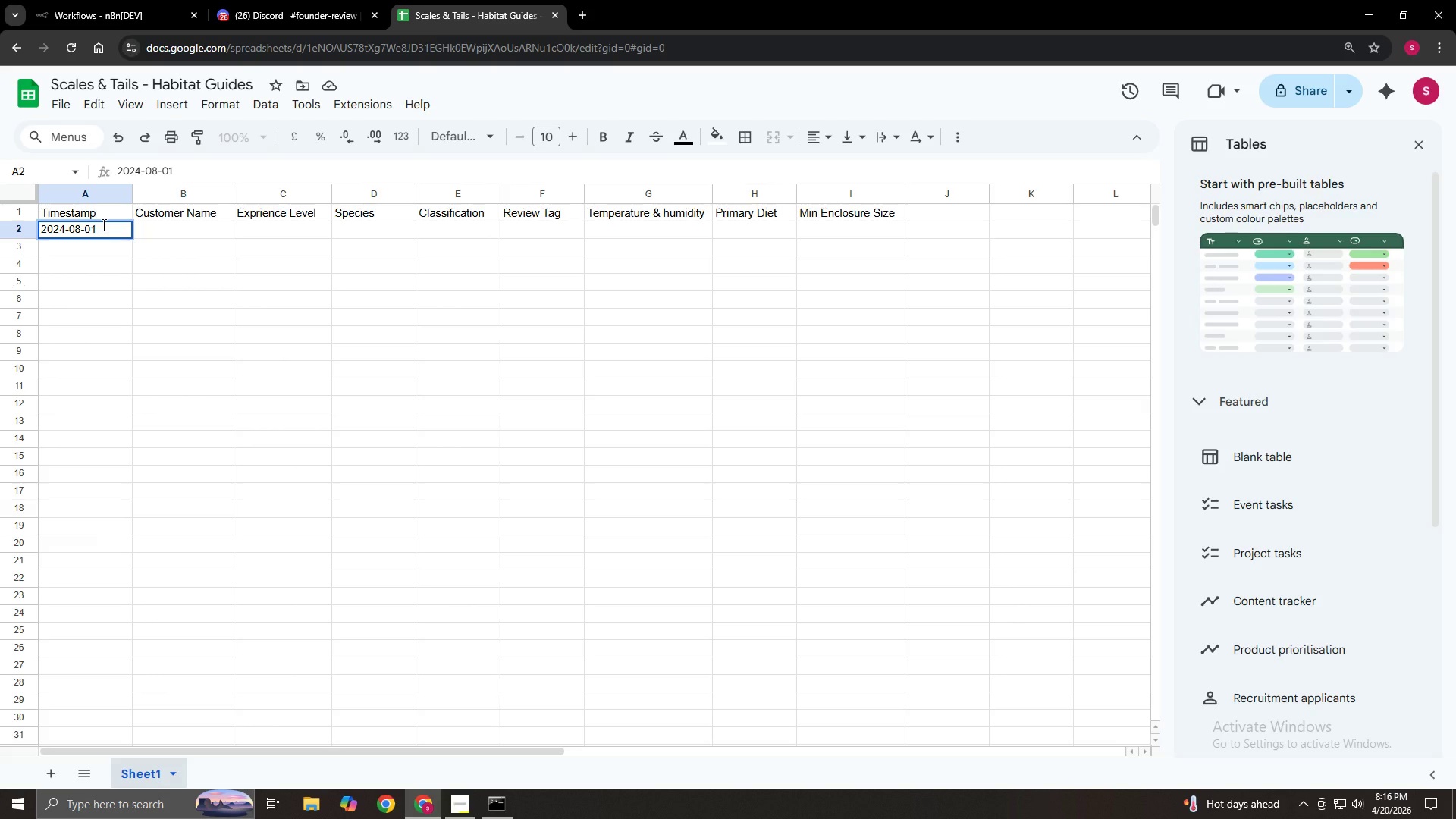 
key(Shift+T)
 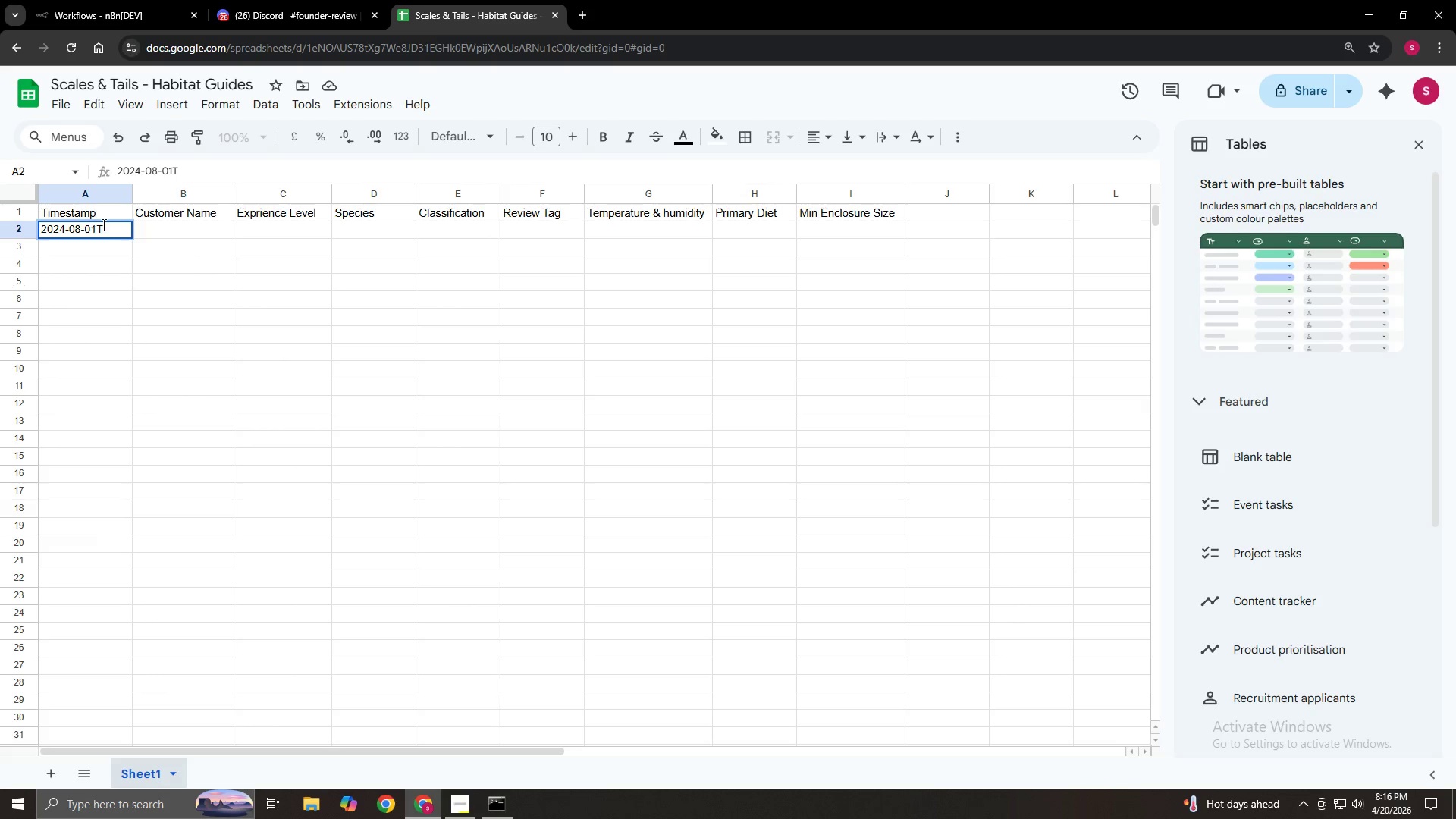 
key(Numpad1)
 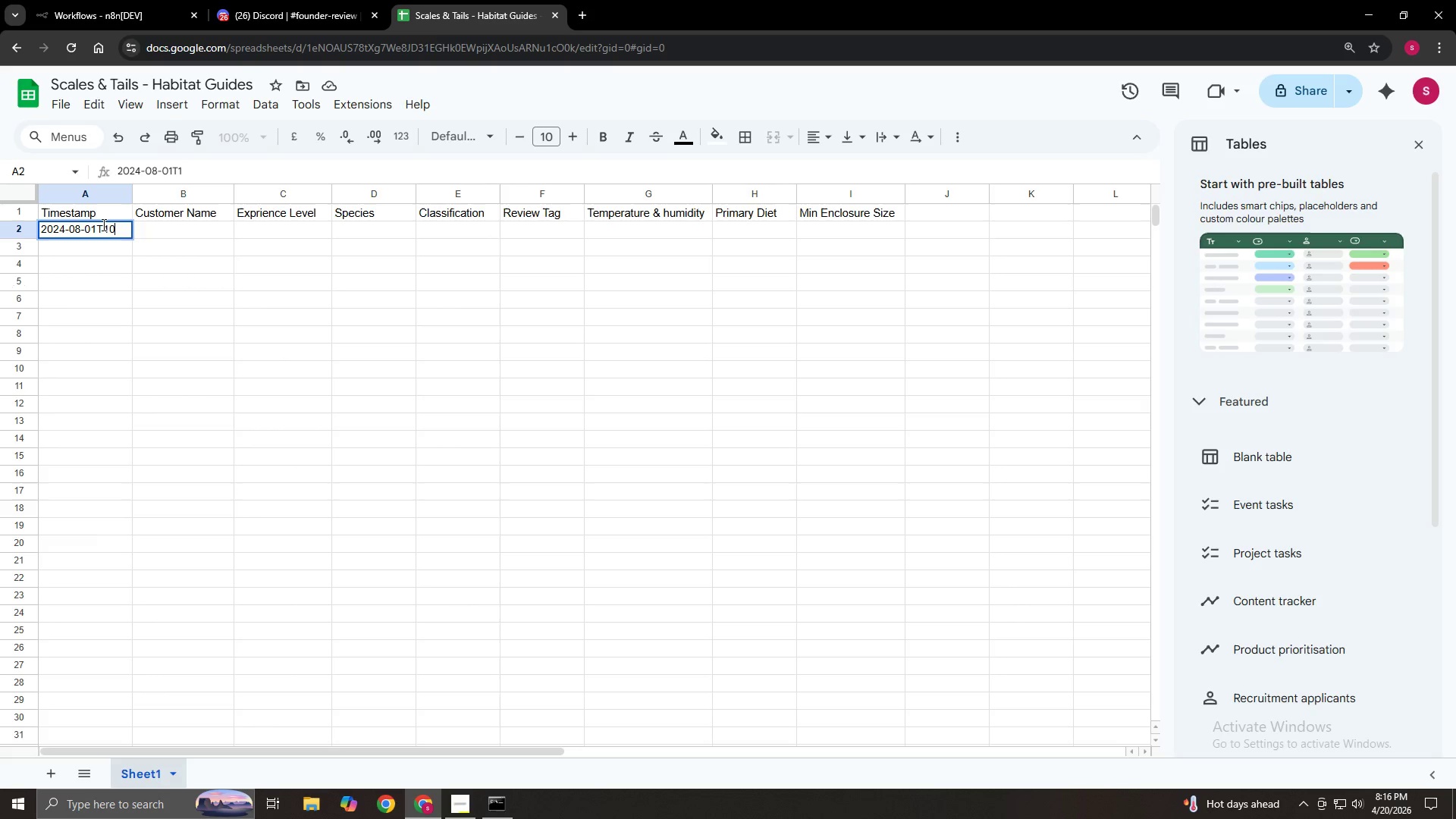 
key(Numpad0)
 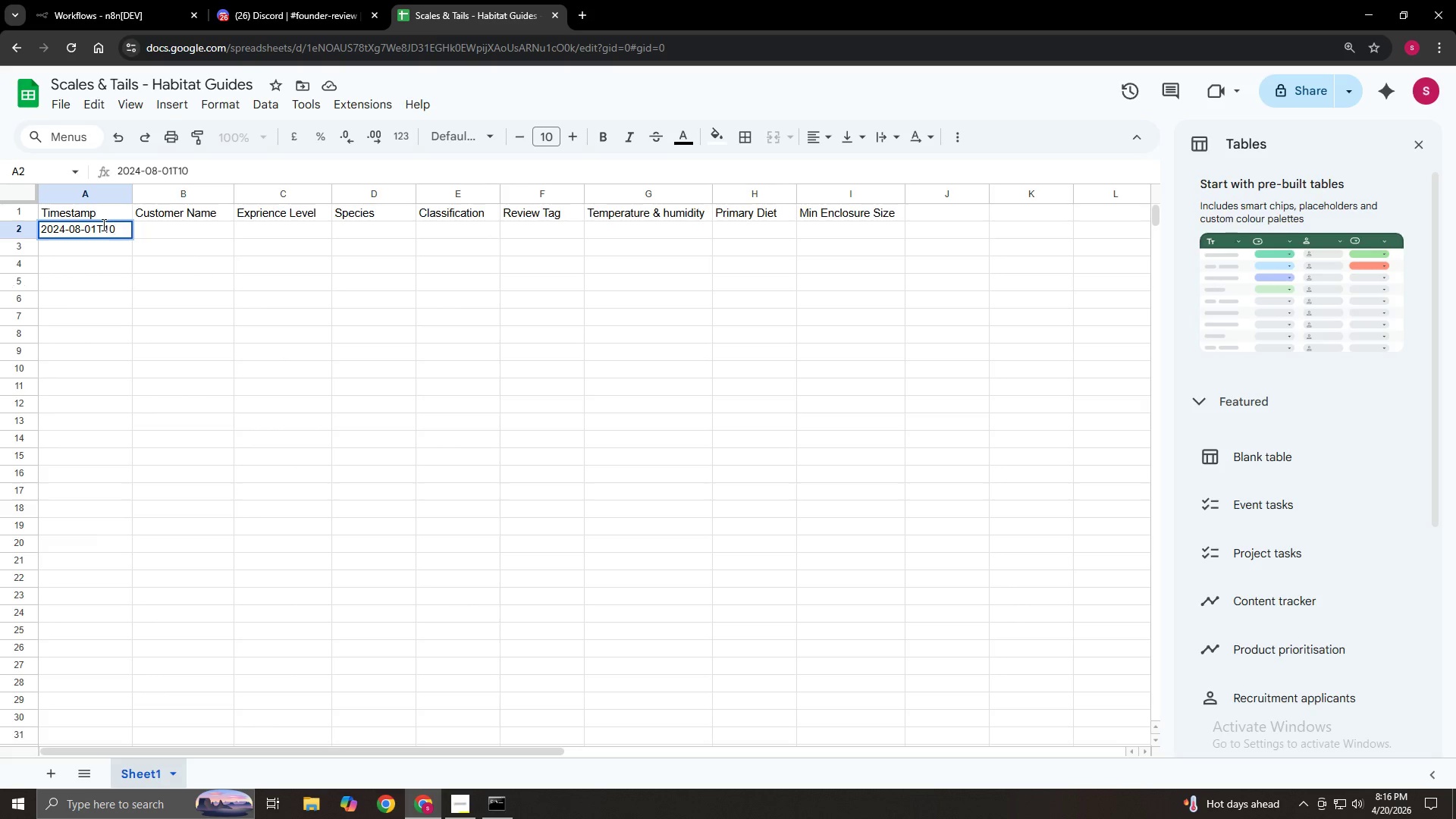 
key(Shift+Semicolon)
 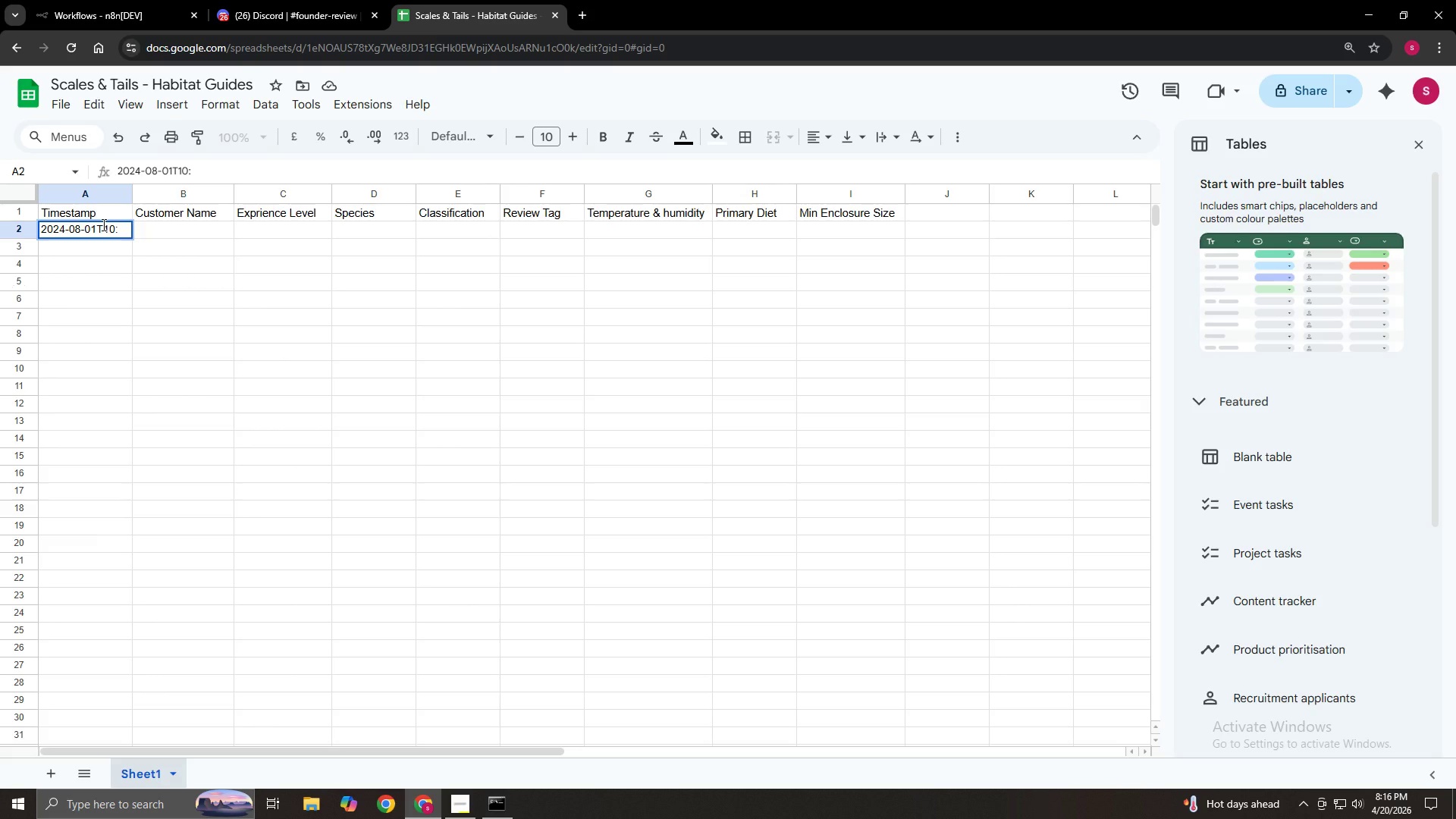 
key(Numpad0)
 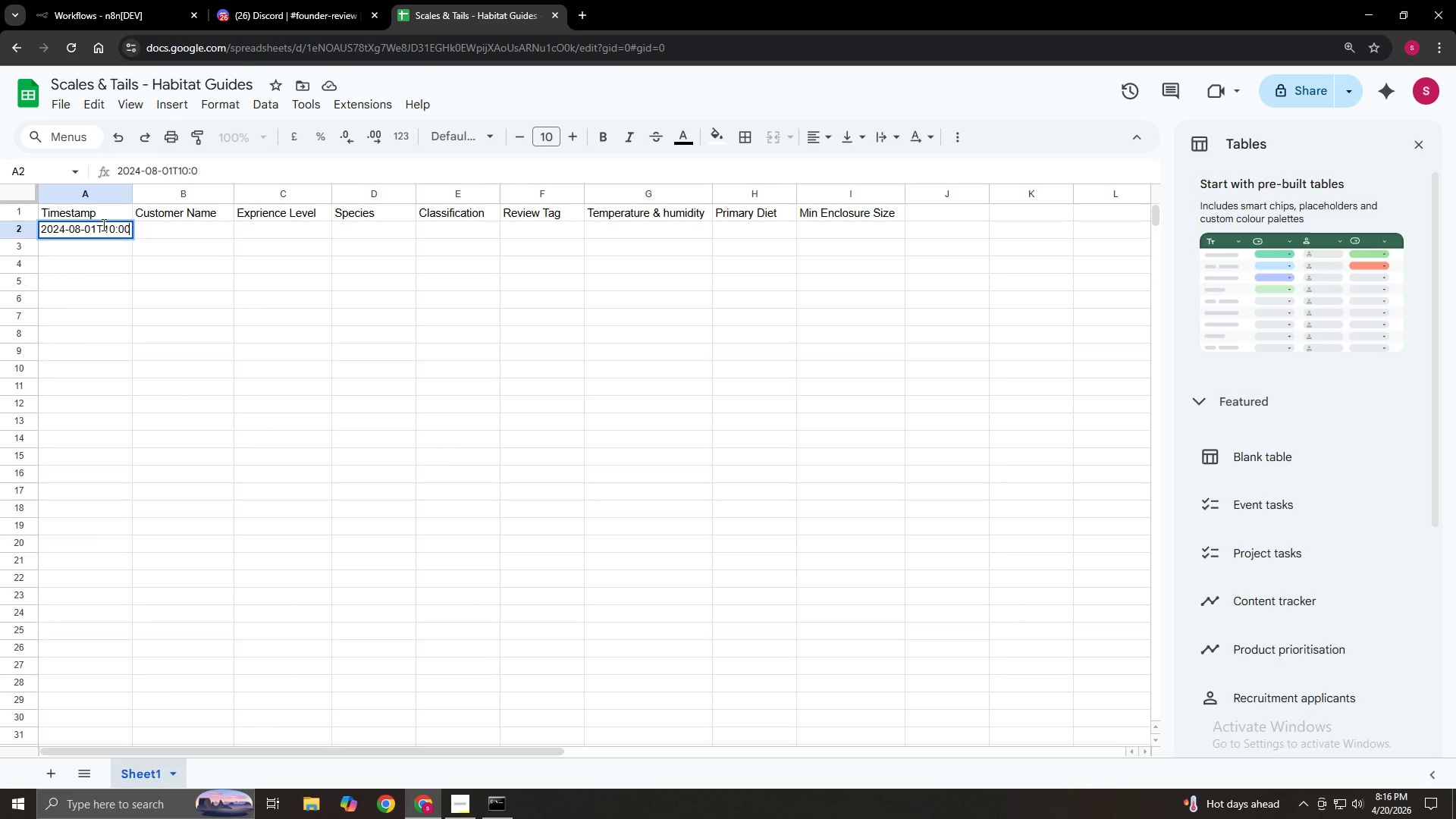 
key(Numpad0)
 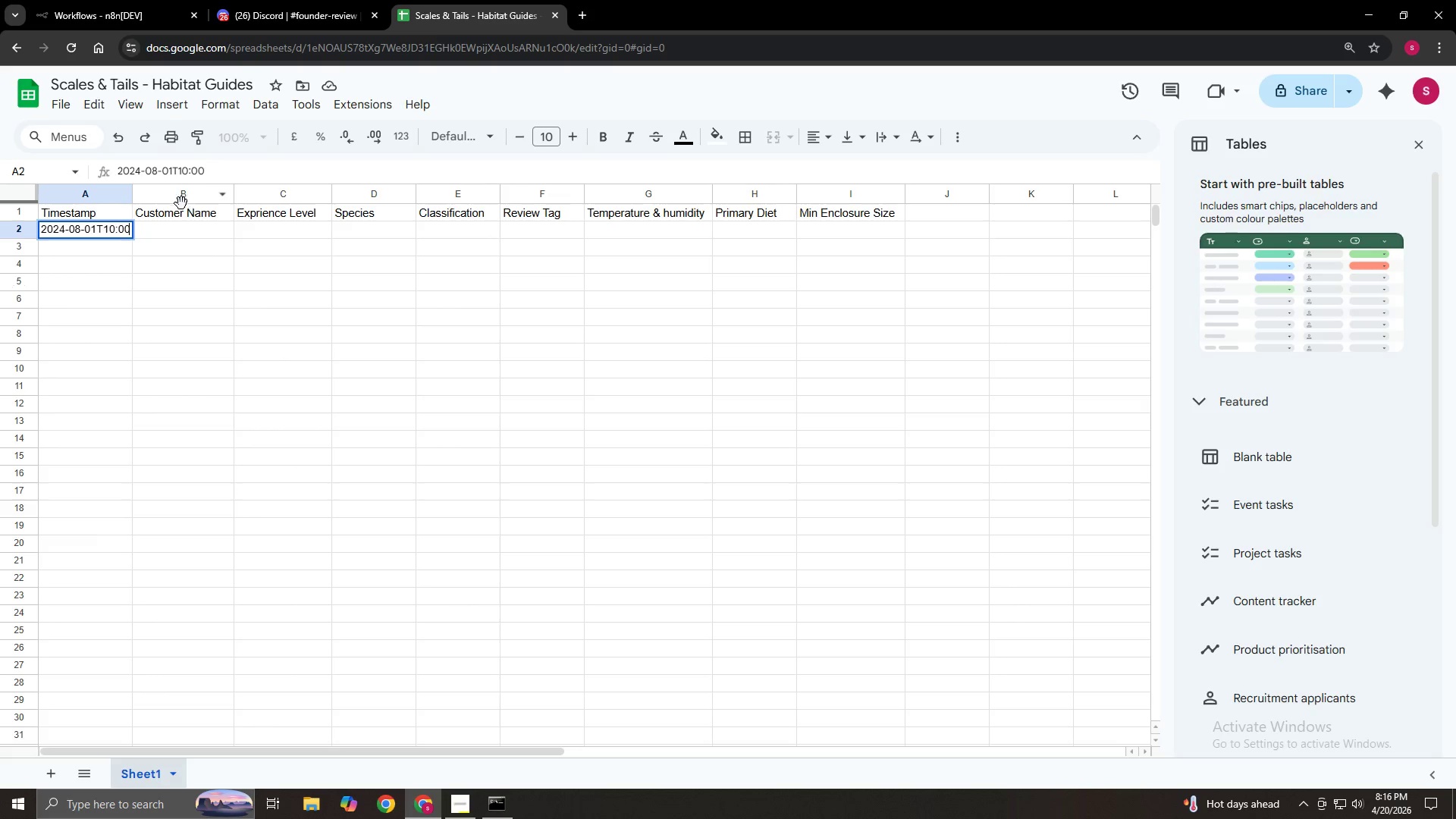 
left_click_drag(start_coordinate=[133, 192], to_coordinate=[143, 192])
 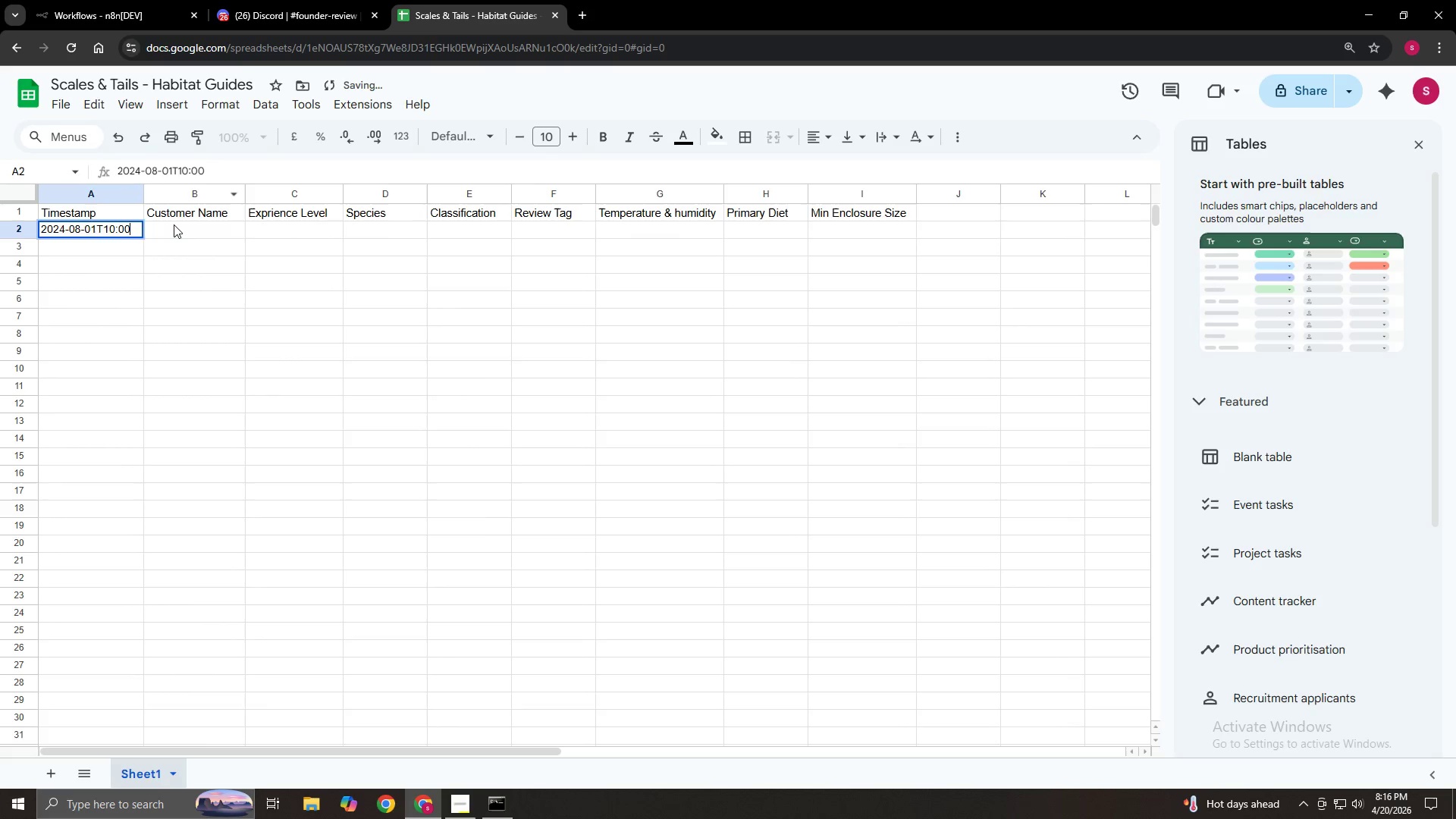 
left_click([174, 224])
 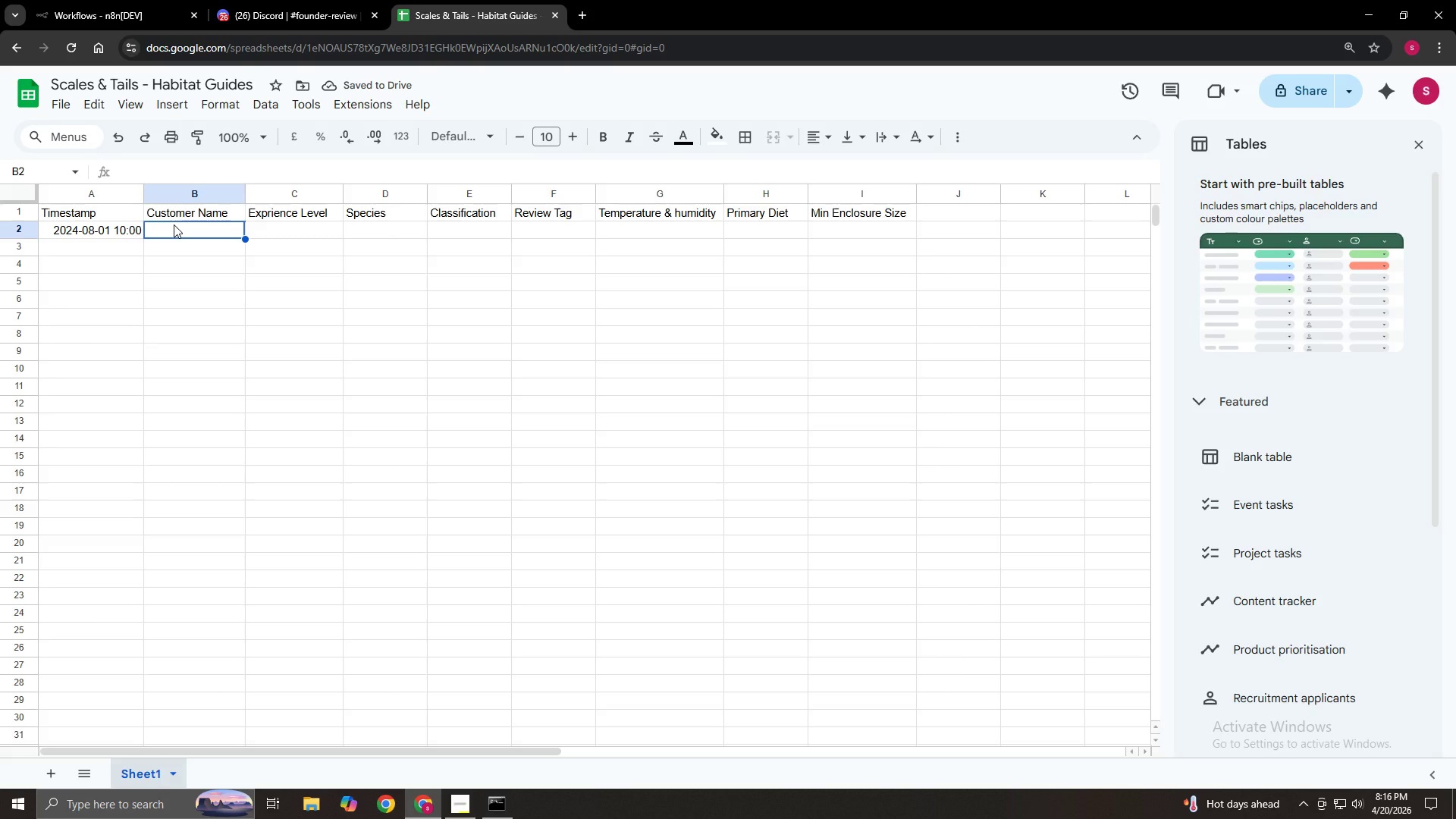 
wait(8.45)
 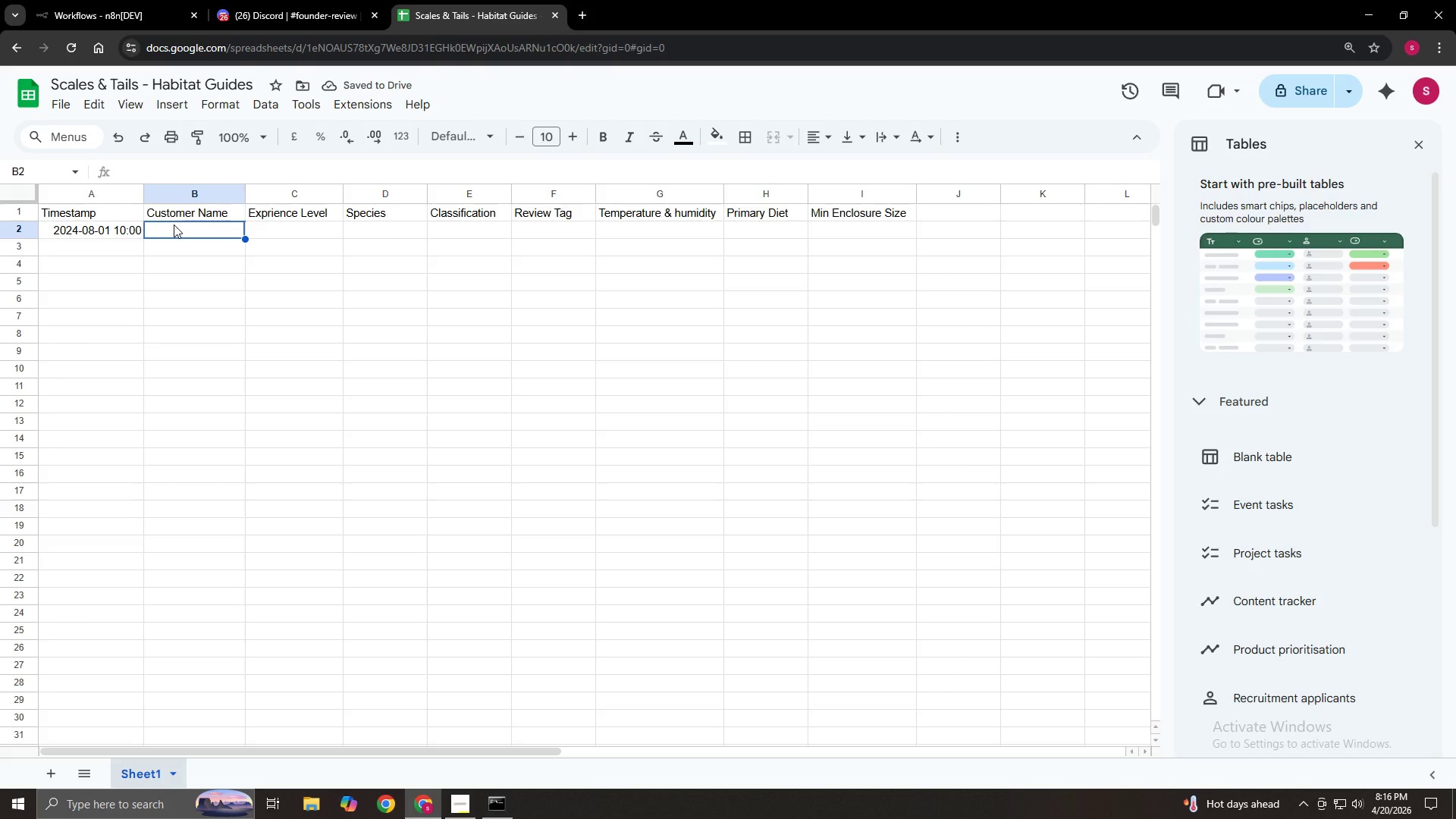 
double_click([162, 227])
 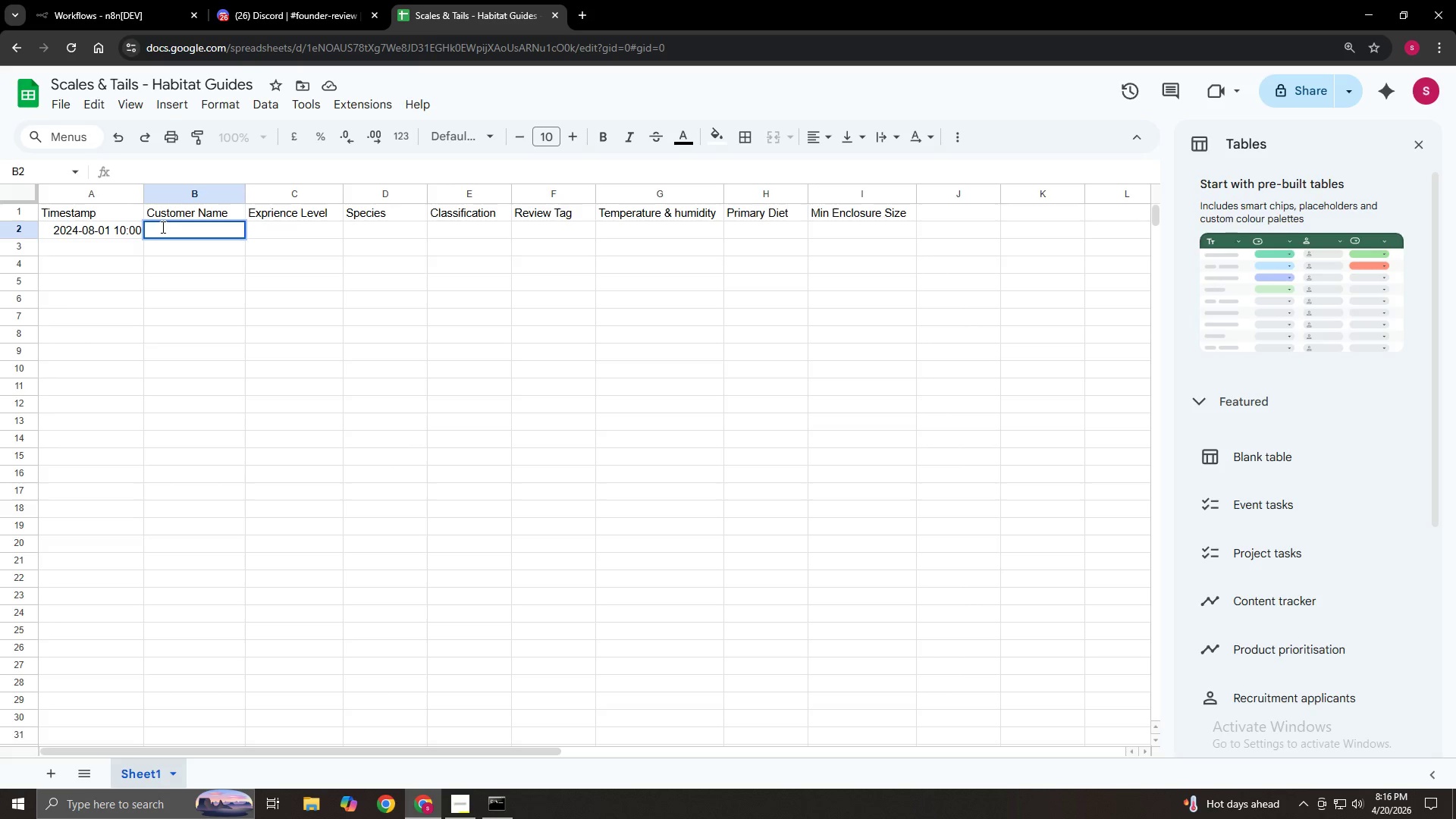 
type(Sample Customer)
 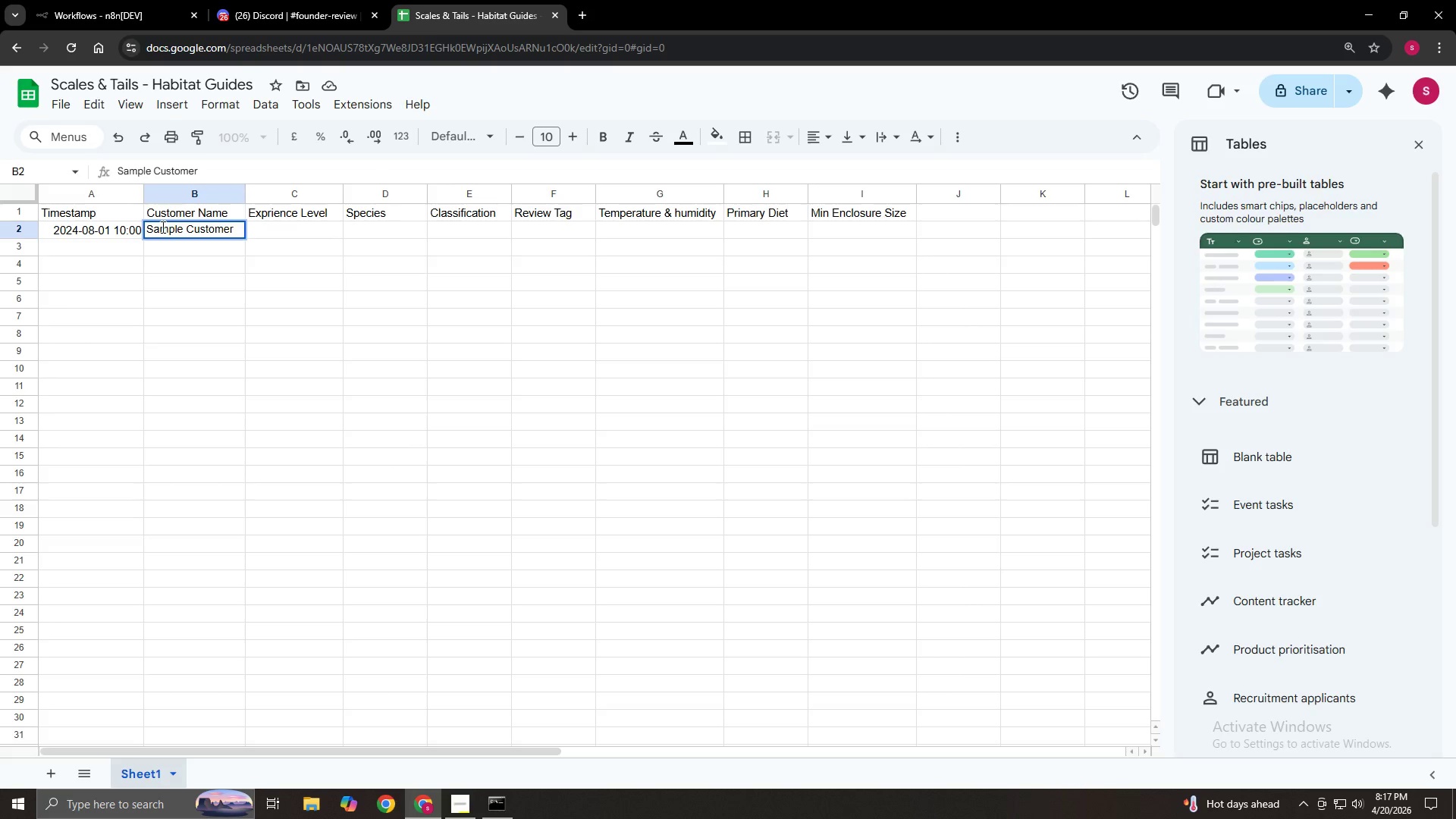 
double_click([306, 231])
 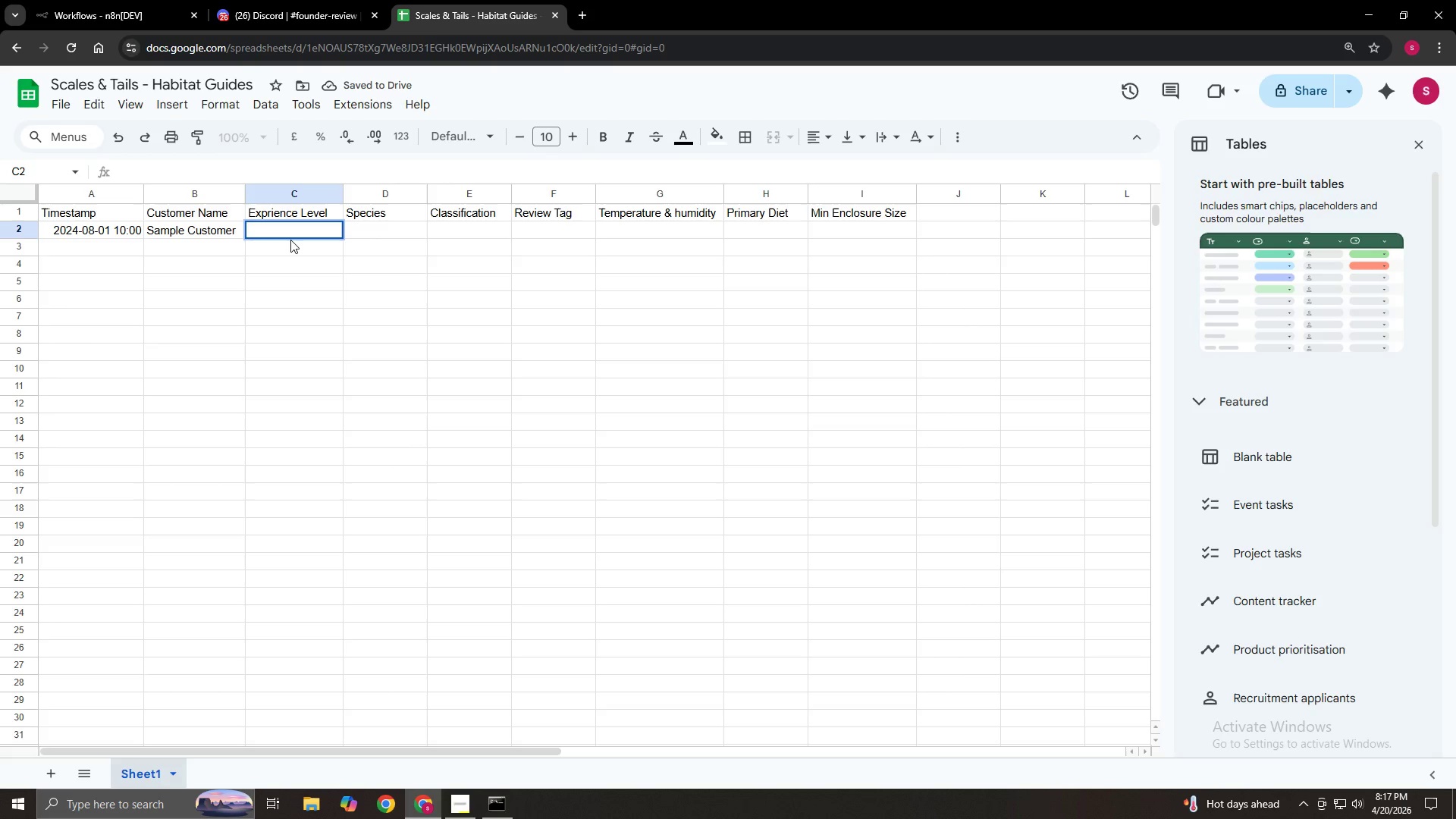 
type(Beginer)
 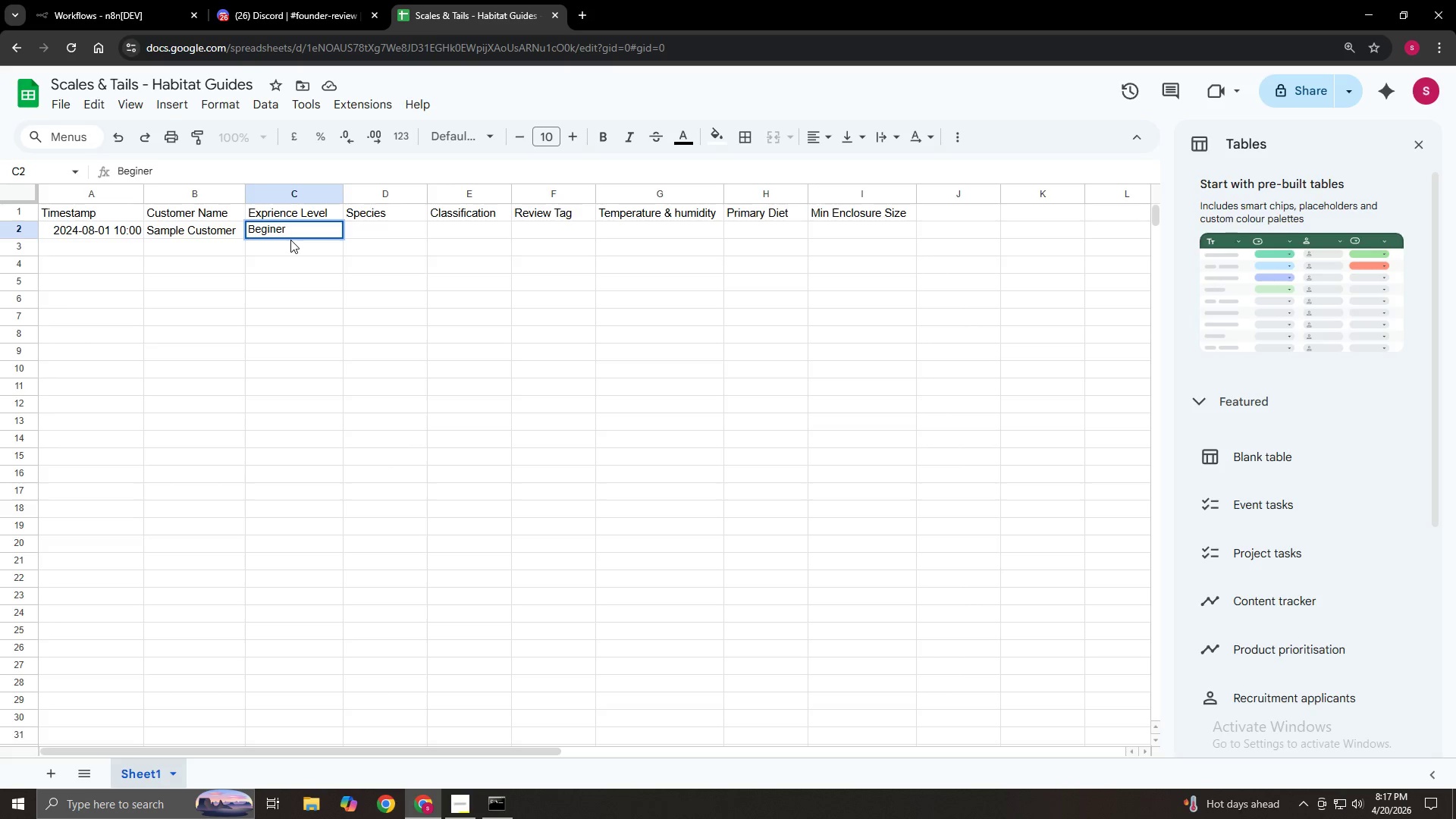 
key(ArrowLeft)
 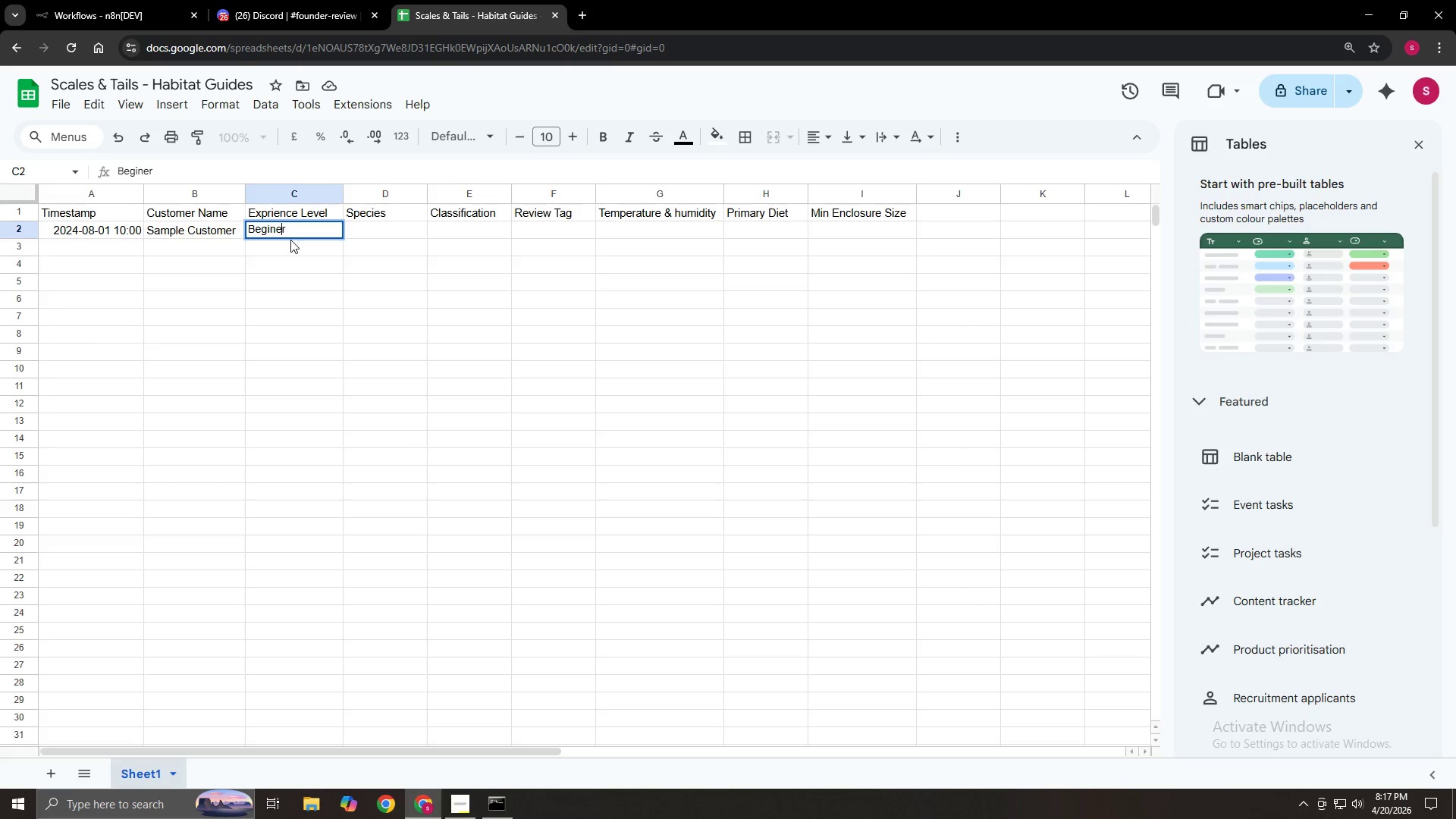 
key(ArrowLeft)
 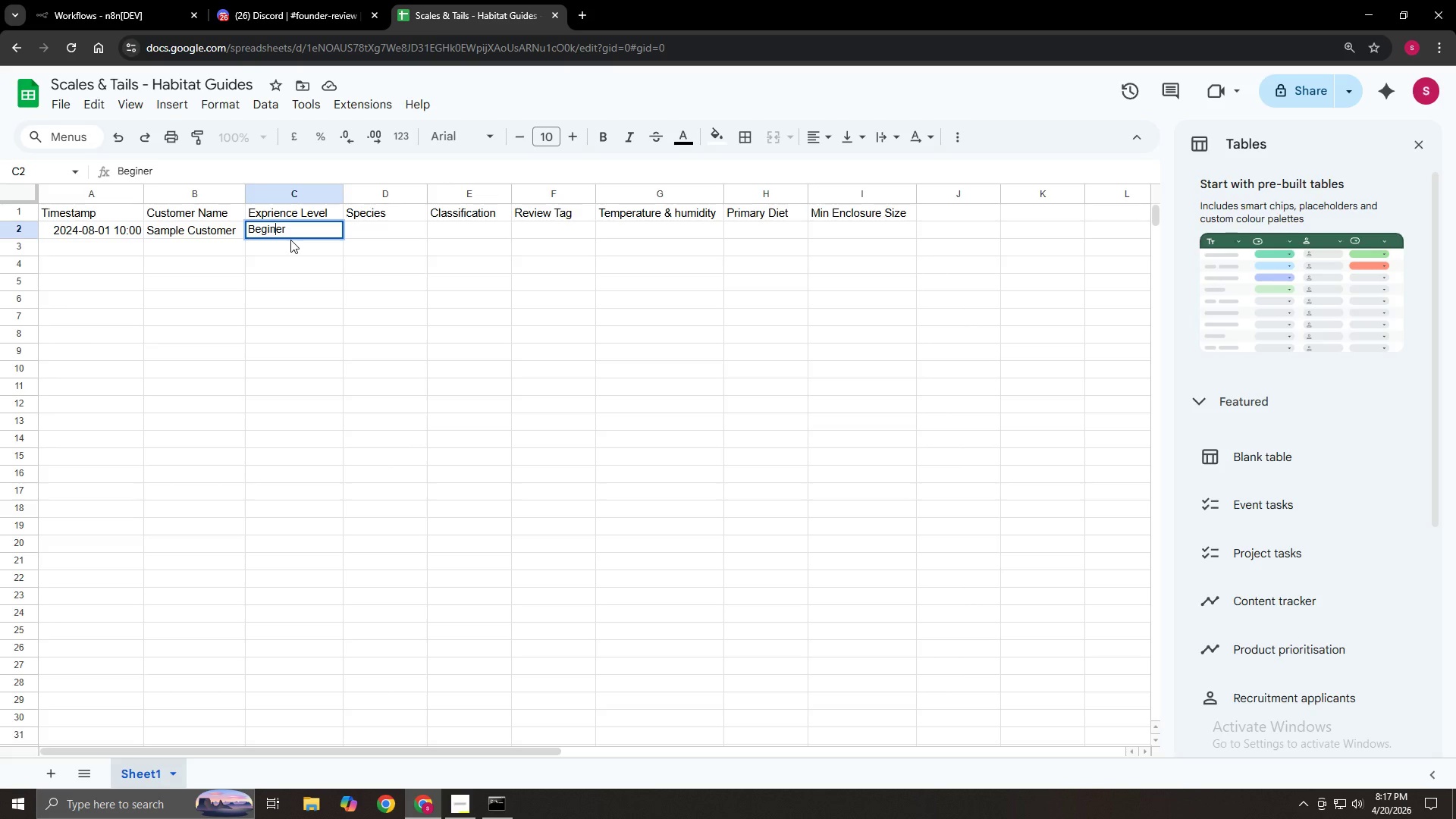 
key(N)
 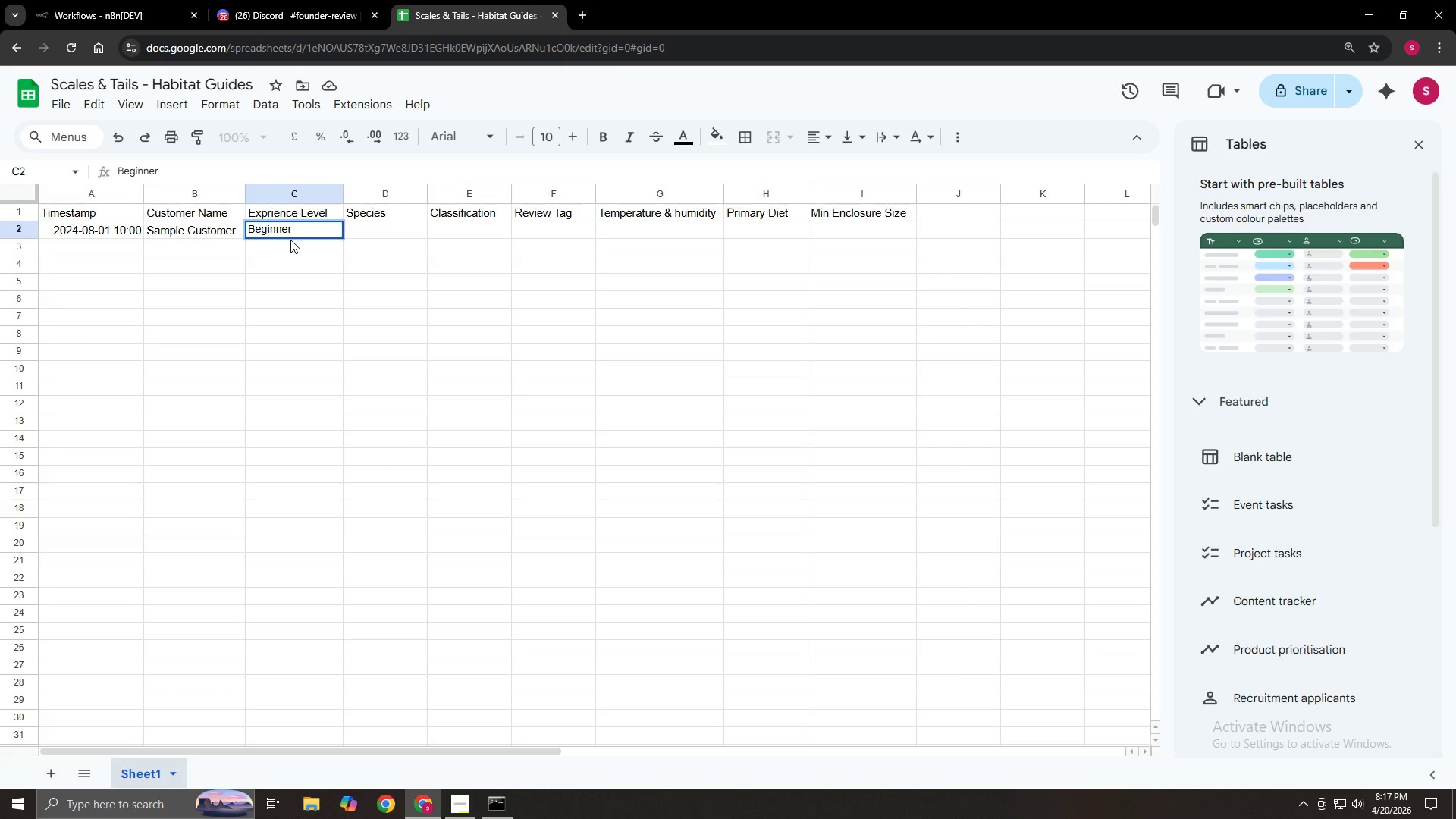 
key(ArrowRight)
 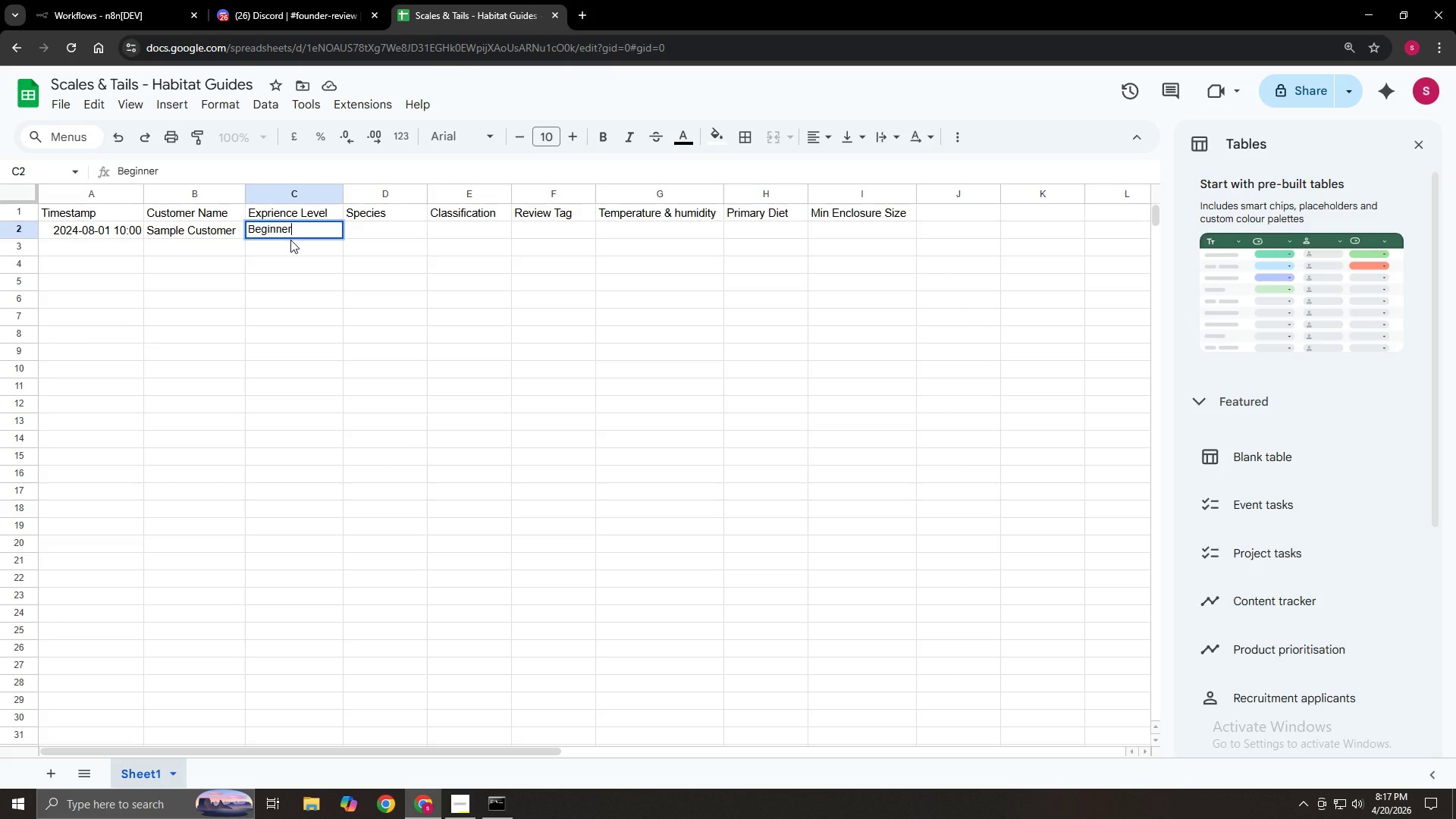 
key(ArrowRight)
 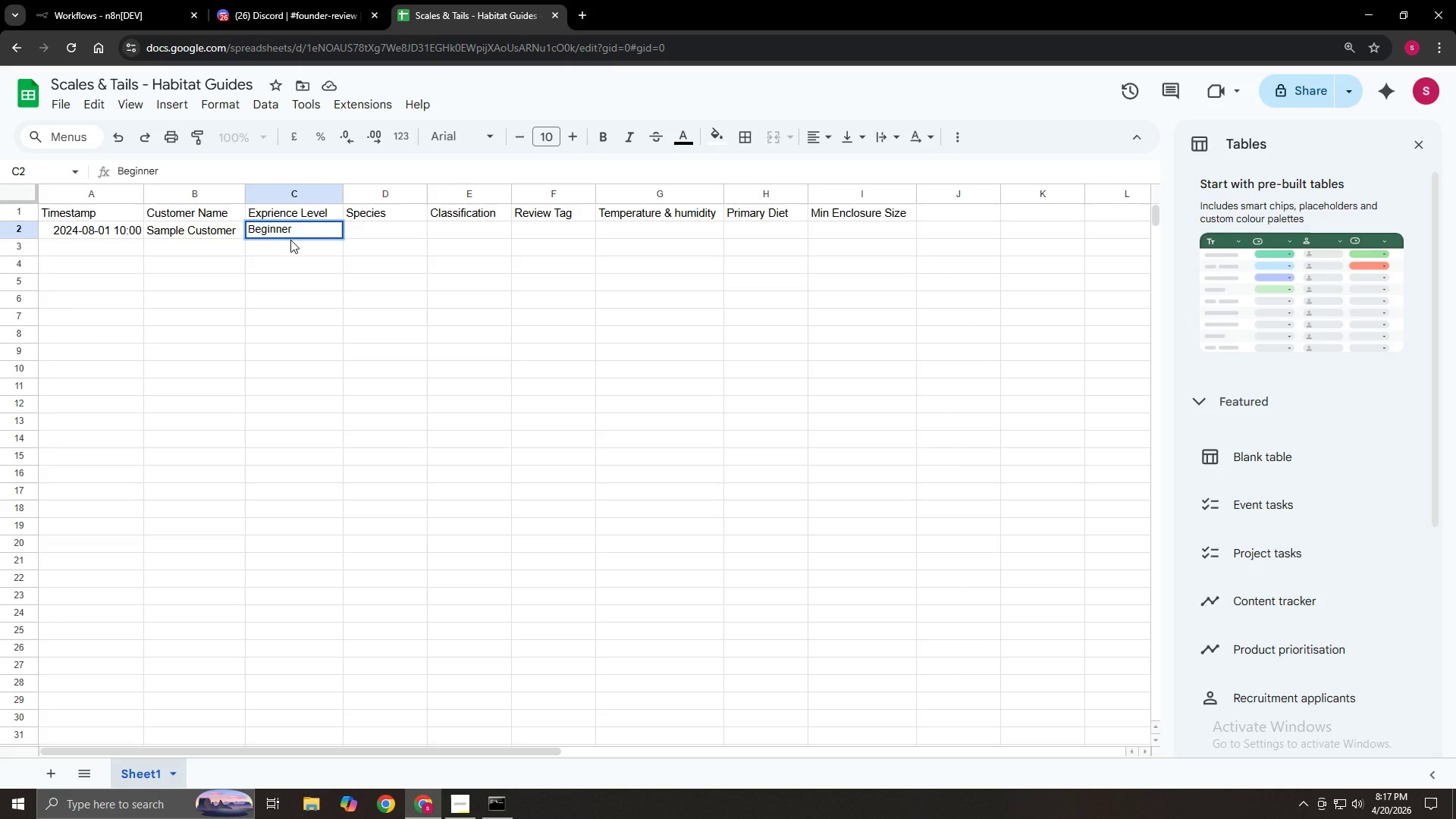 
key(Space)
 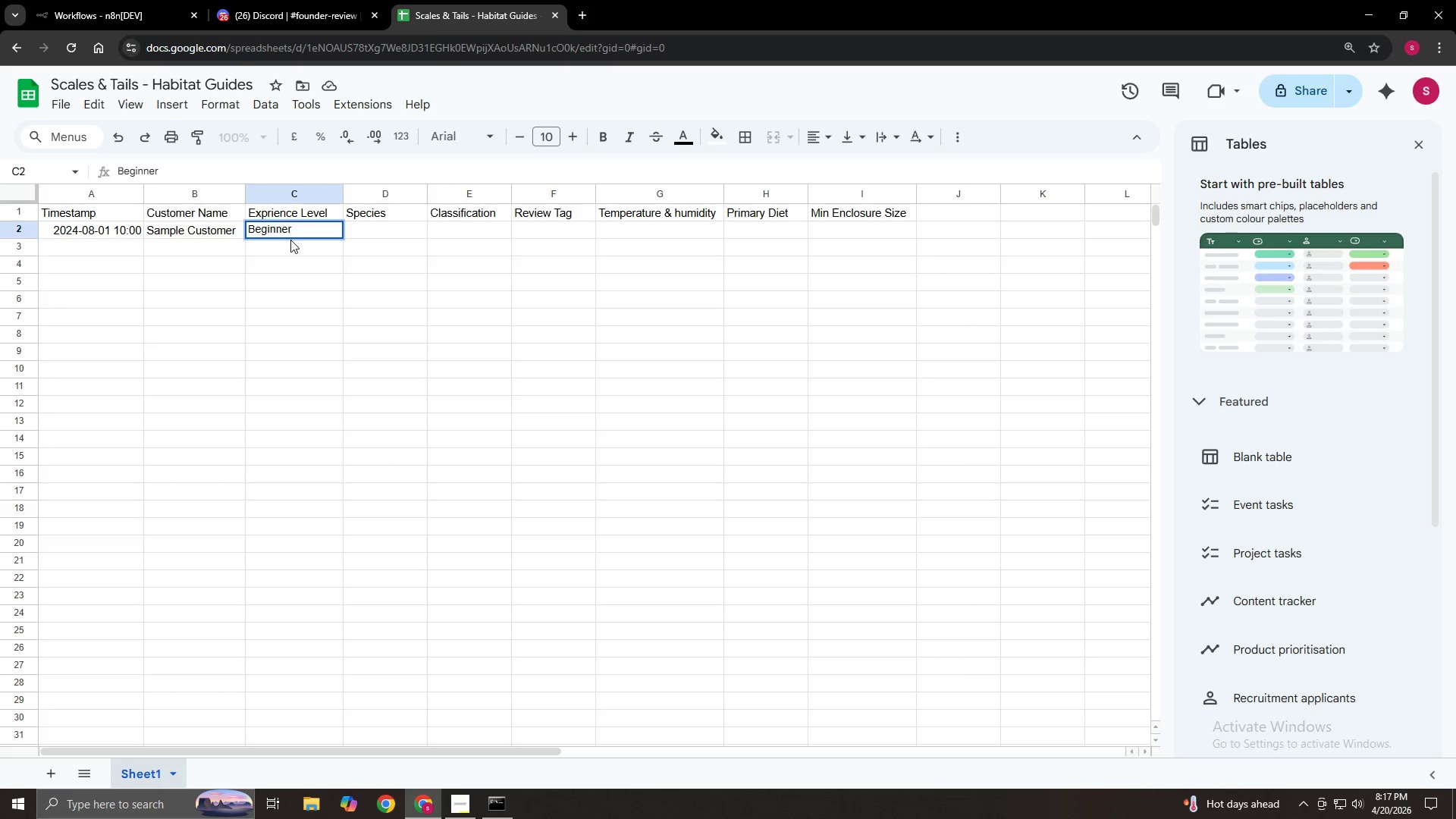 
key(Tab)
 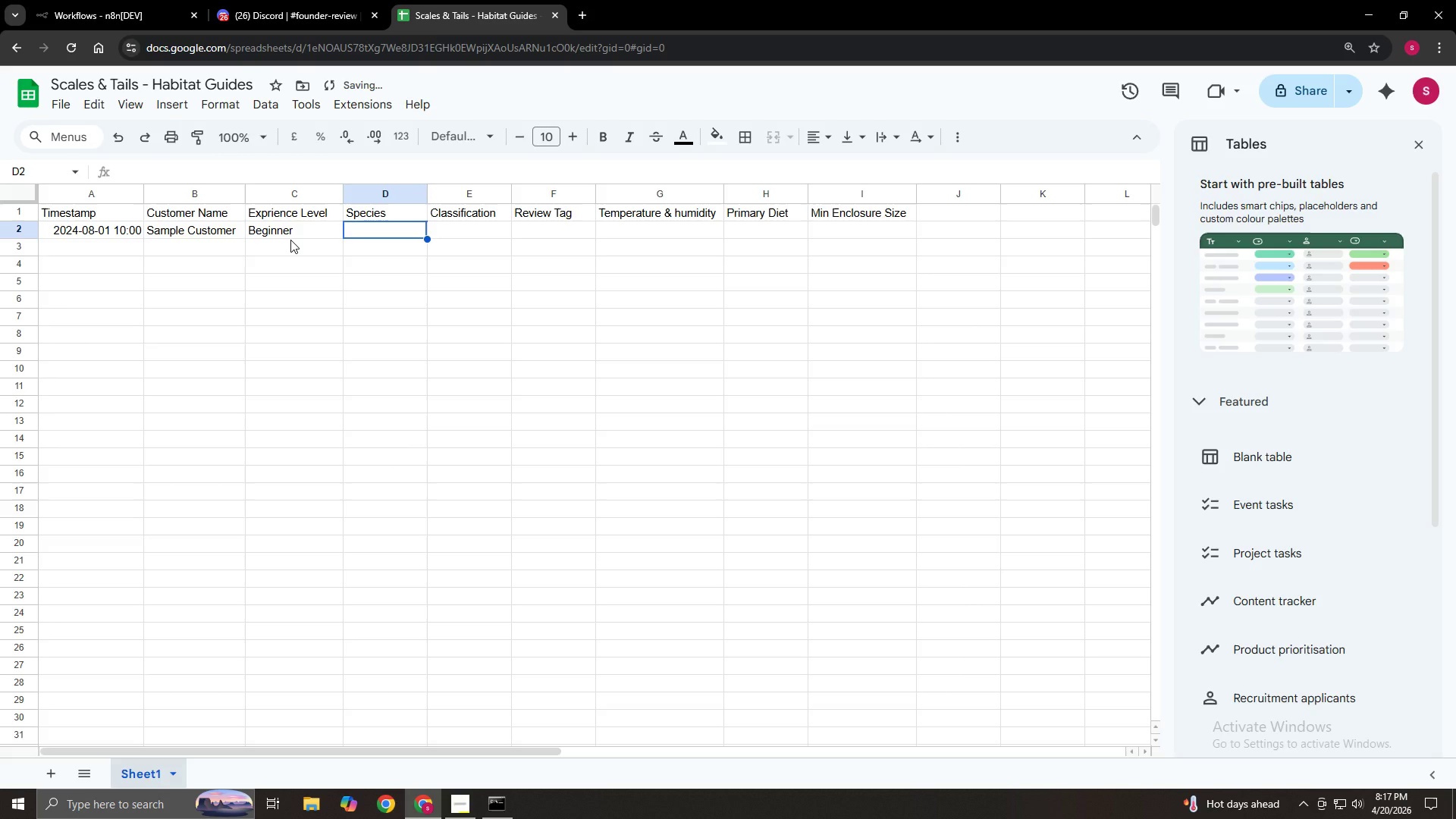 
key(Enter)
 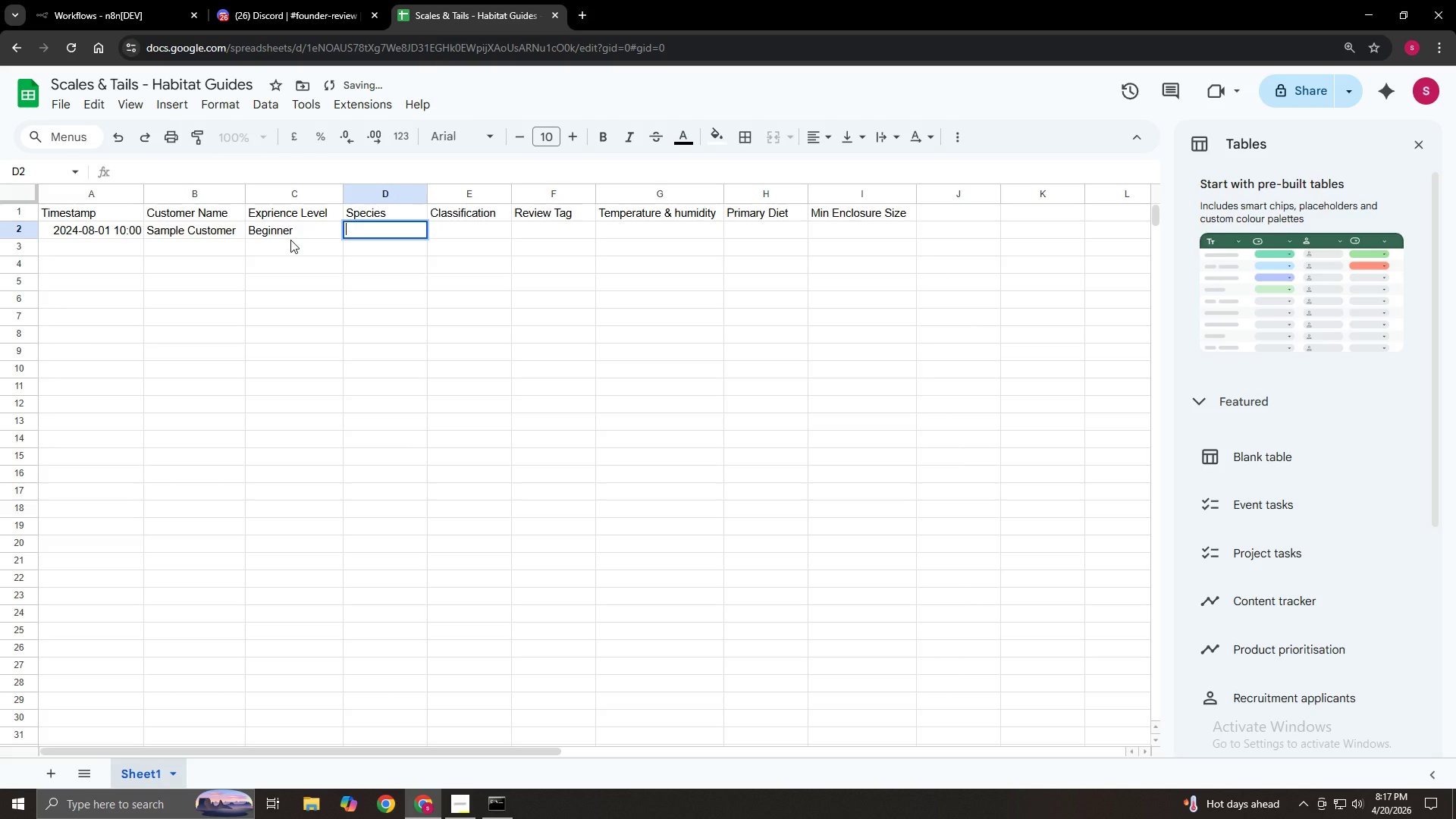 
type(Bearded)
 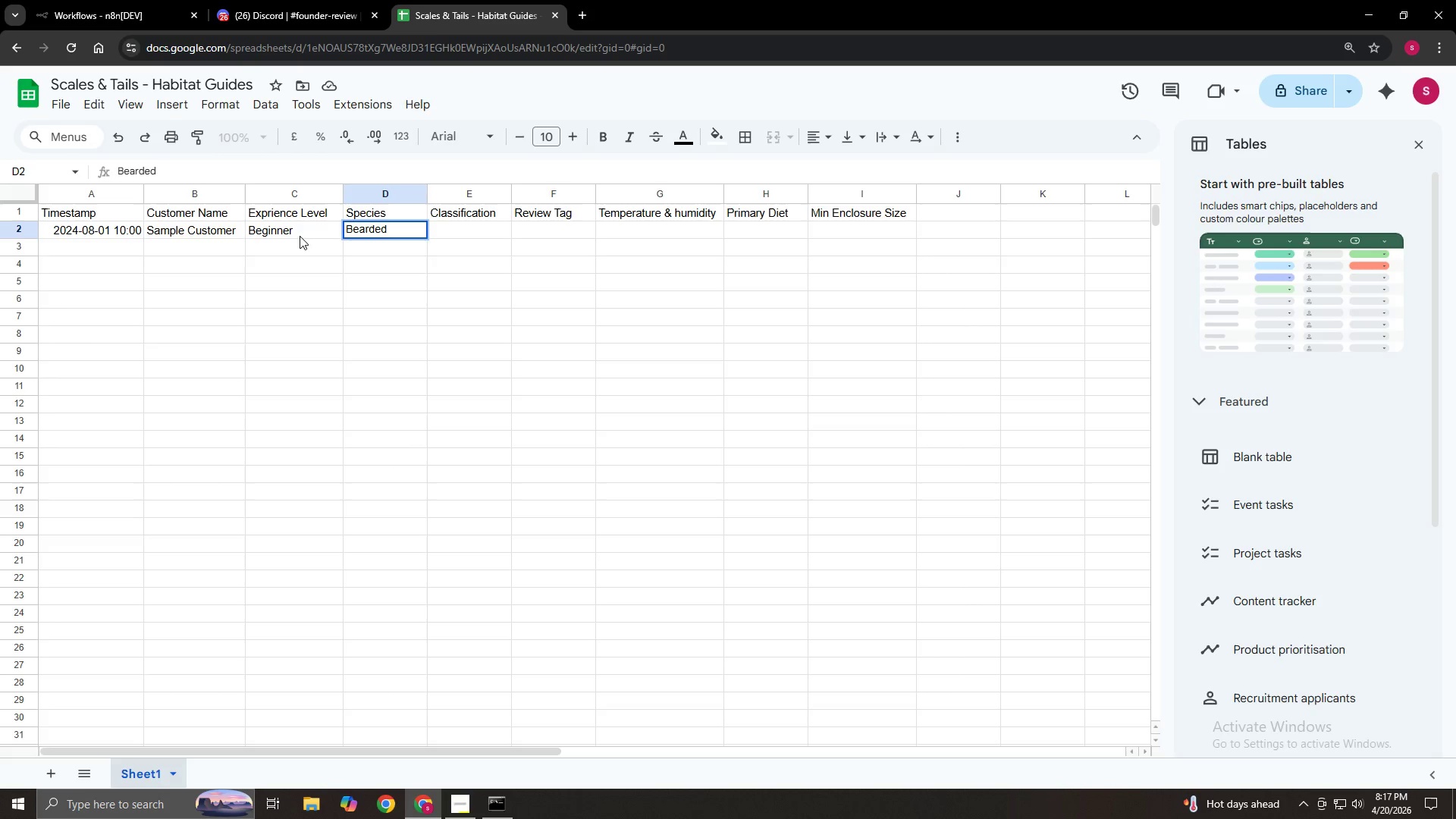 
type( Dragon)
 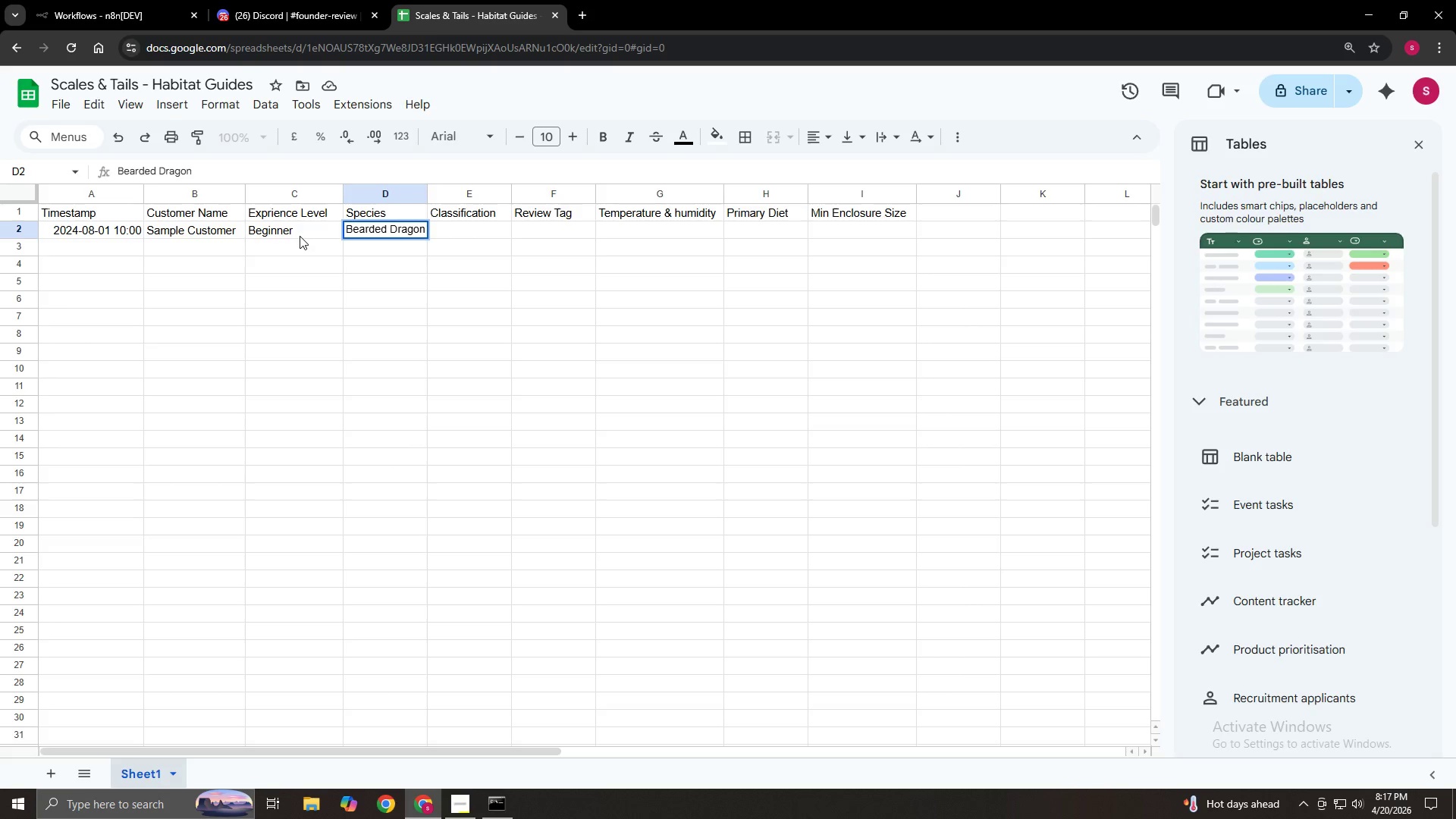 
left_click_drag(start_coordinate=[427, 197], to_coordinate=[436, 195])
 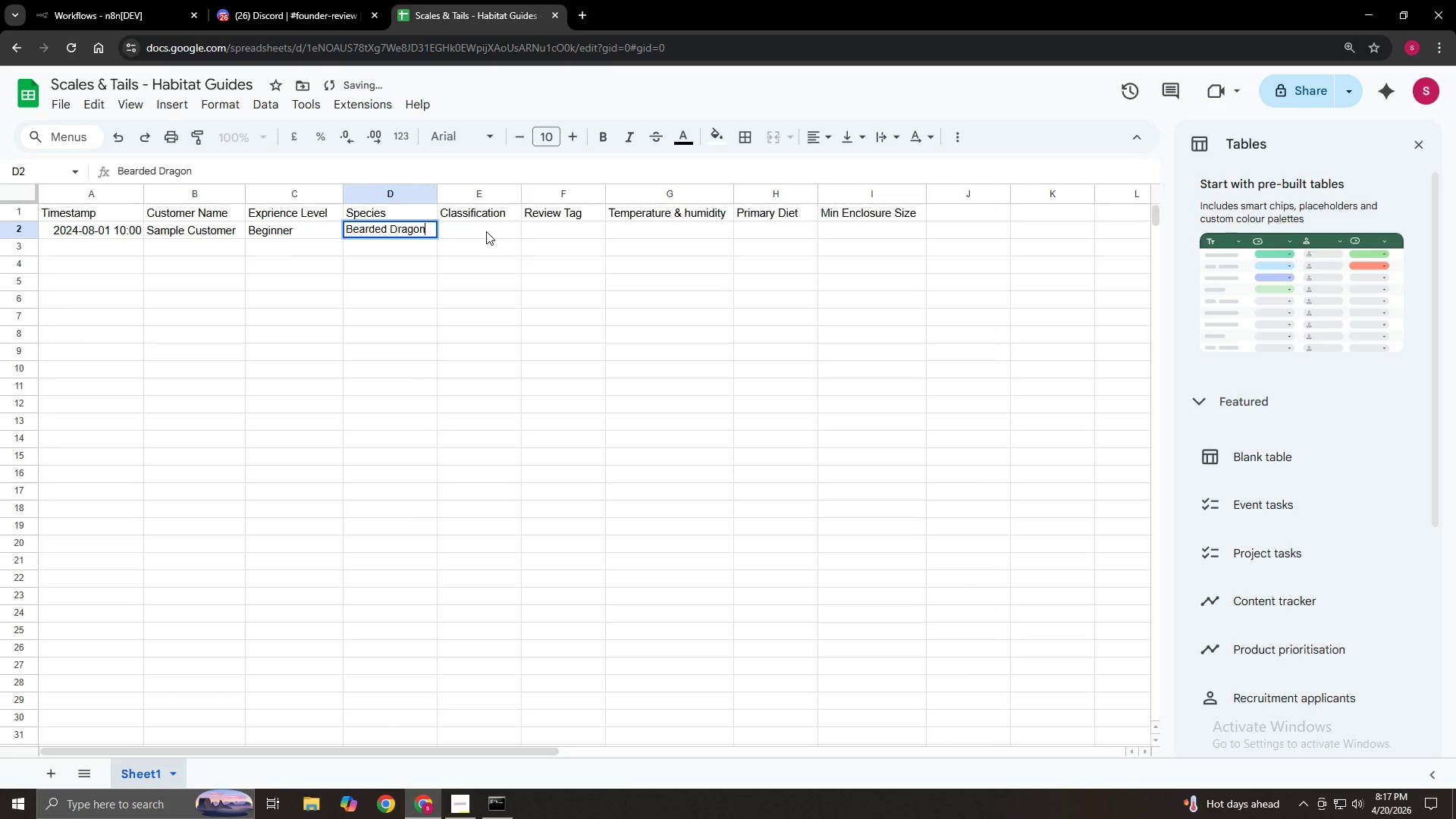 
double_click([486, 231])
 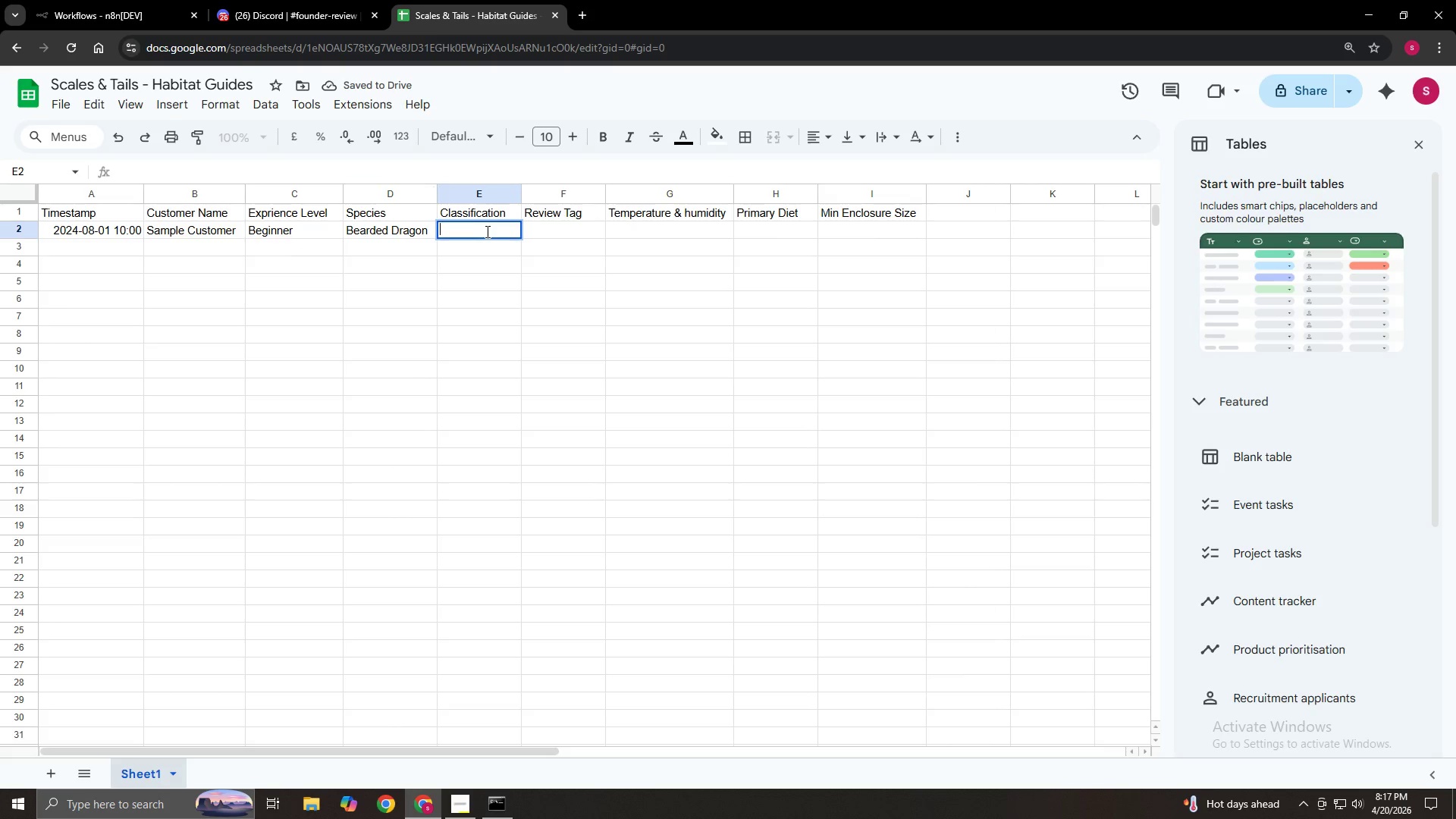 
type(COMMON)
 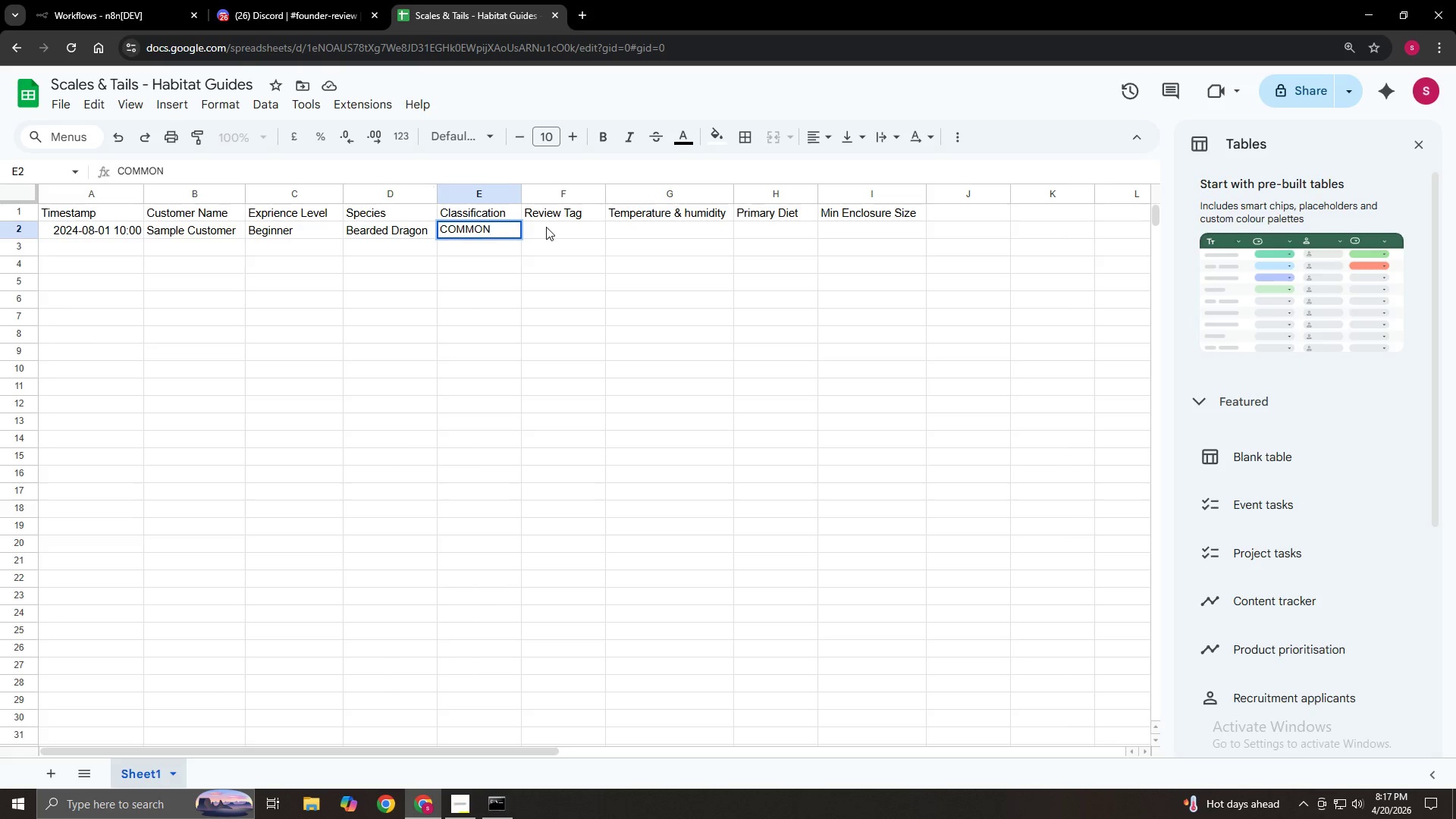 
double_click([546, 227])
 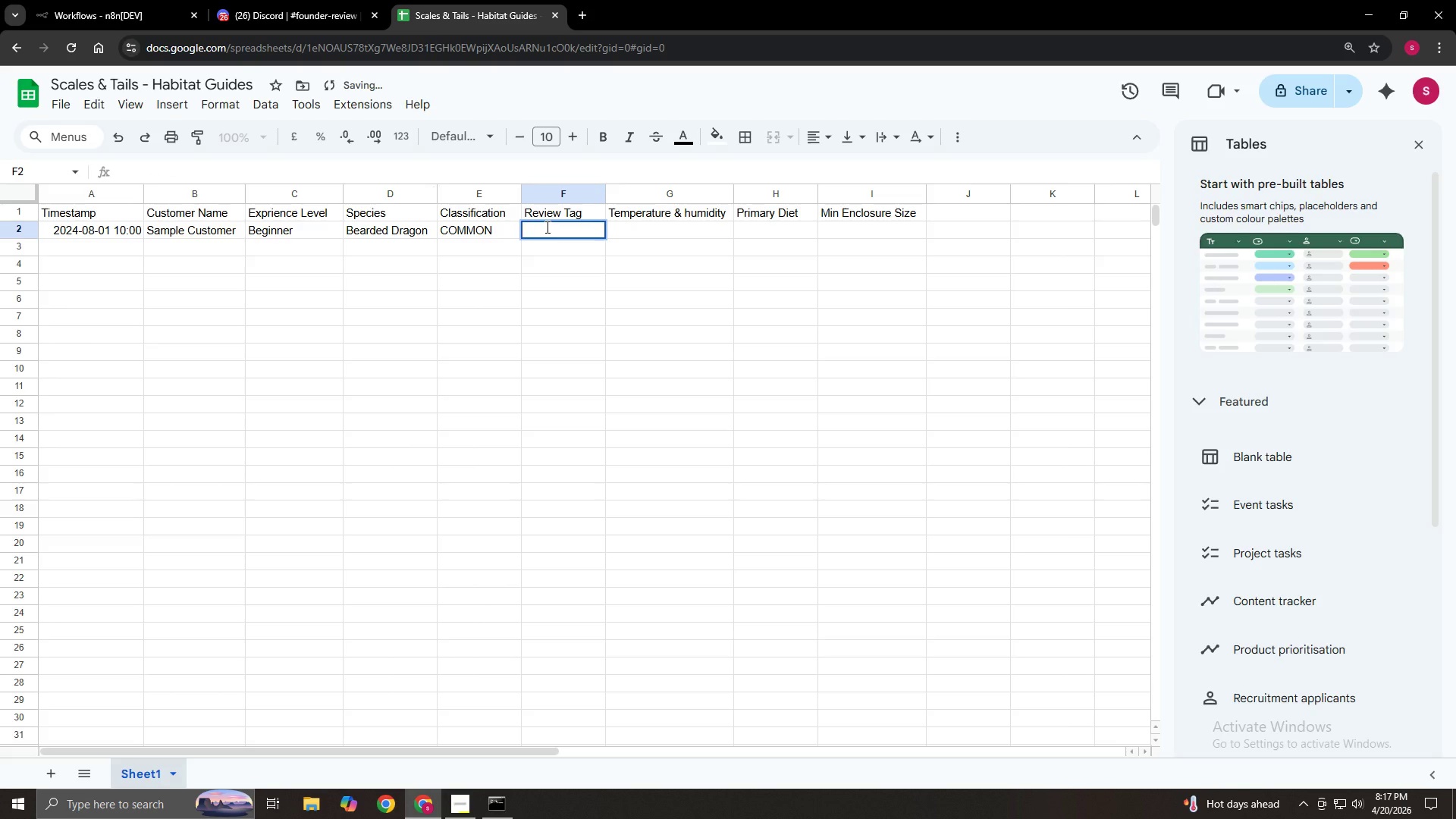 
type(Auto-)
 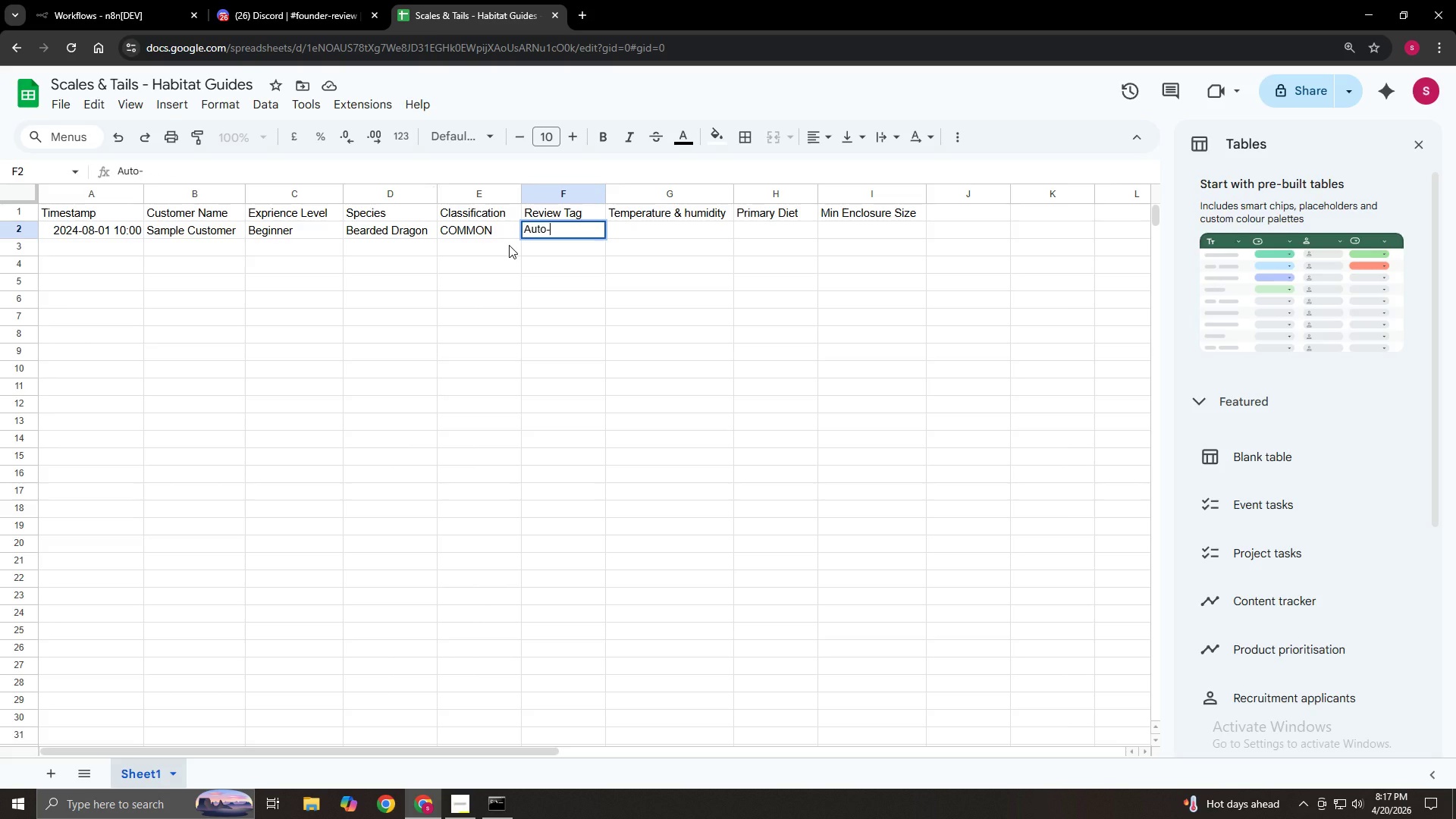 
type(Approve)
key(Tab)
 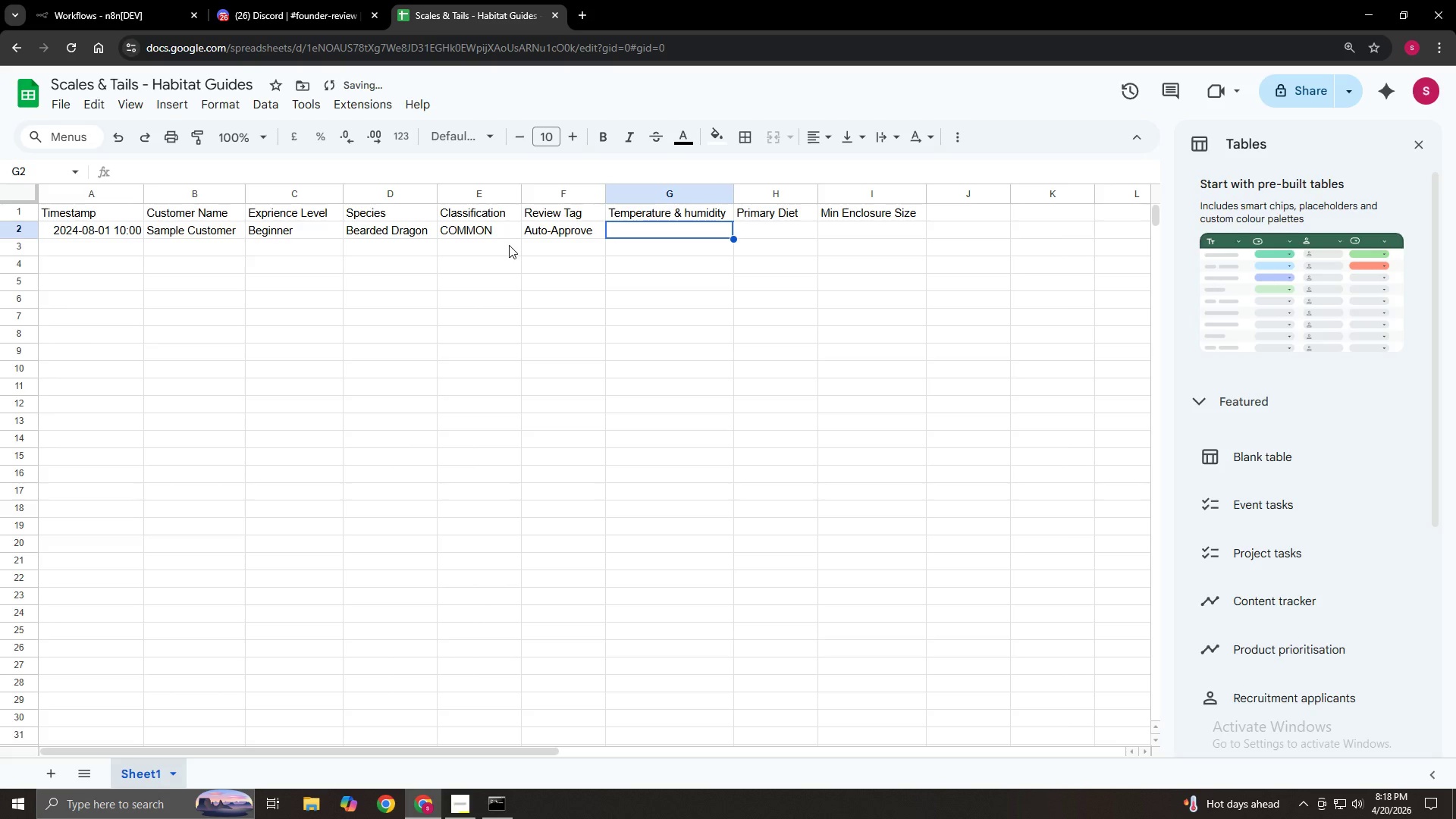 
key(Enter)
 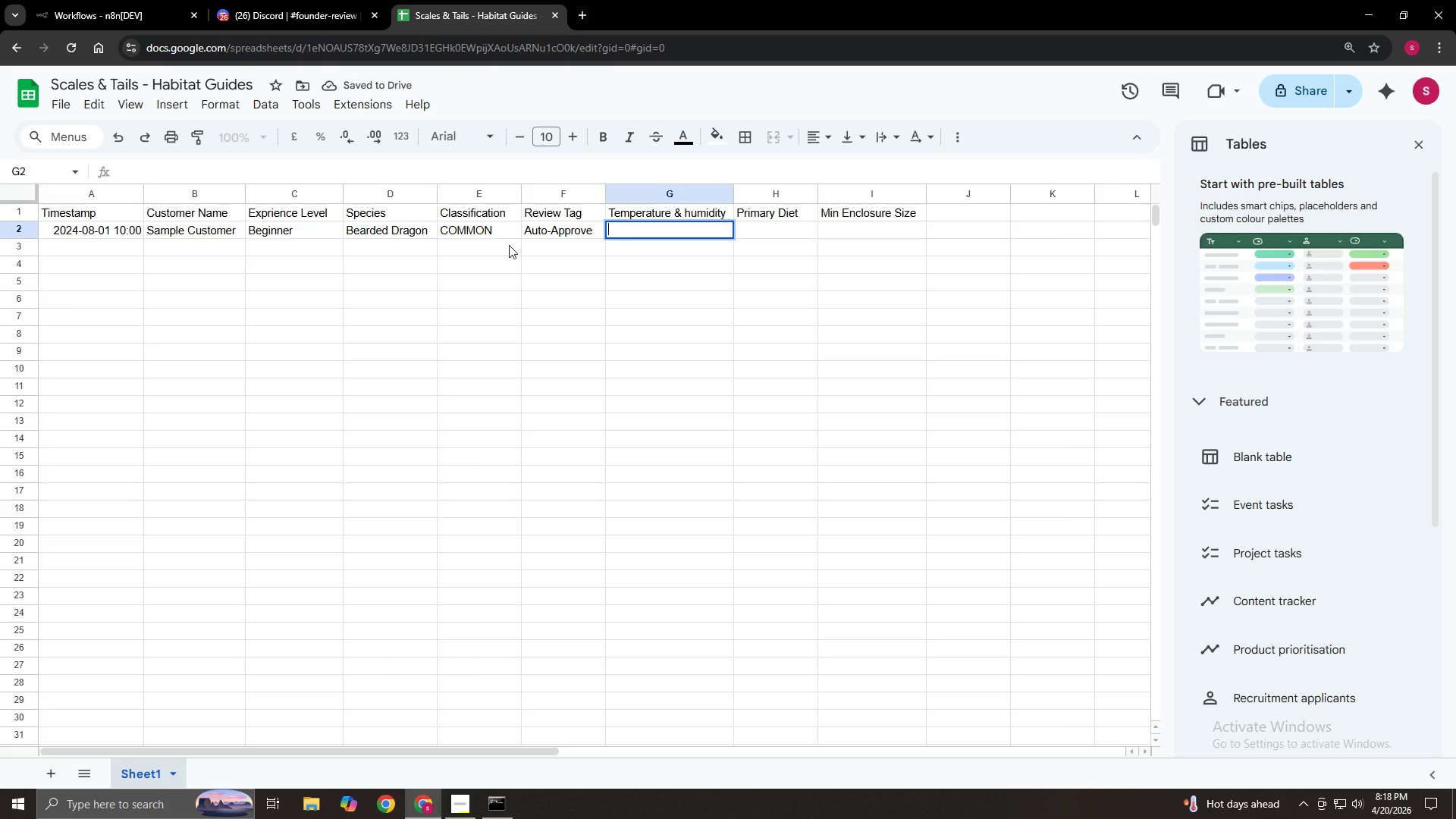 
key(Numpad9)
 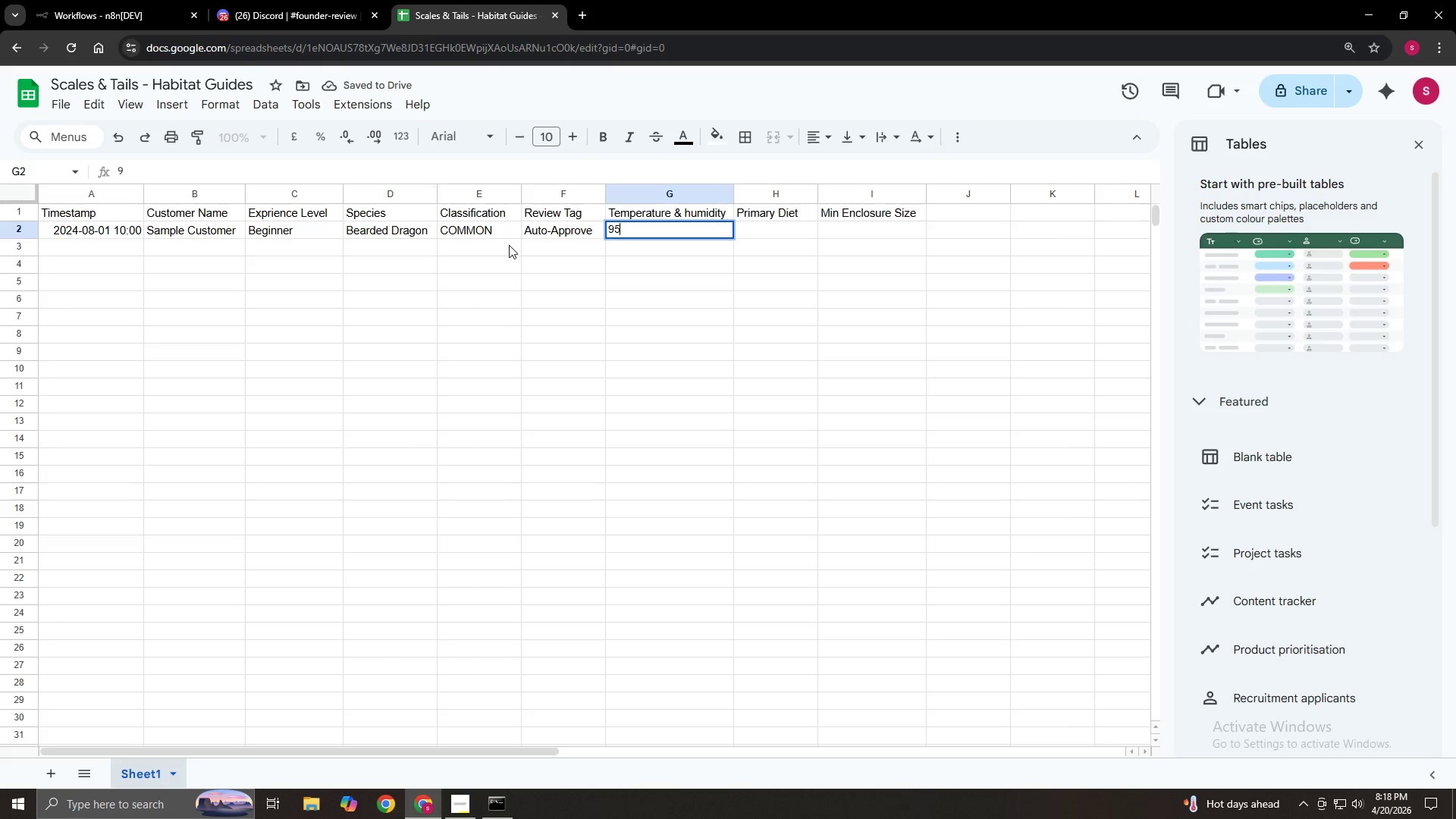 
key(Numpad5)
 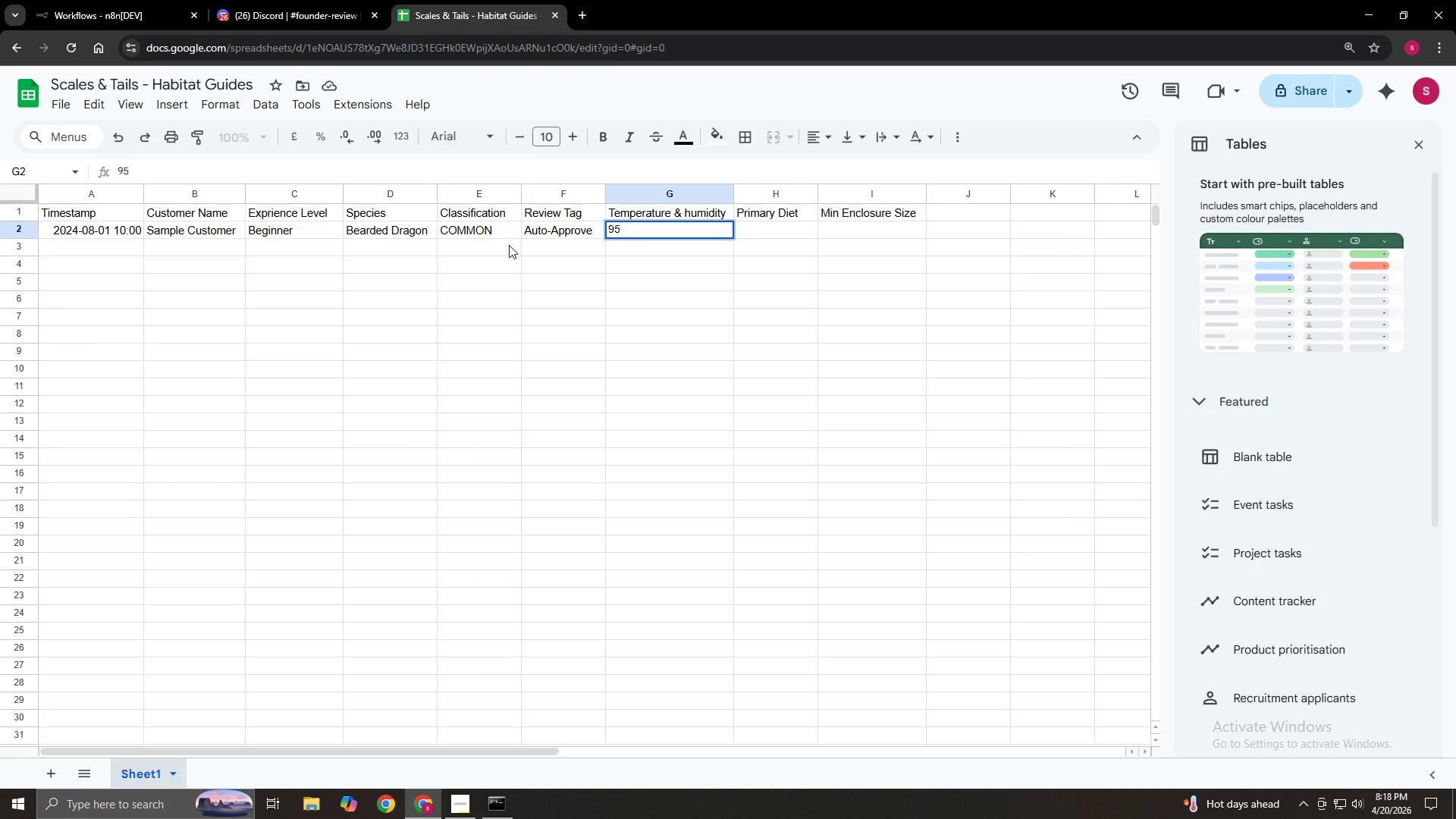 
wait(7.06)
 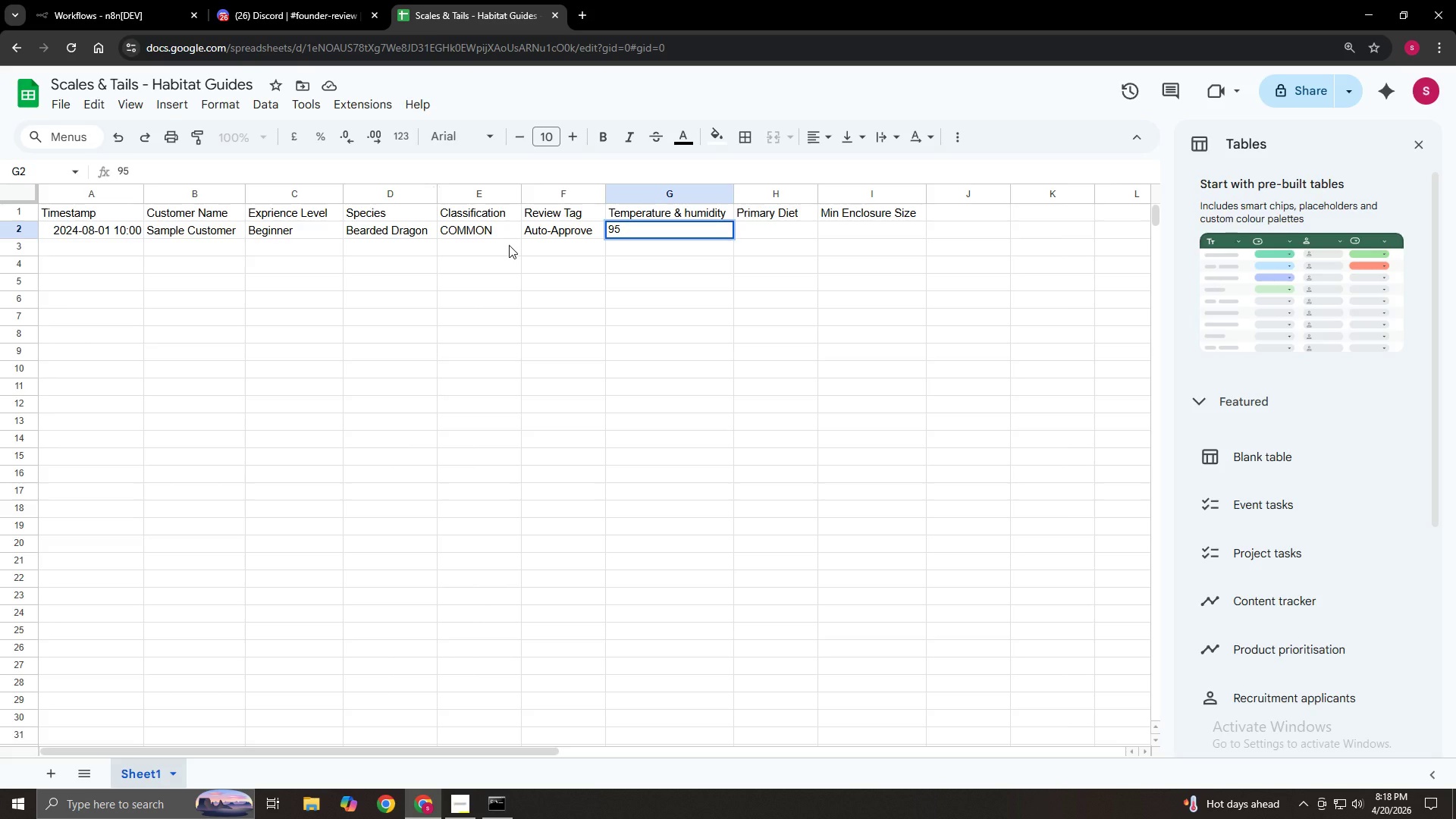 
hold_key(key=AltLeft, duration=1.5)
 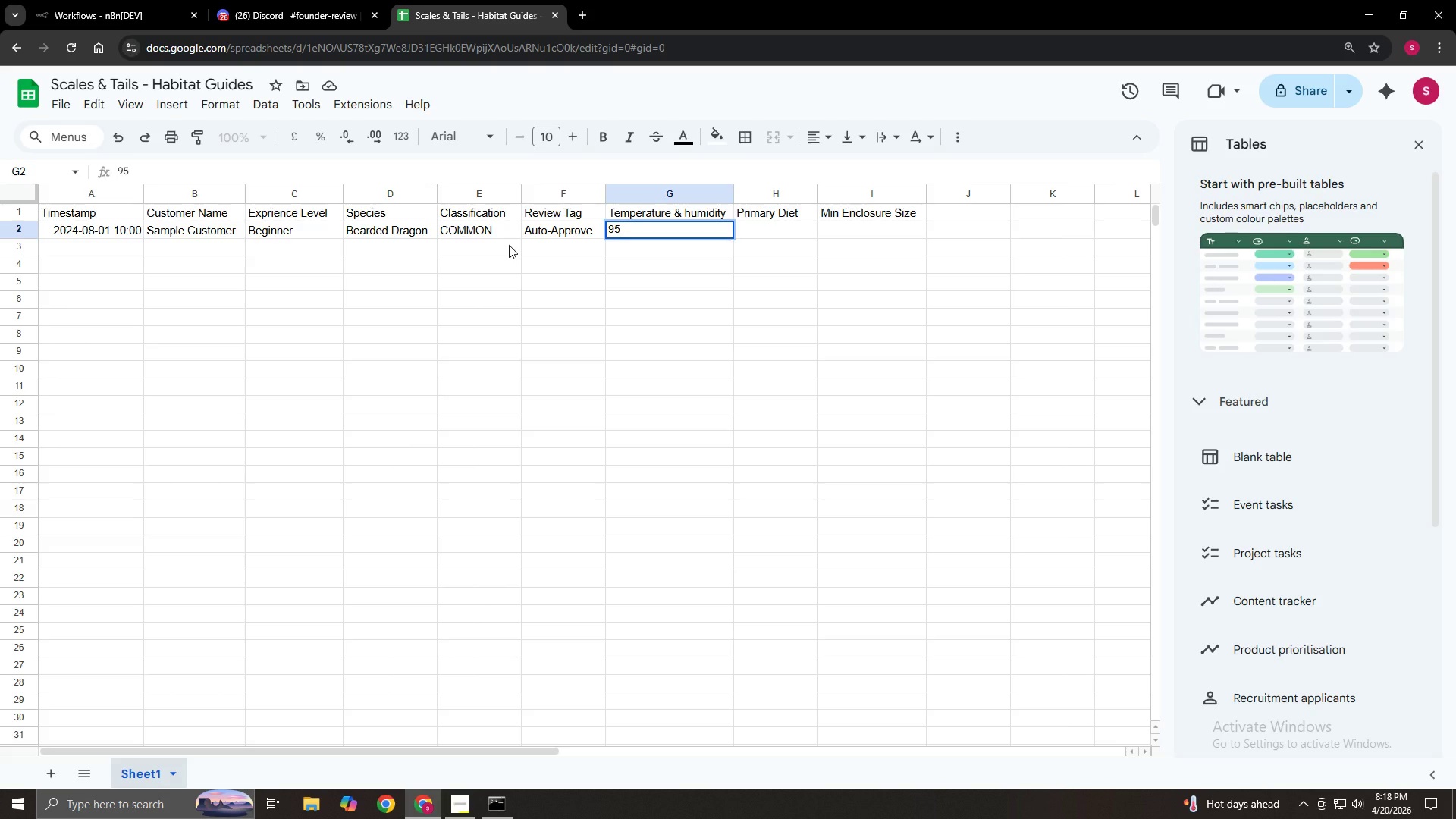 
key(Alt+Numpad0)
 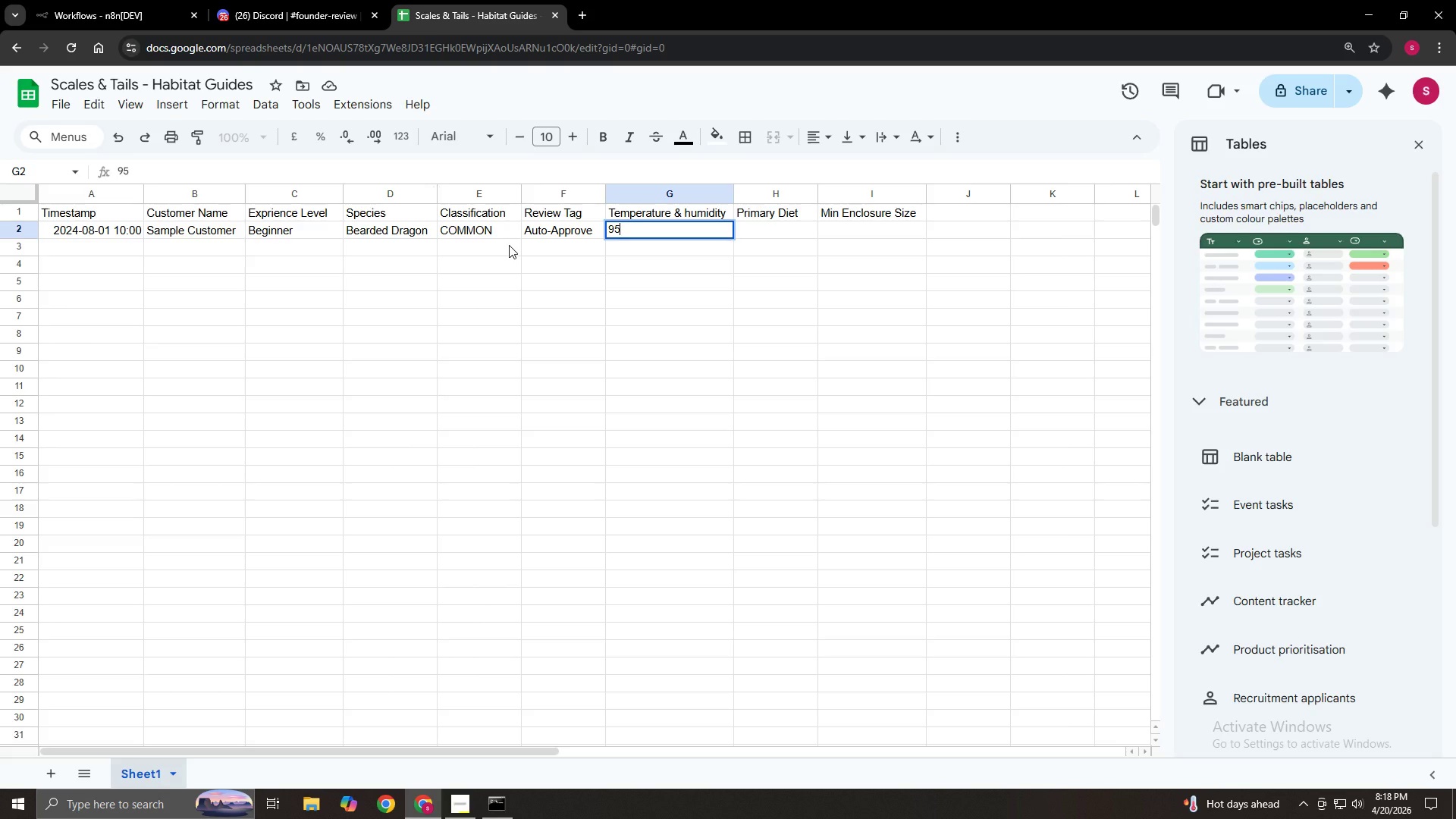 
key(Alt+Numpad7)
 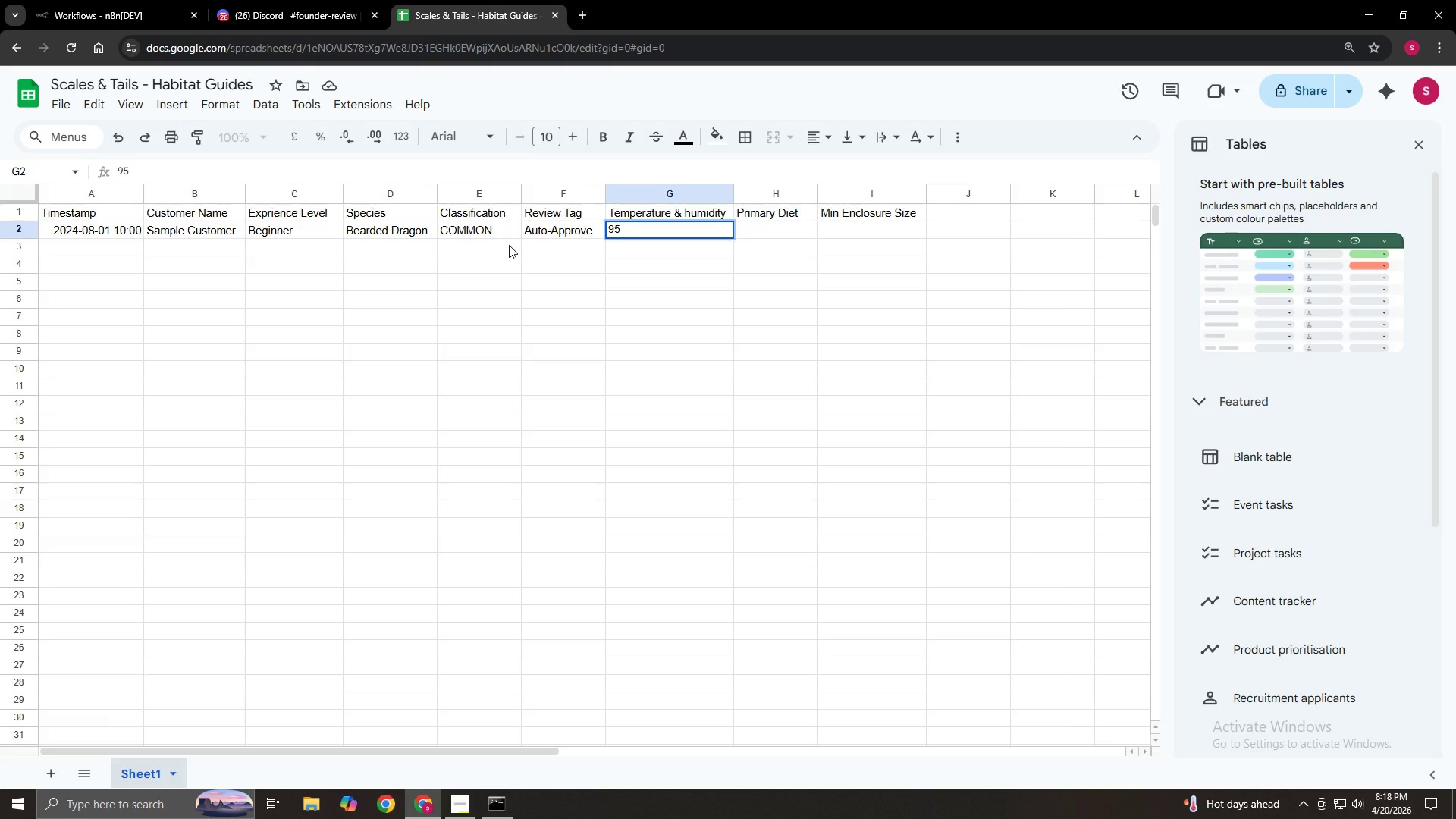 
key(Alt+Numpad8)
 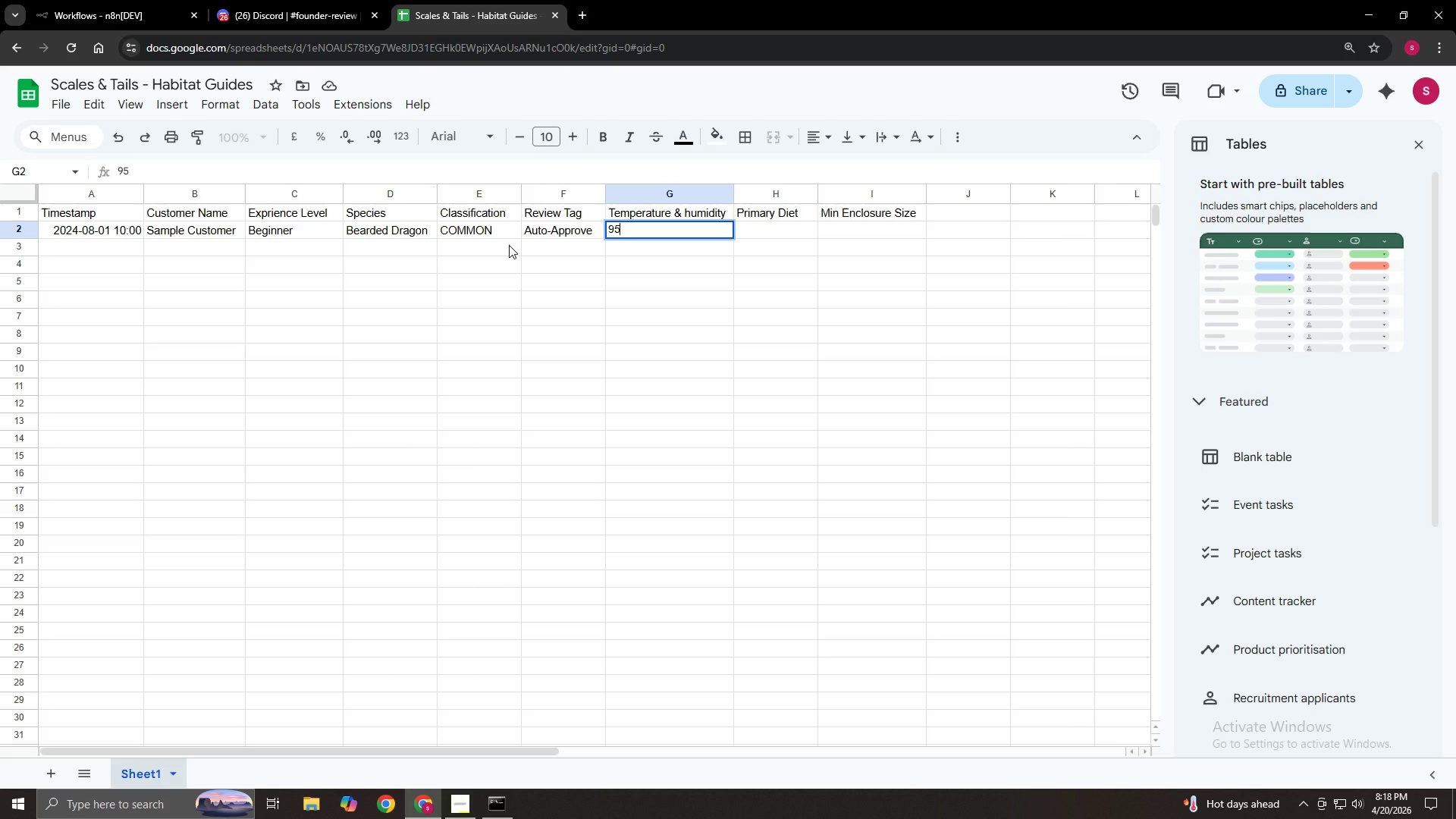 
key(Alt+Numpad6)
 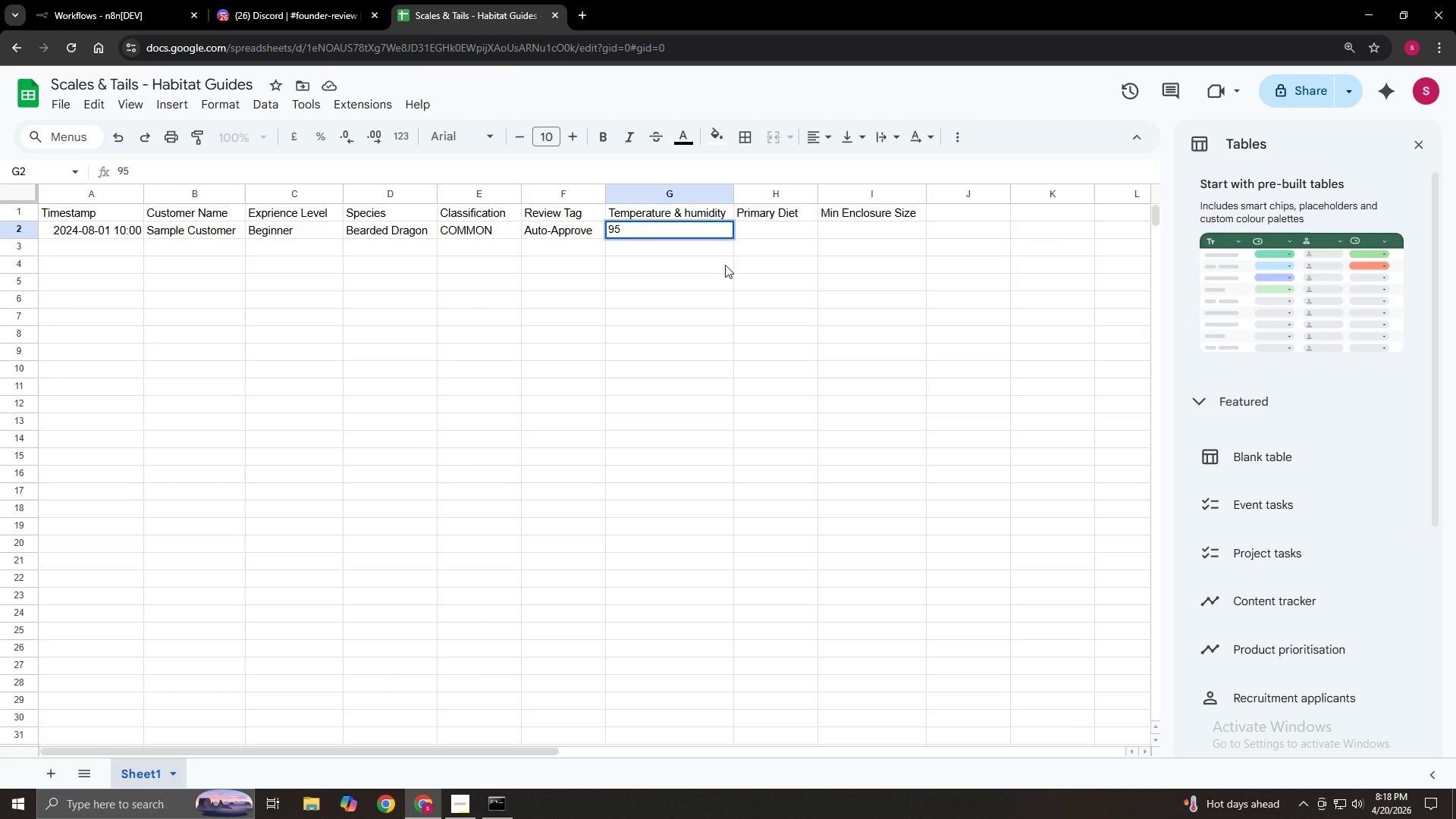 
left_click([576, 15])
 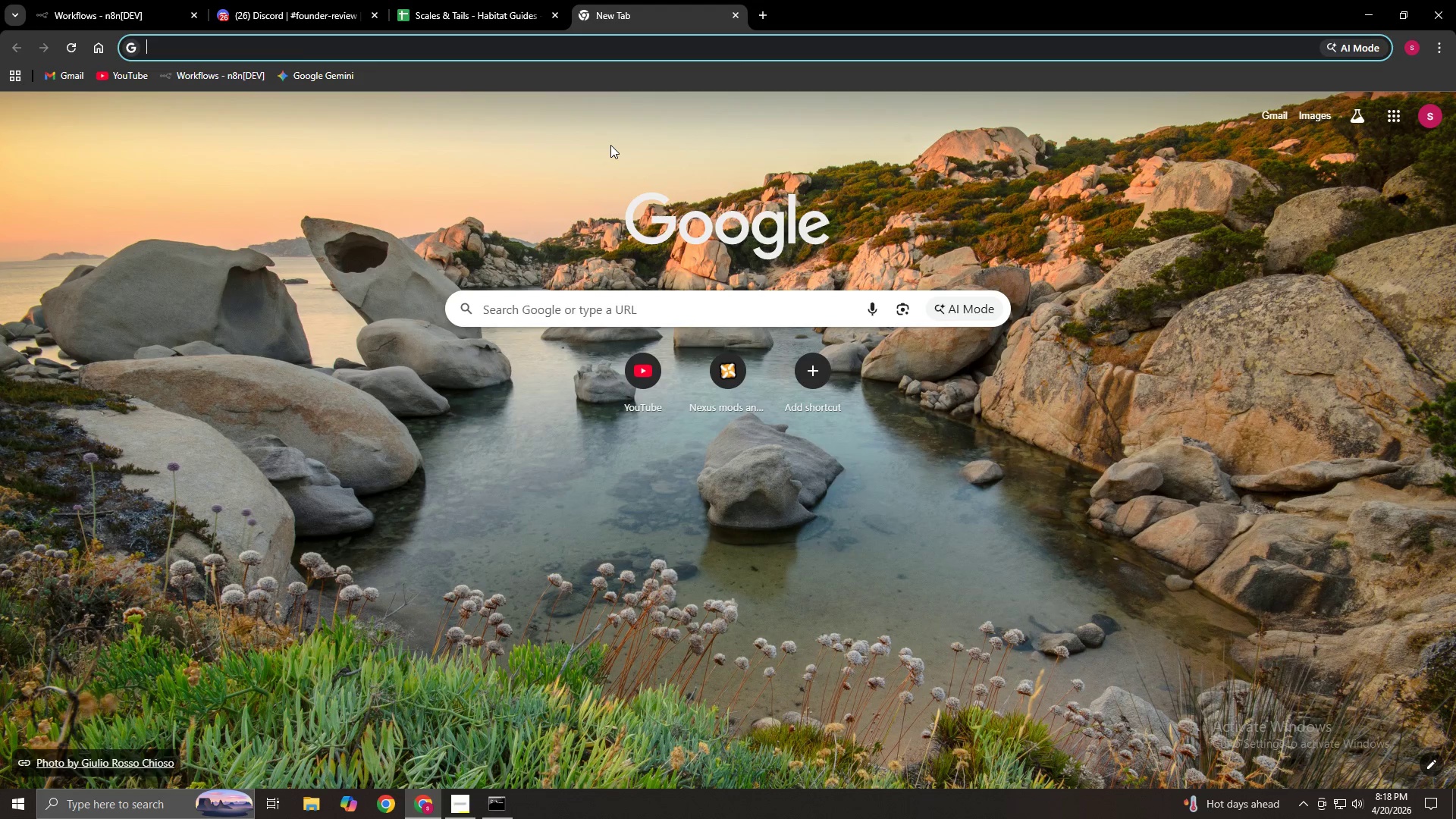 
wait(6.52)
 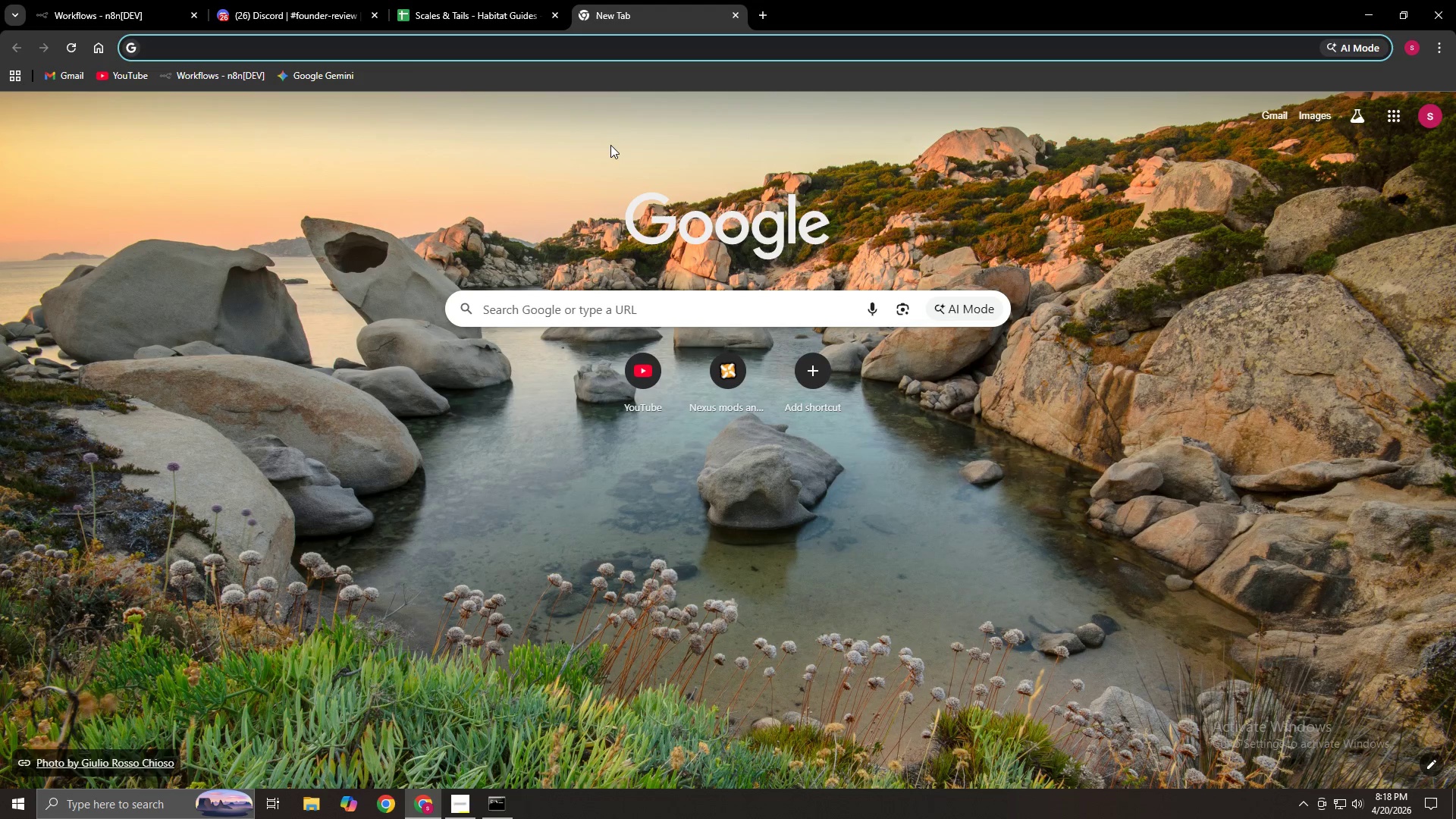 
type(how to place the degree sign in celsius)
 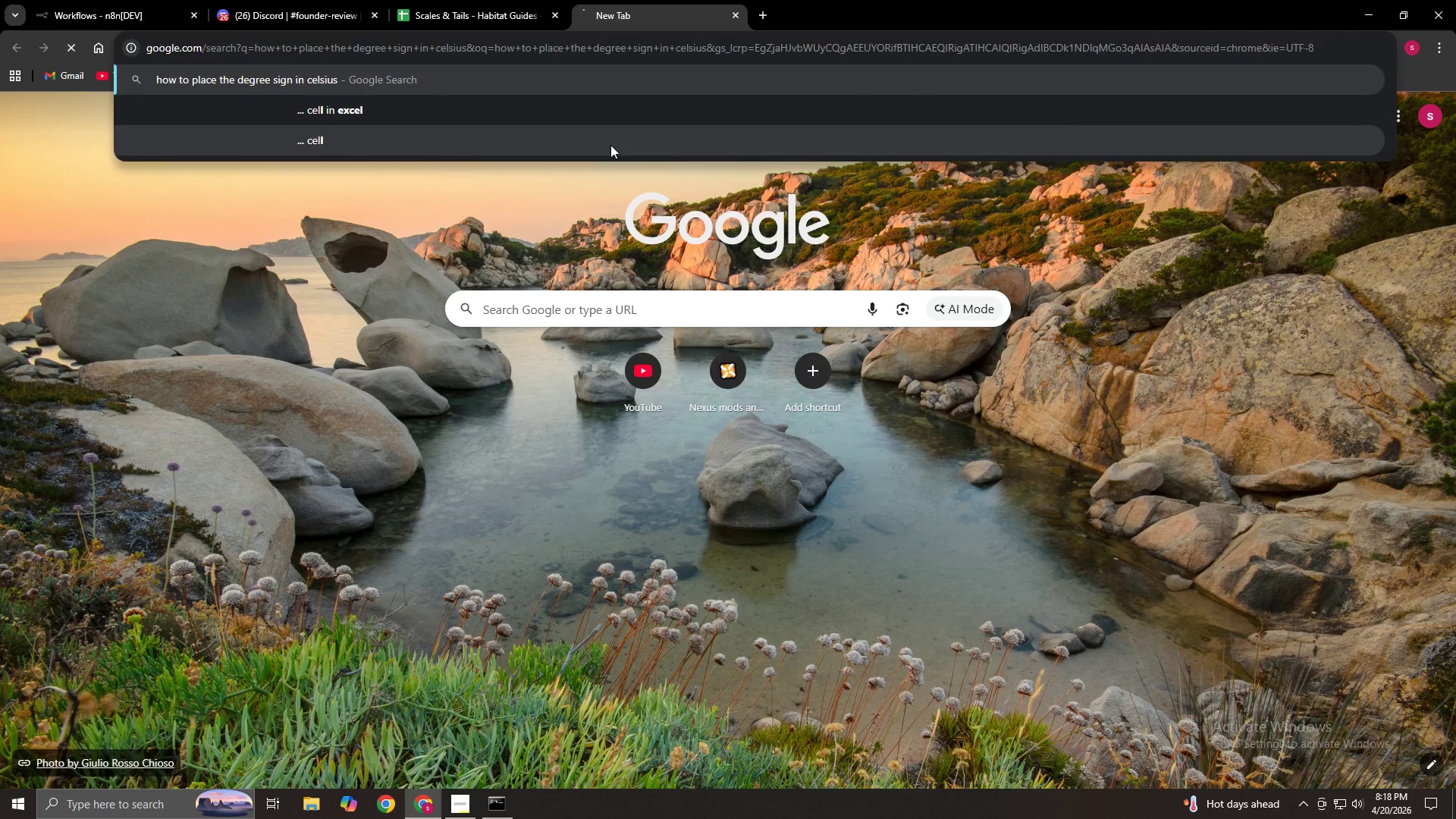 
key(Enter)
 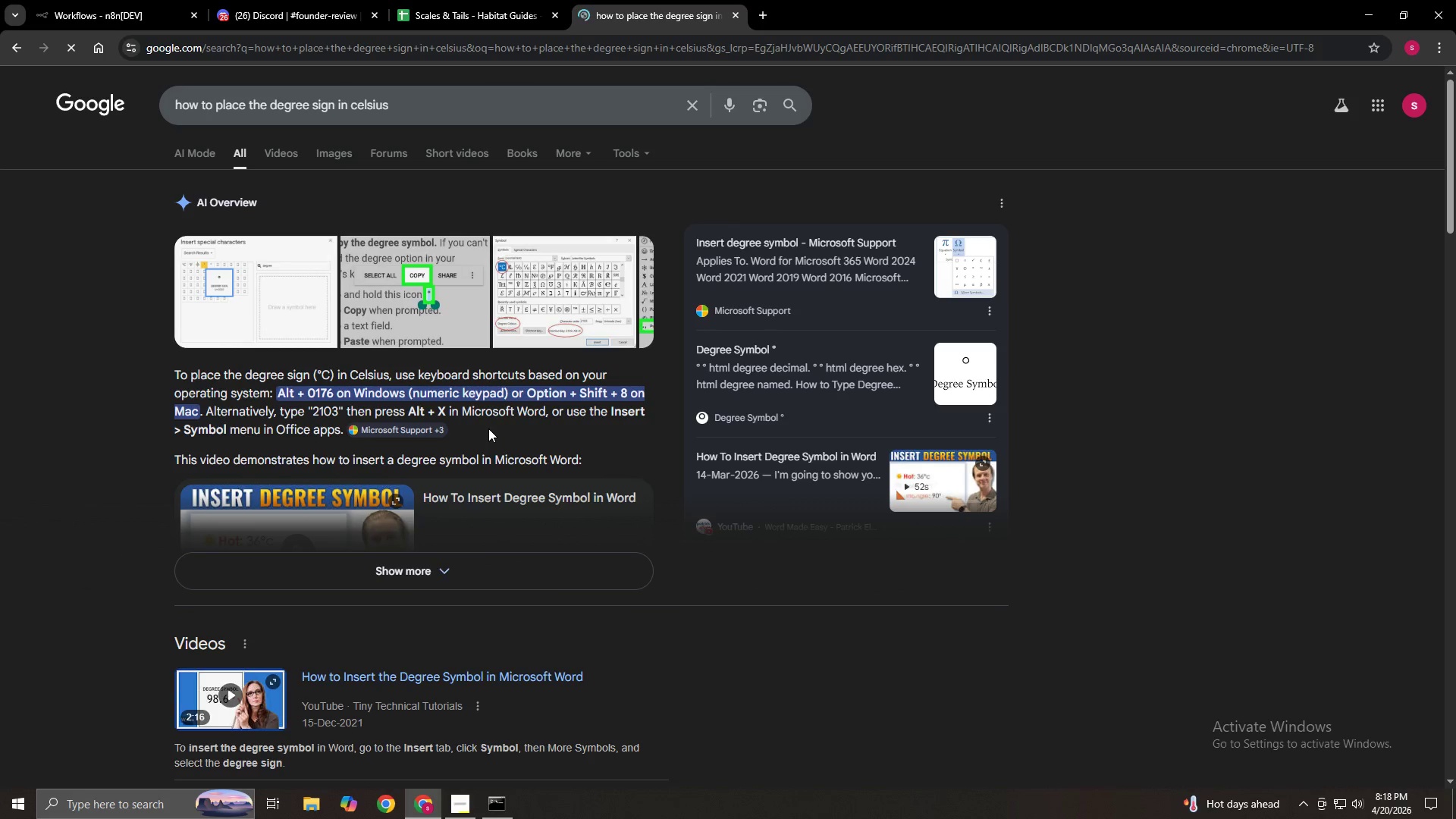 
wait(7.77)
 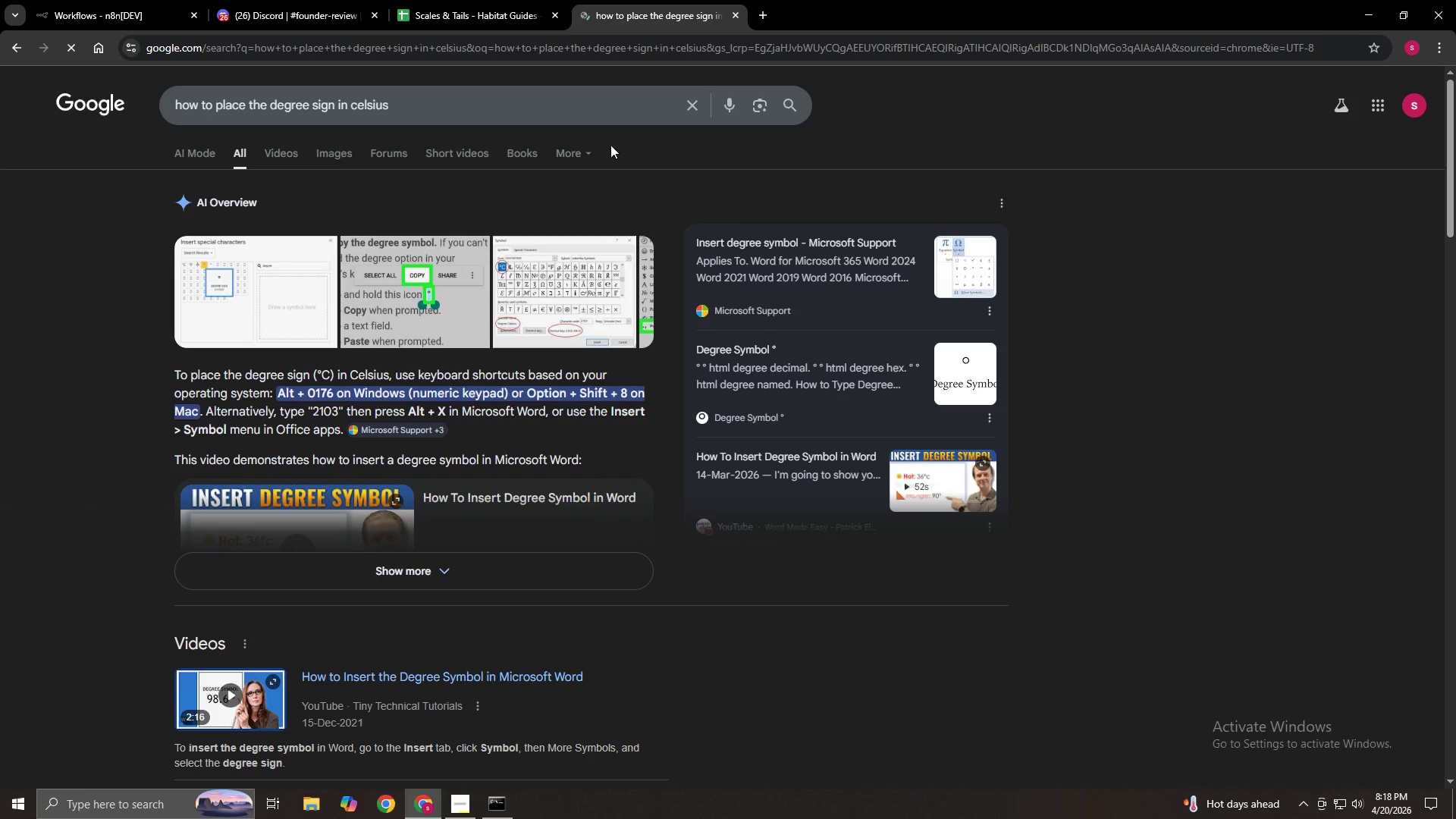 
hold_key(key=AltRight, duration=1.53)
 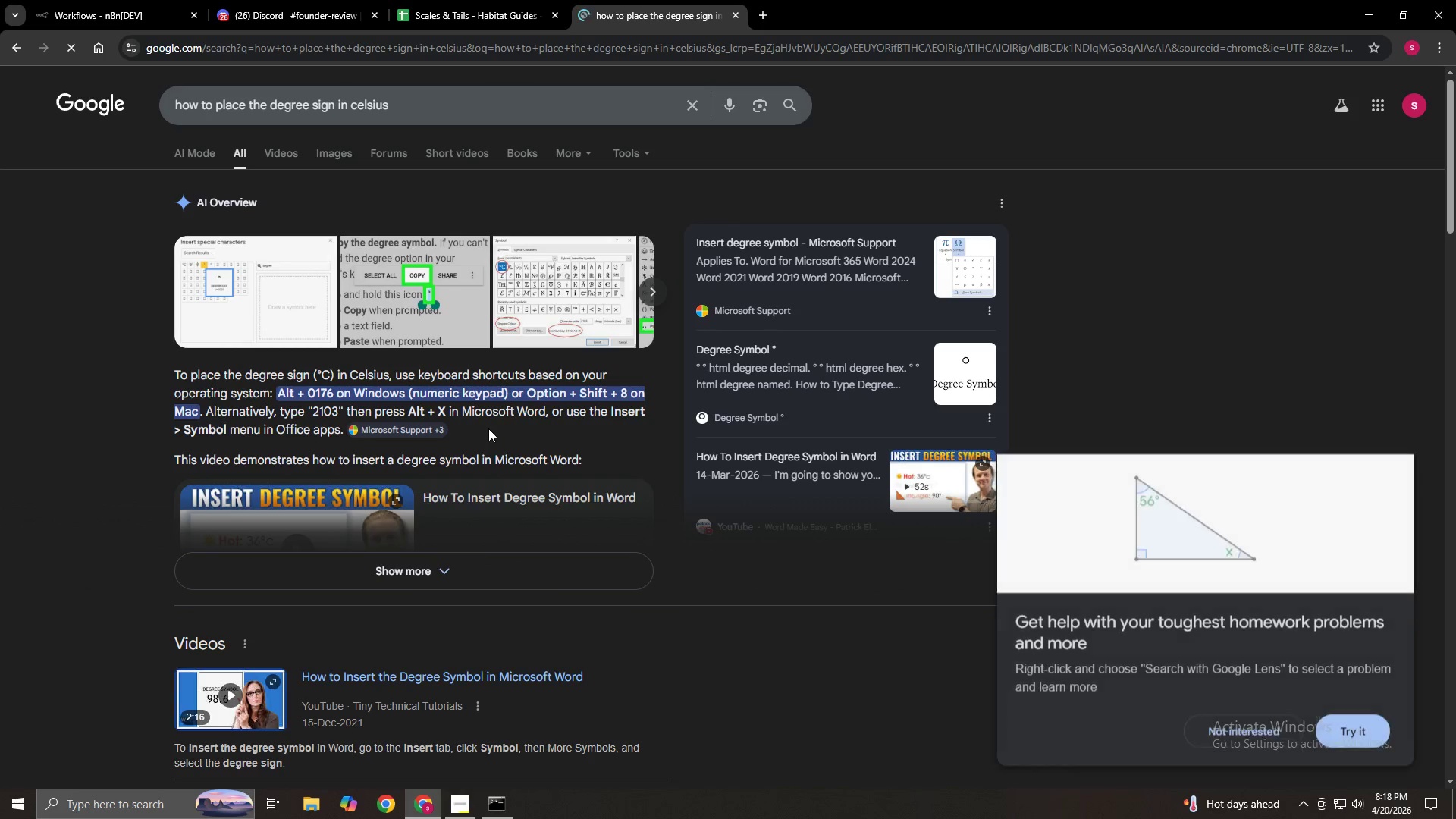 
hold_key(key=AltRight, duration=1.51)
 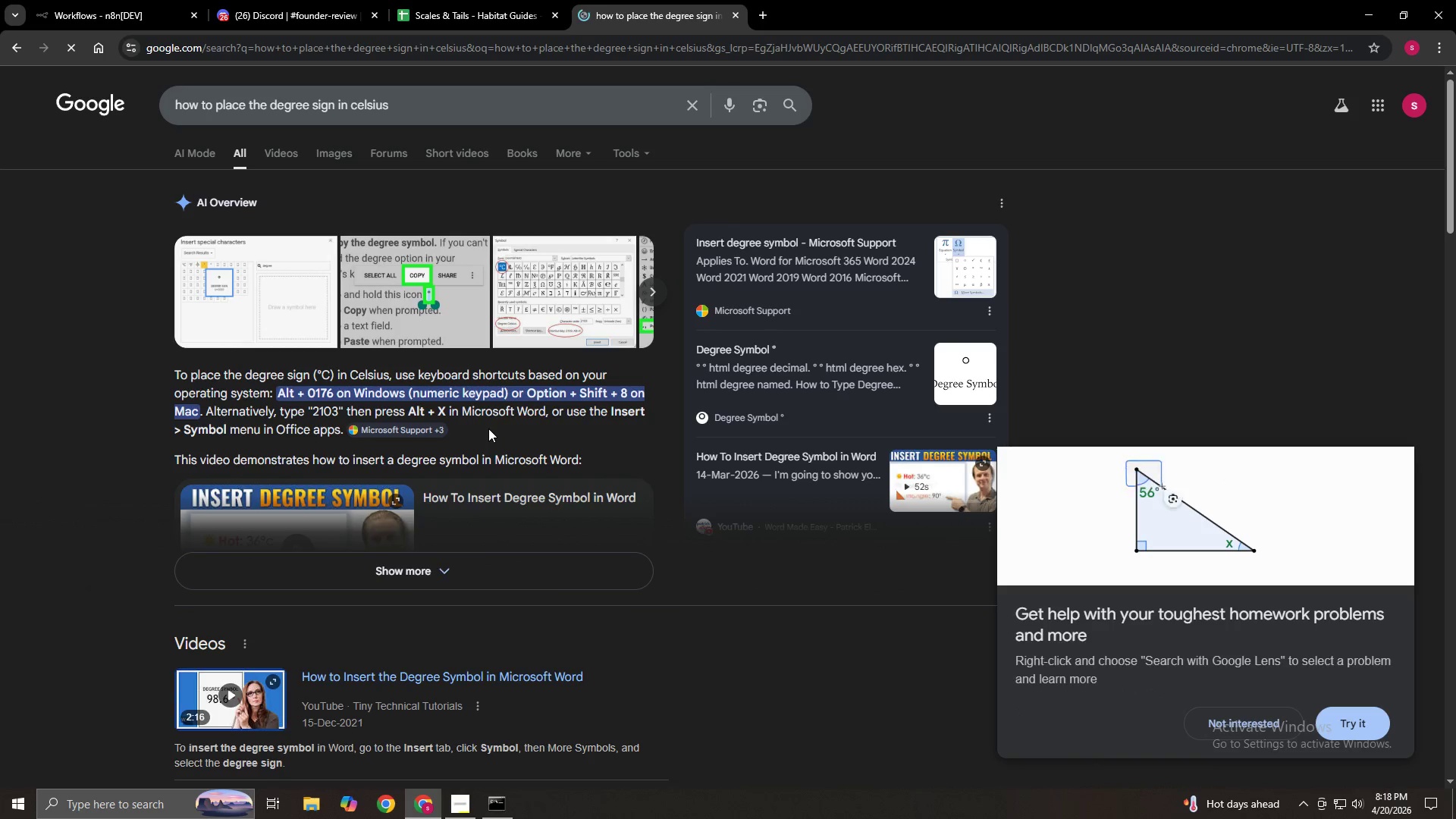 
key(Alt+Numpad0)
 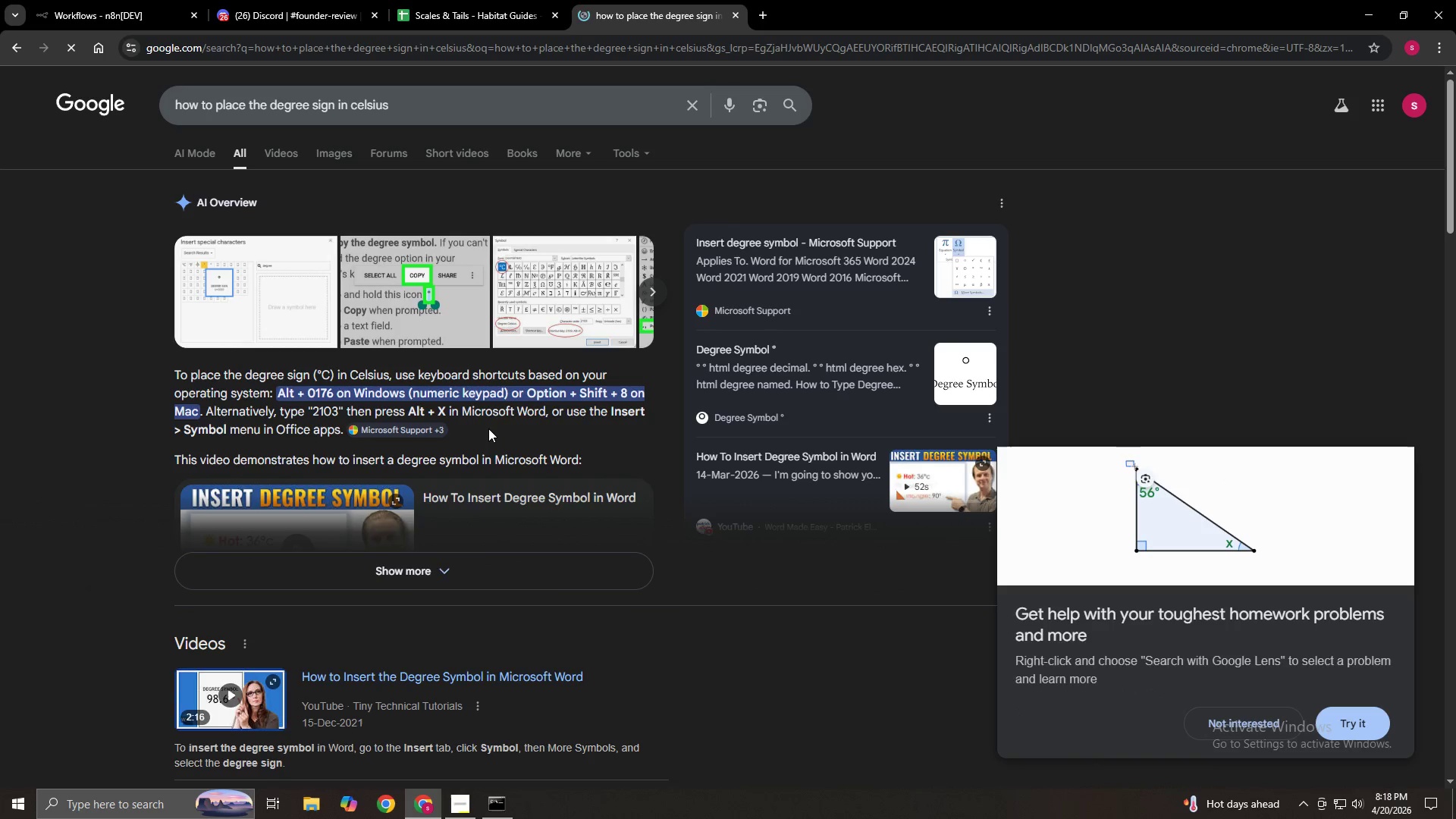 
key(Alt+Numpad1)
 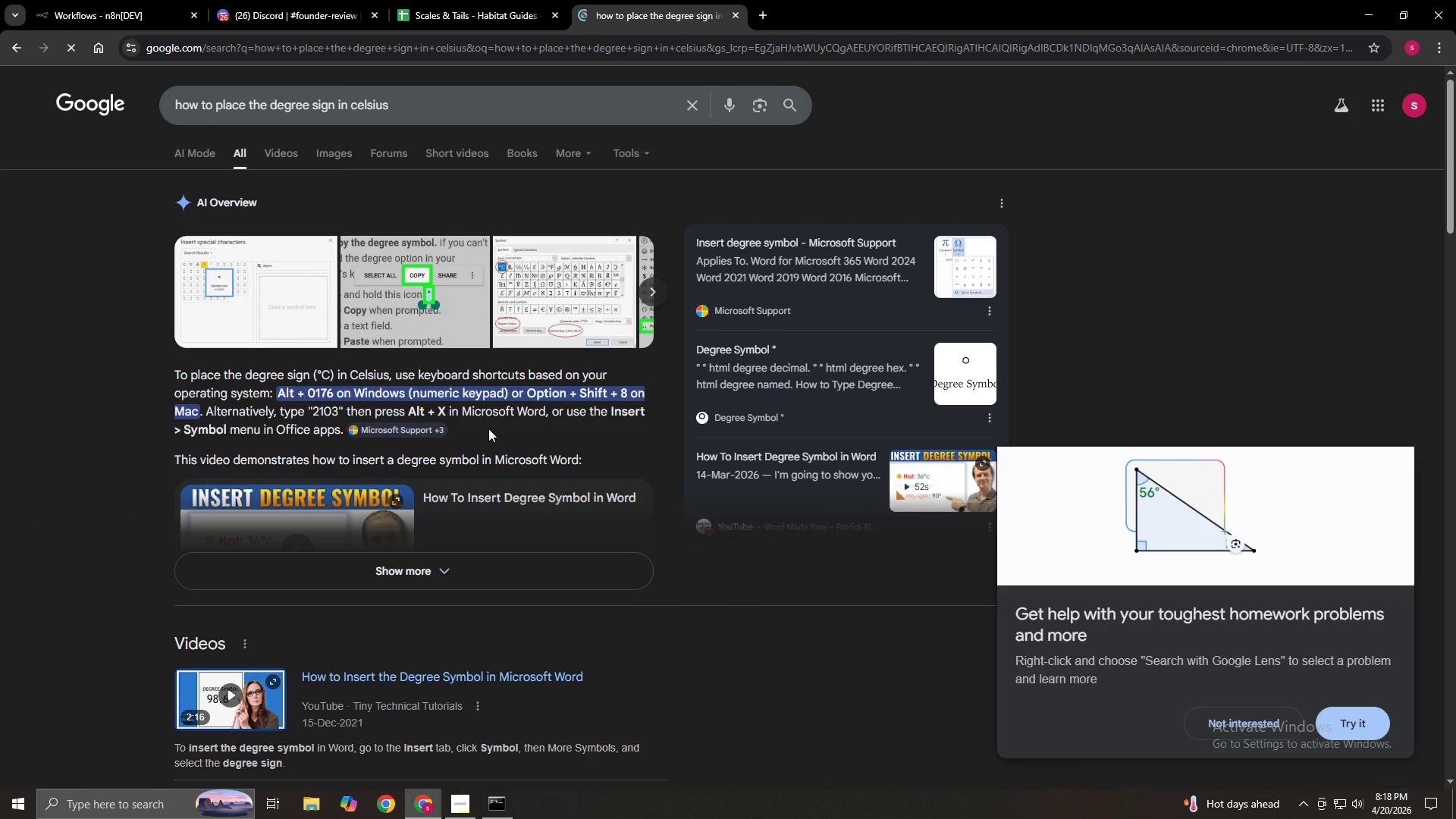 
key(Alt+Numpad7)
 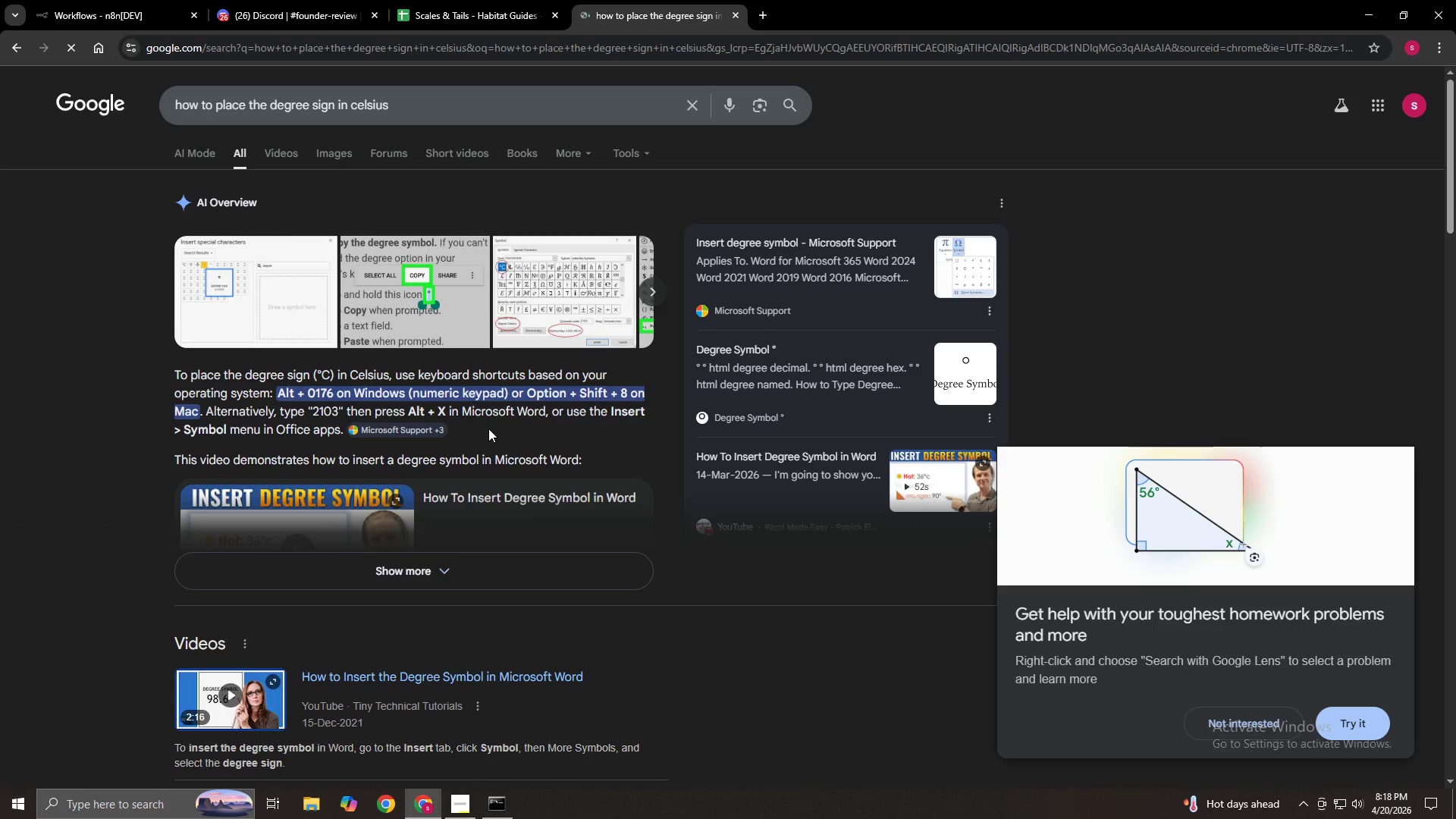 
key(Alt+Numpad6)
 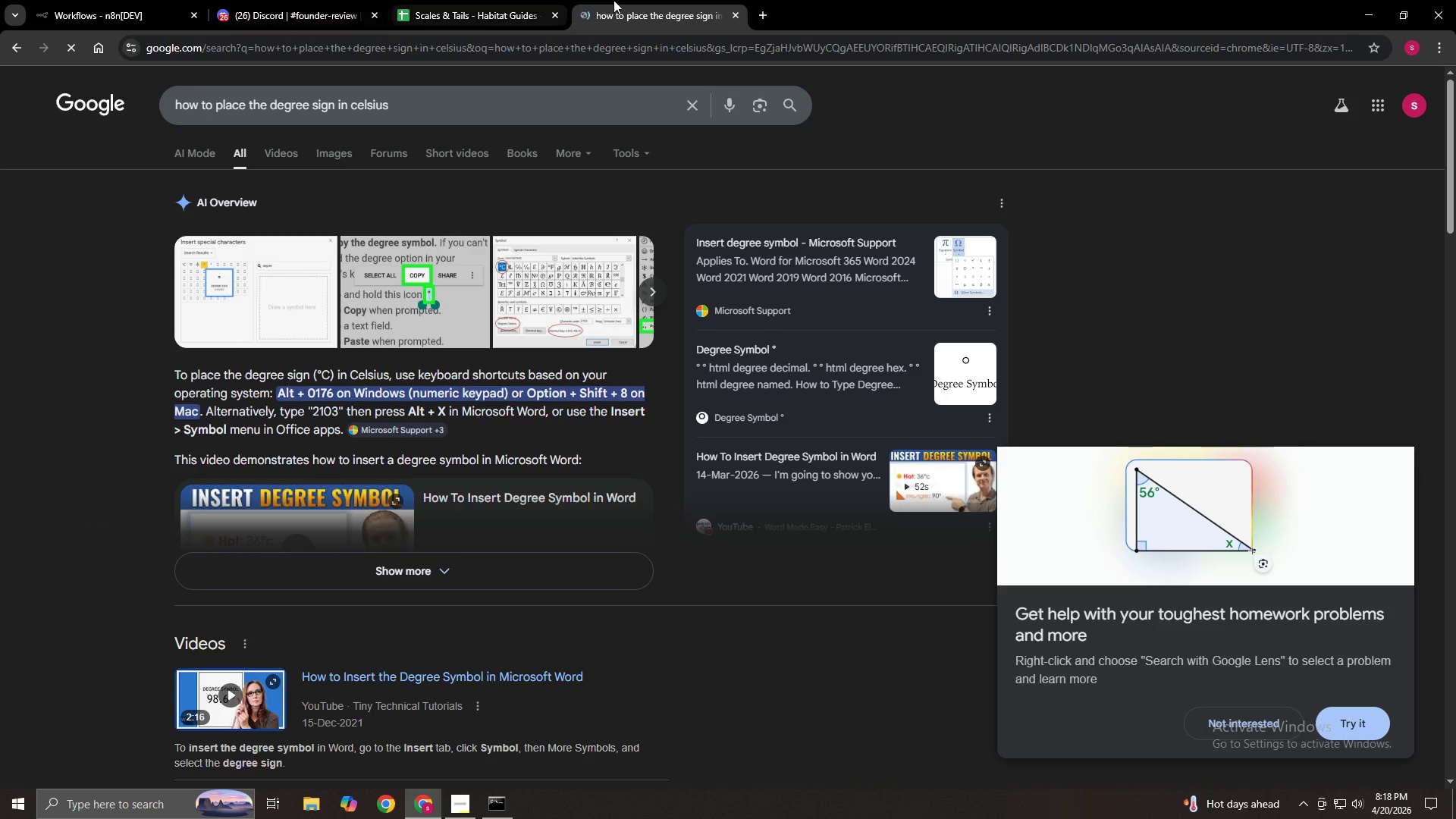 
left_click([736, 17])
 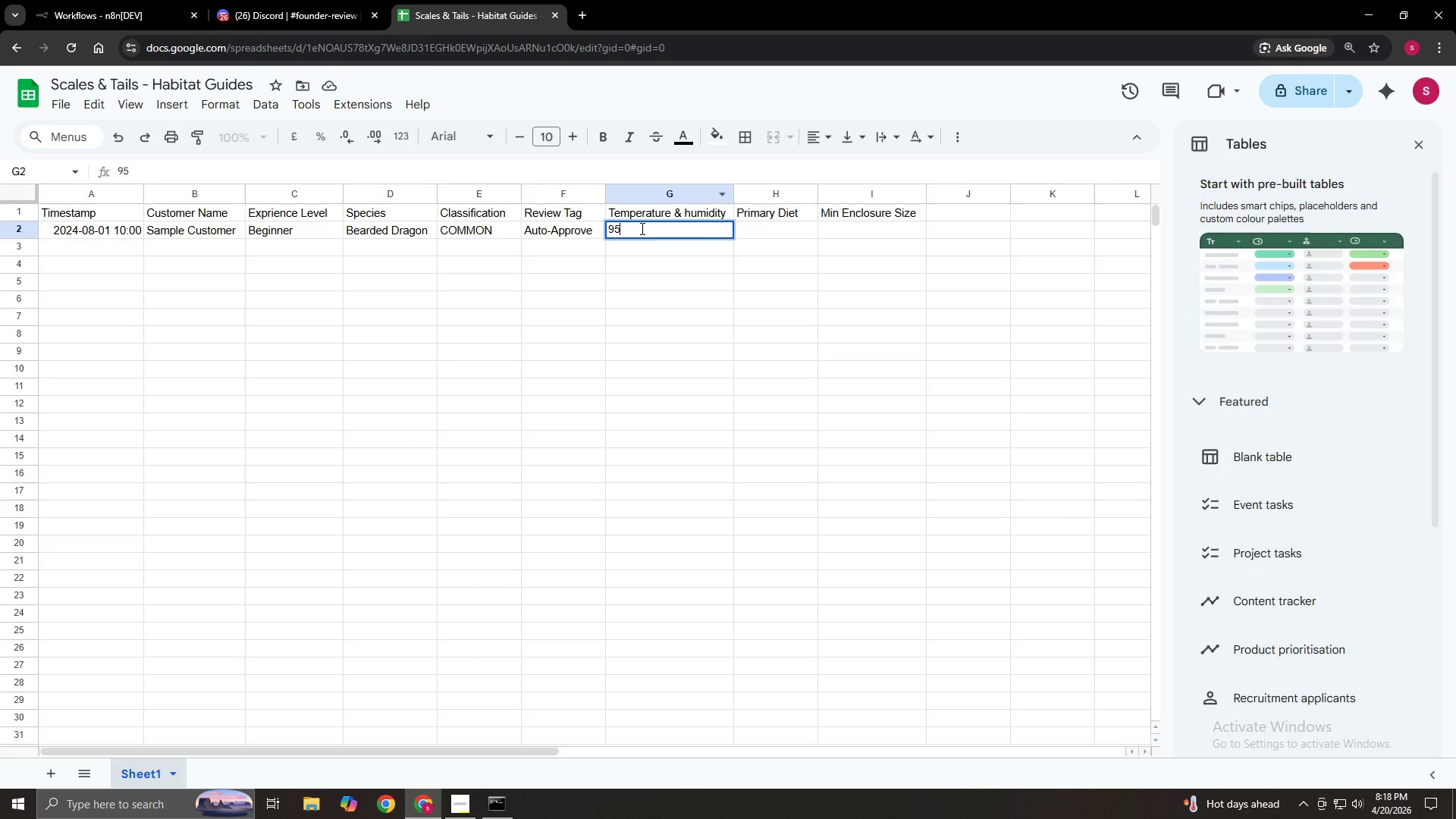 
left_click([641, 228])
 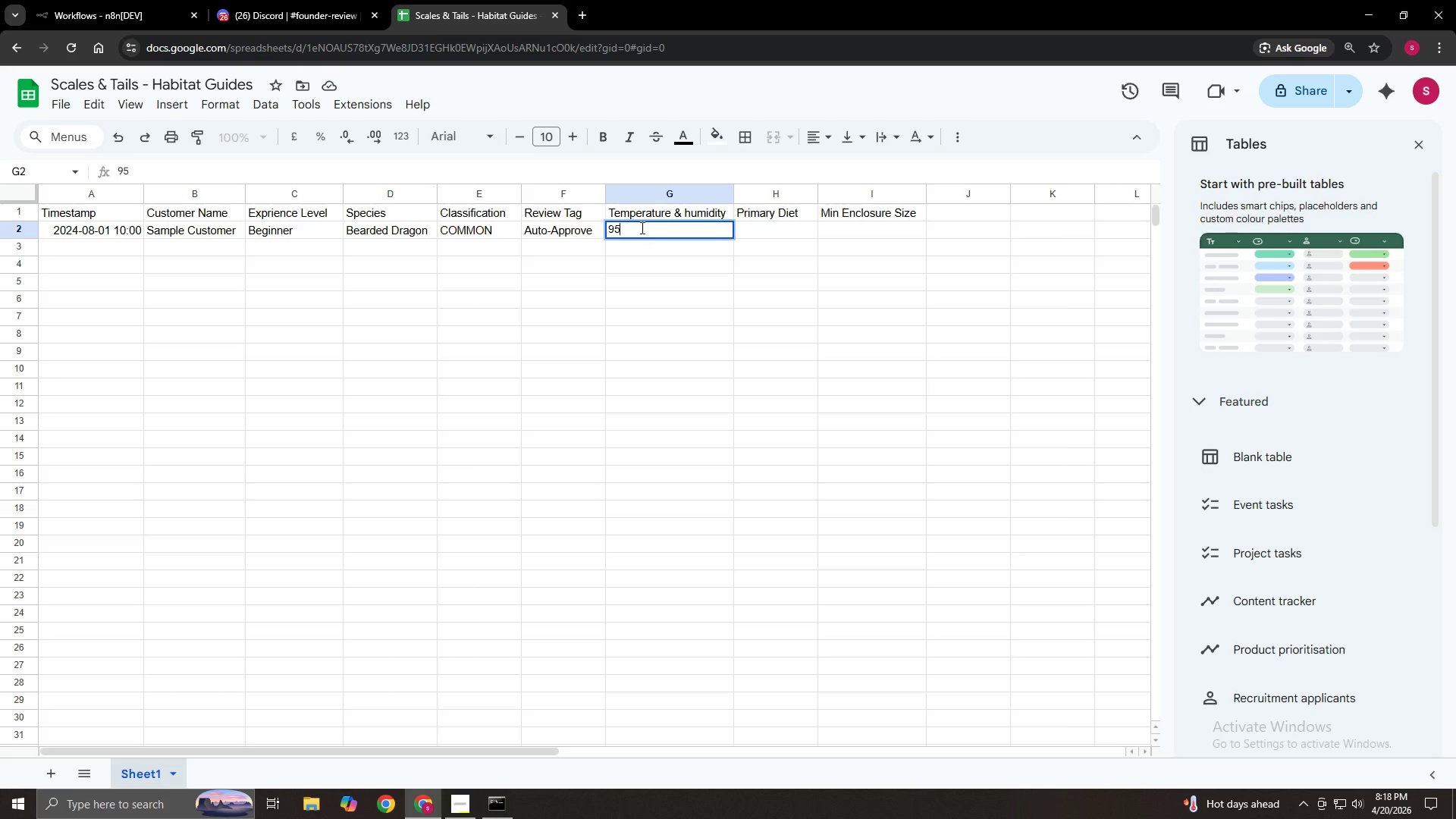 
key(Alt+Numpad0)
 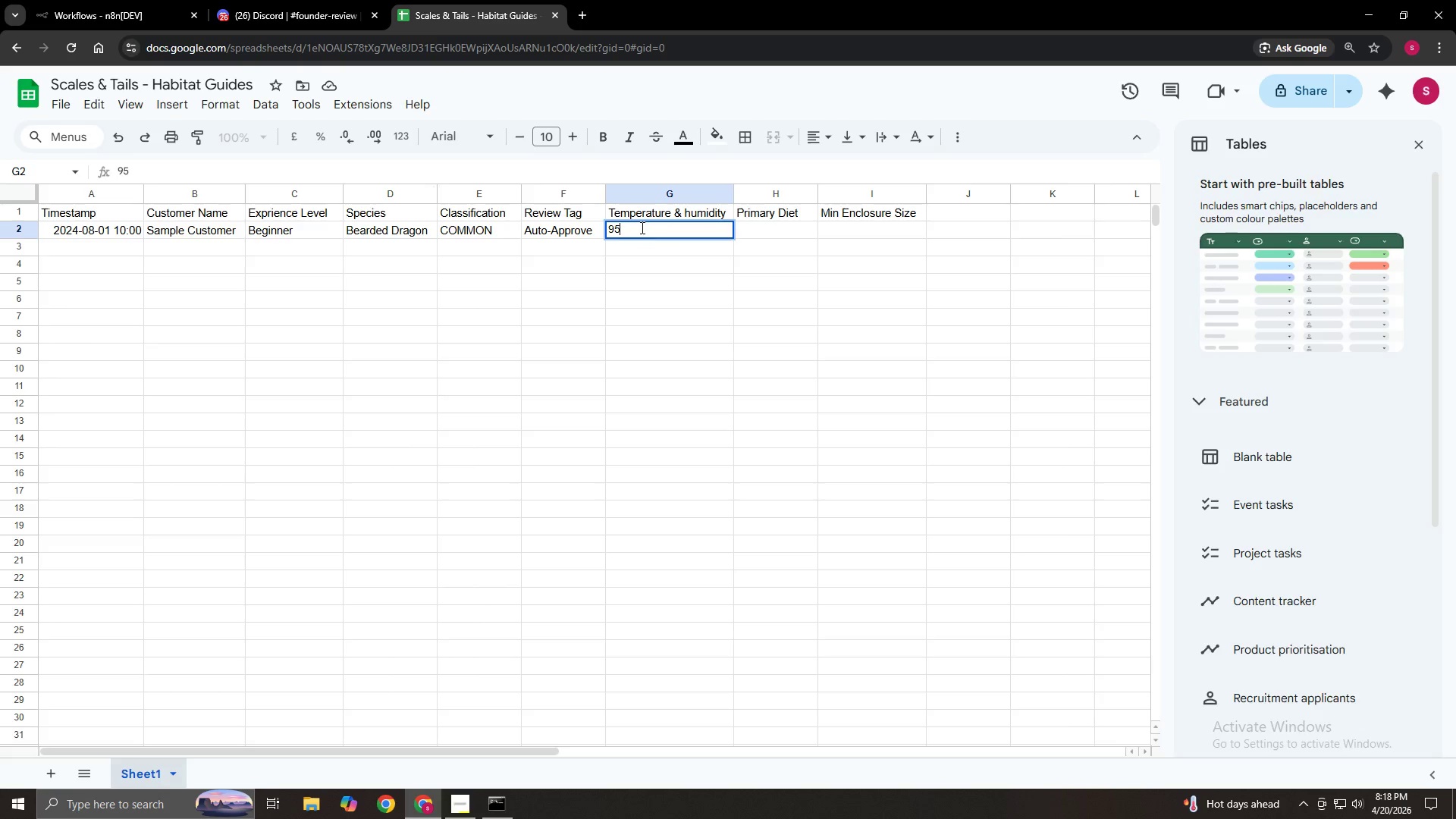 
key(Alt+Numpad1)
 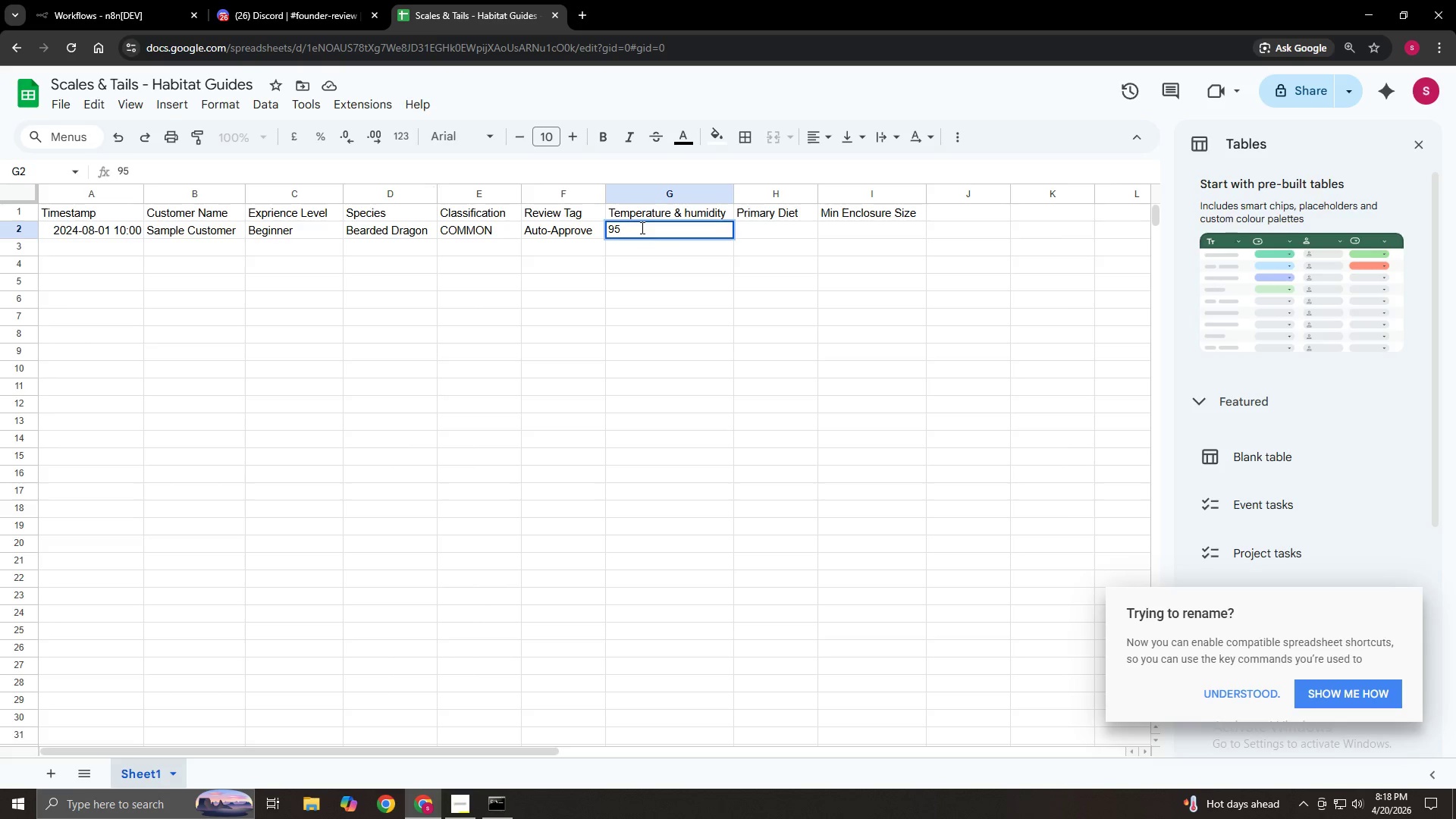 
key(Alt+Numpad7)
 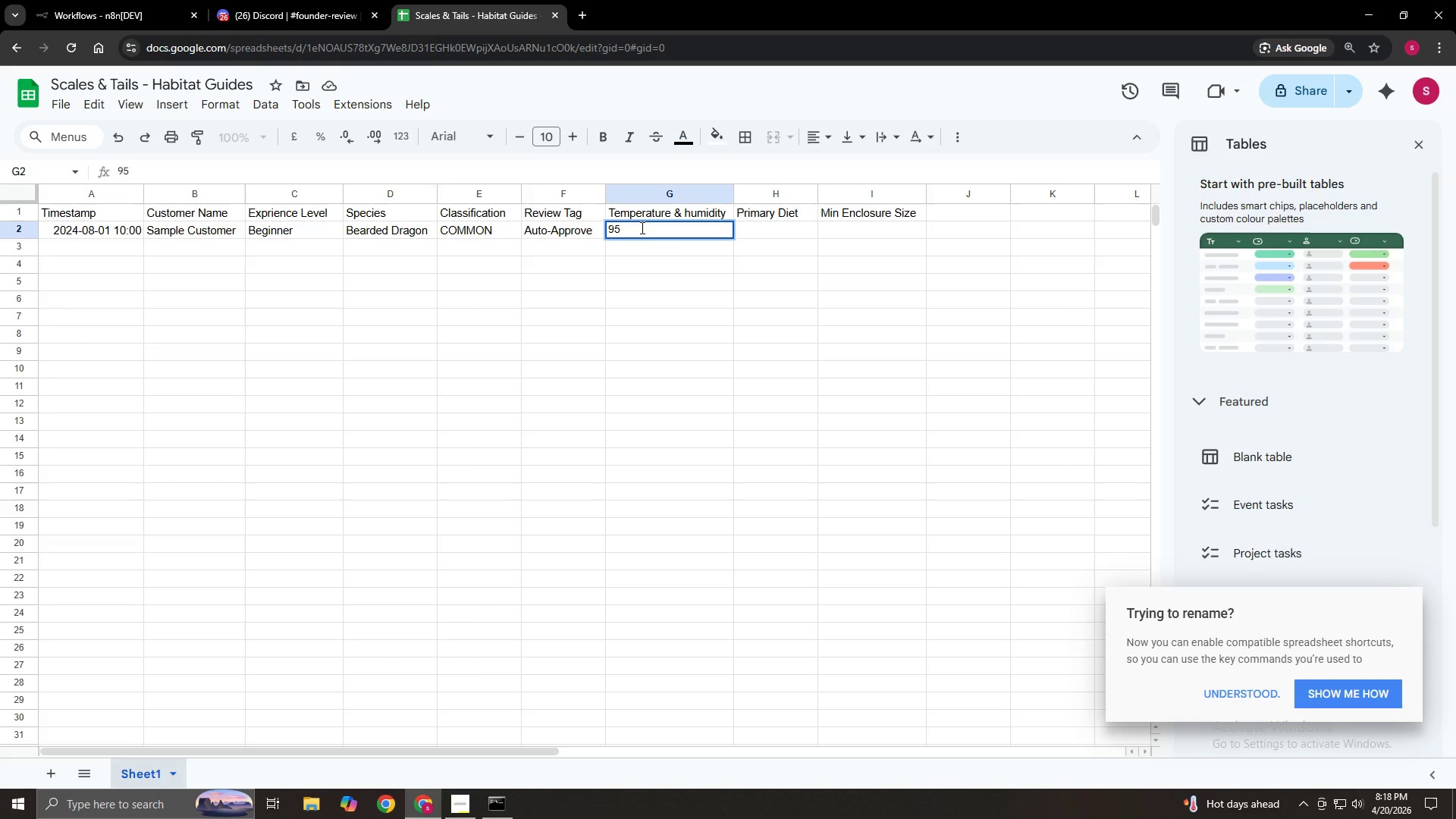 
key(Alt+Numpad6)
 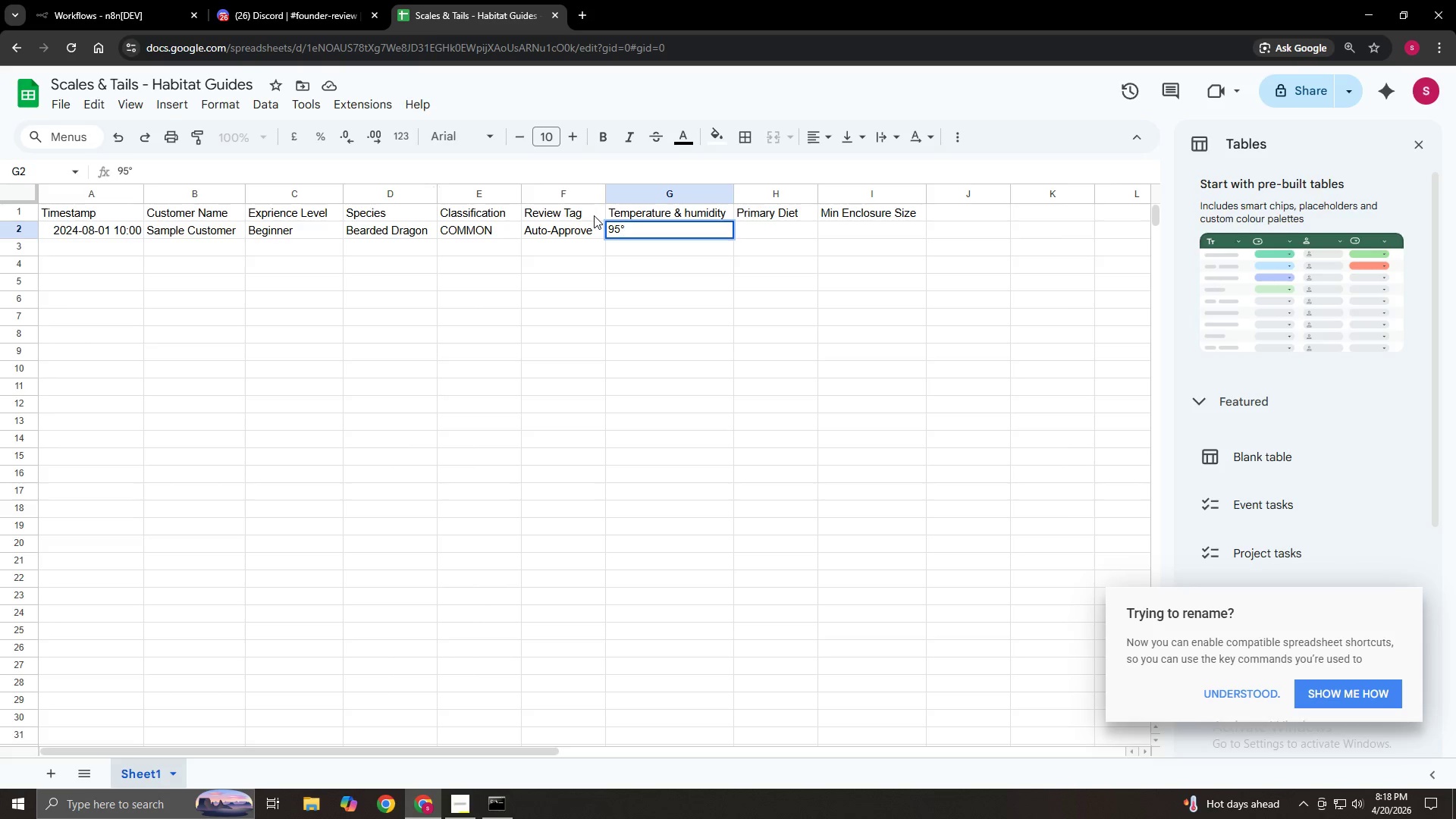 
wait(7.05)
 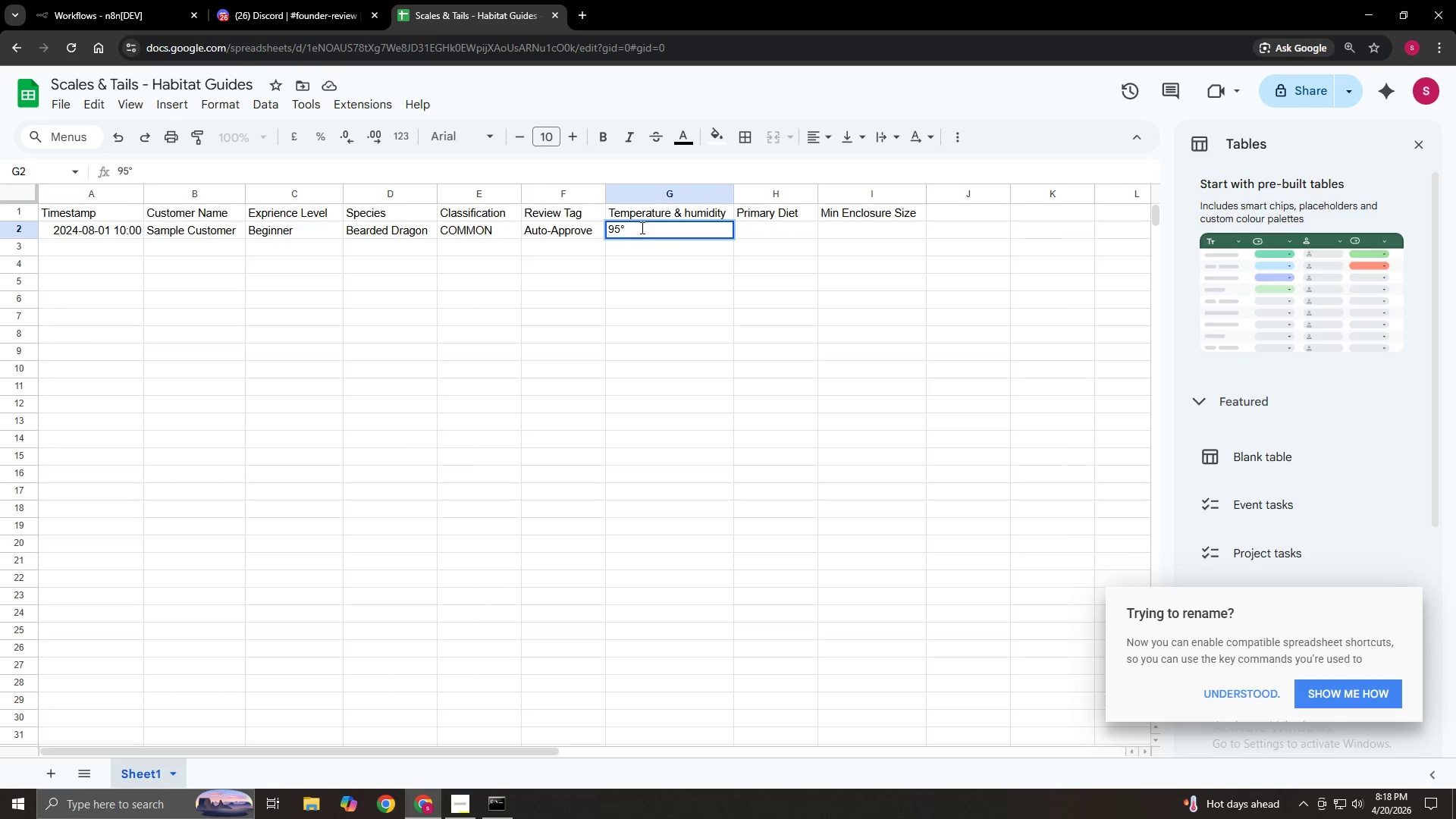 
left_click([630, 227])
 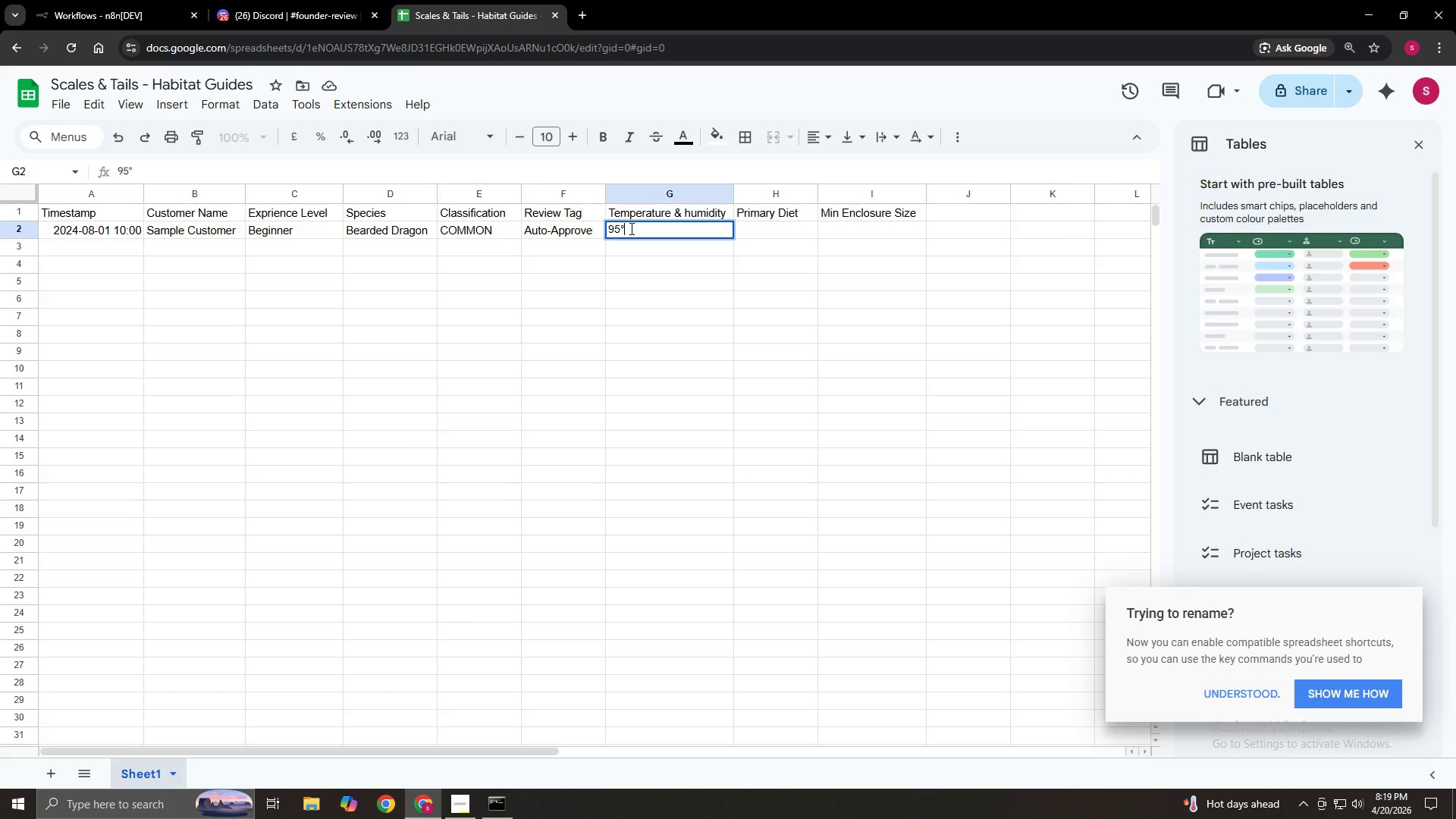 
key(ArrowLeft)
 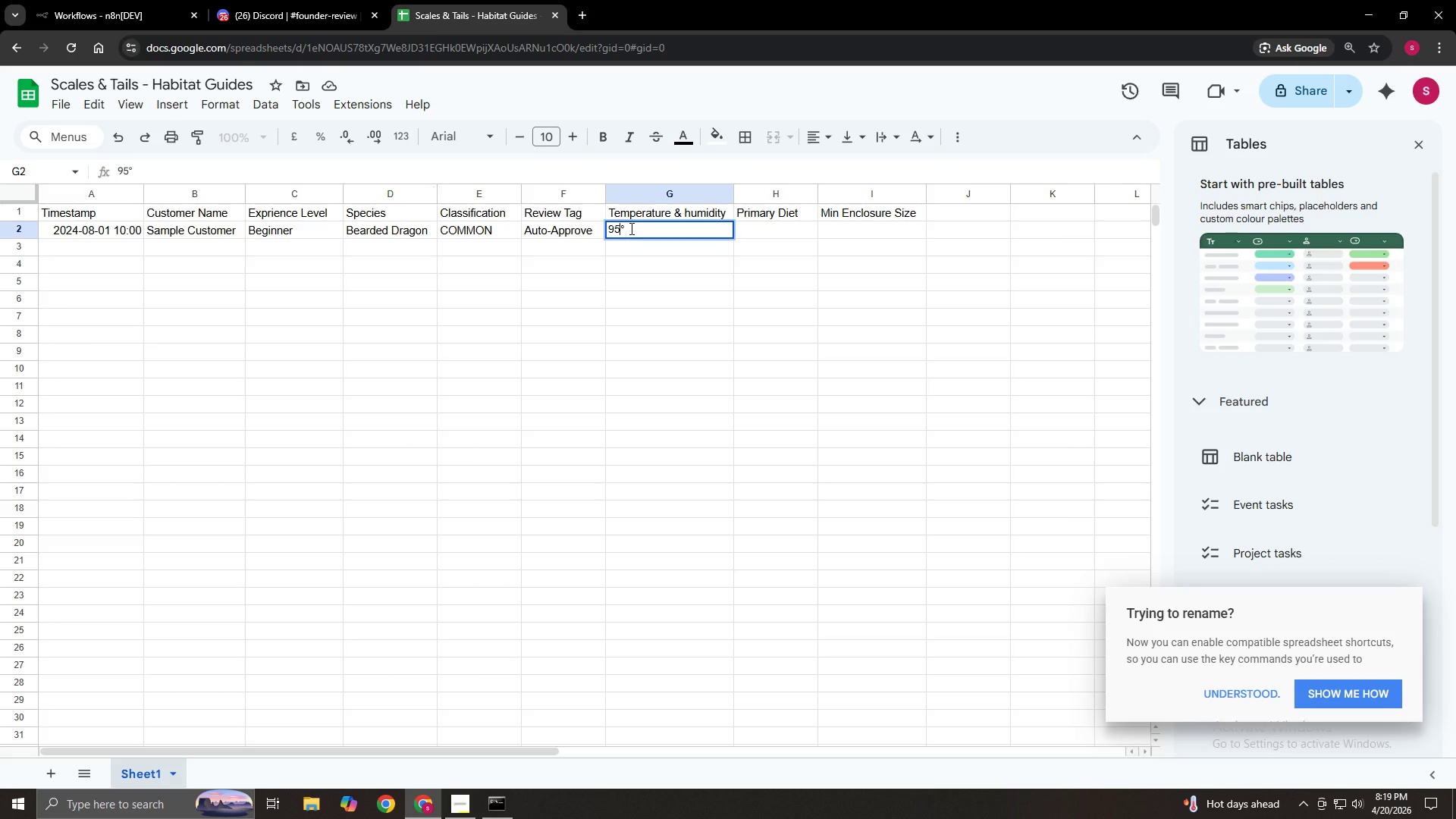 
key(Space)
 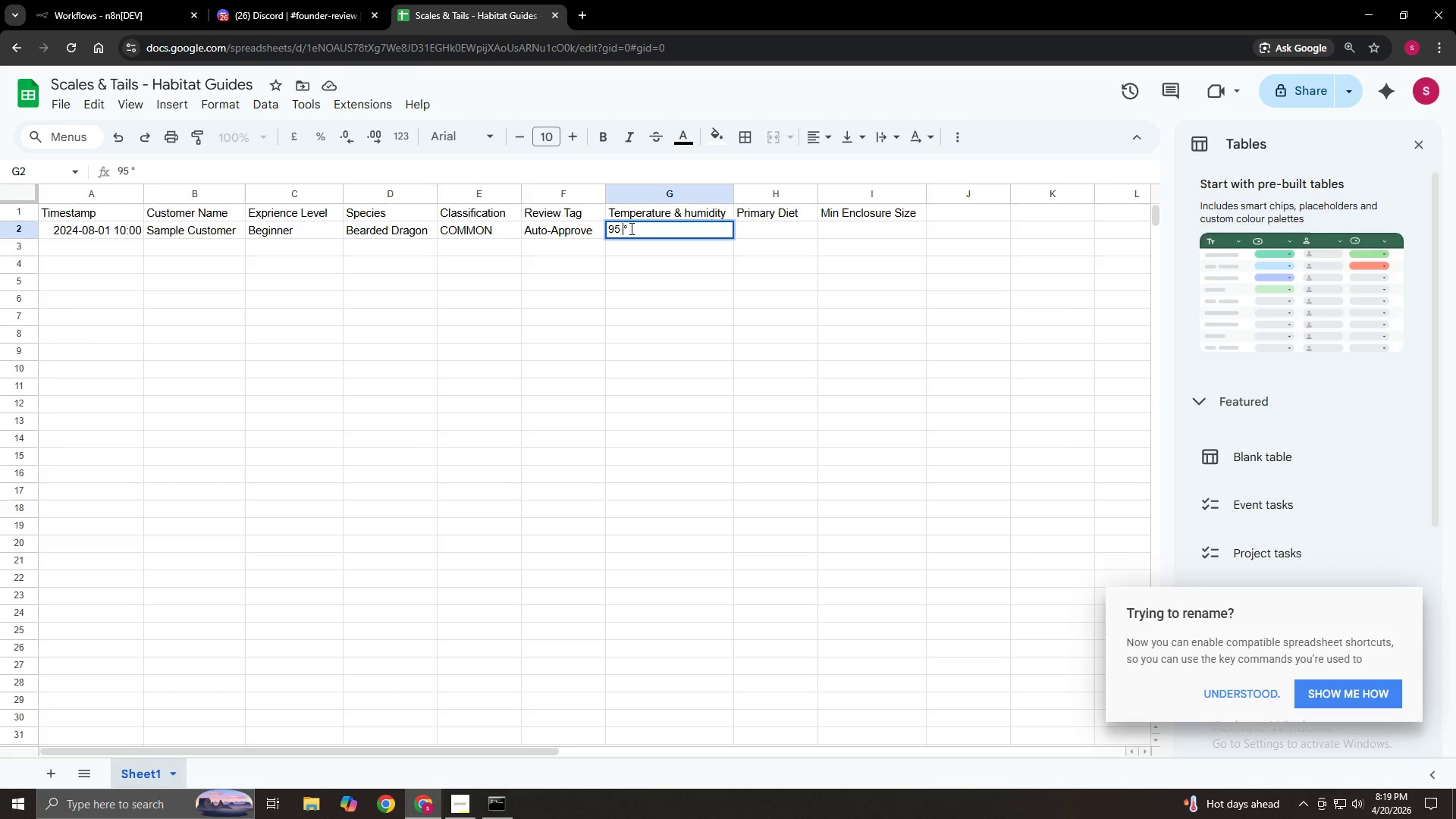 
key(Minus)
 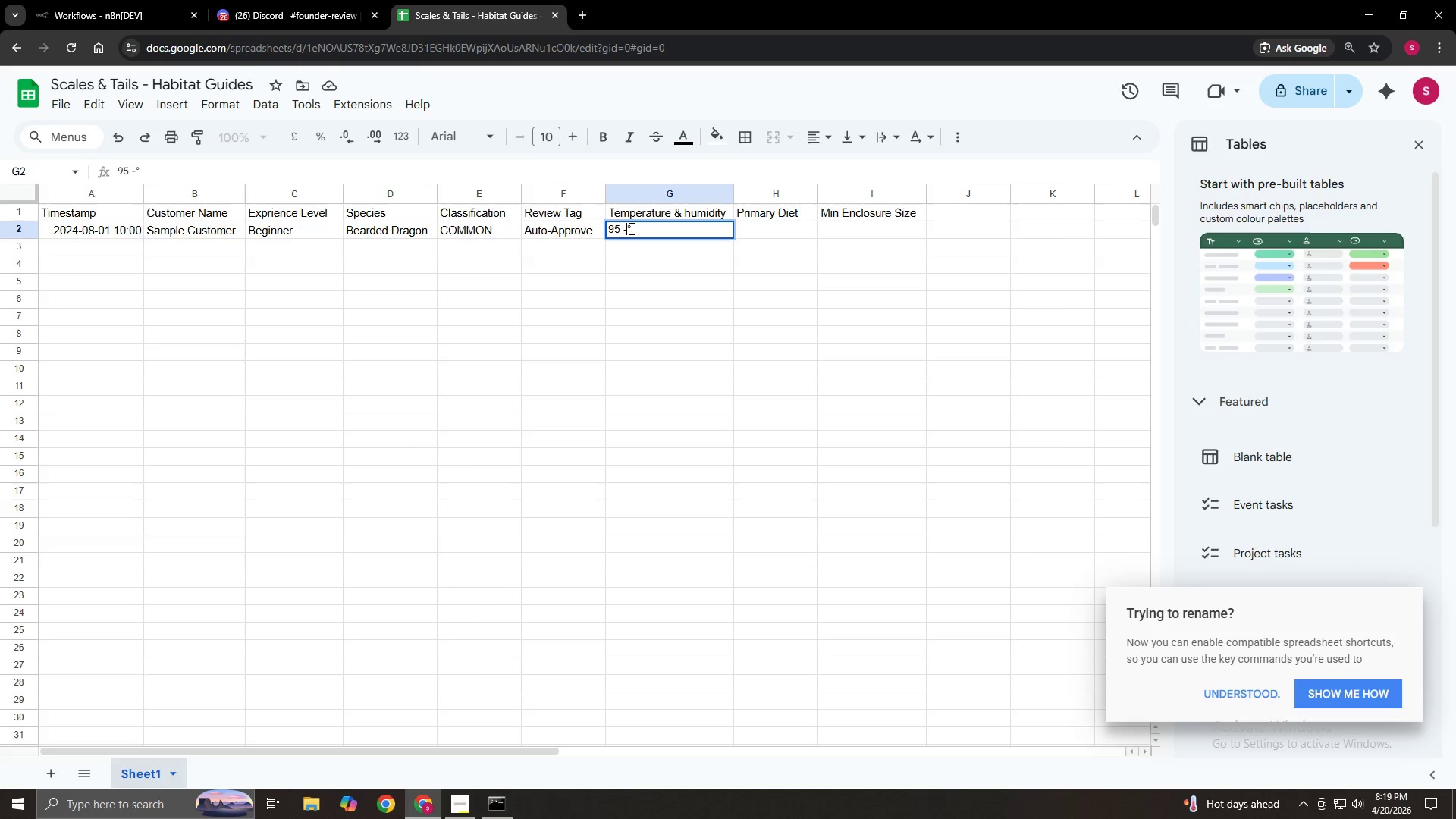 
key(Space)
 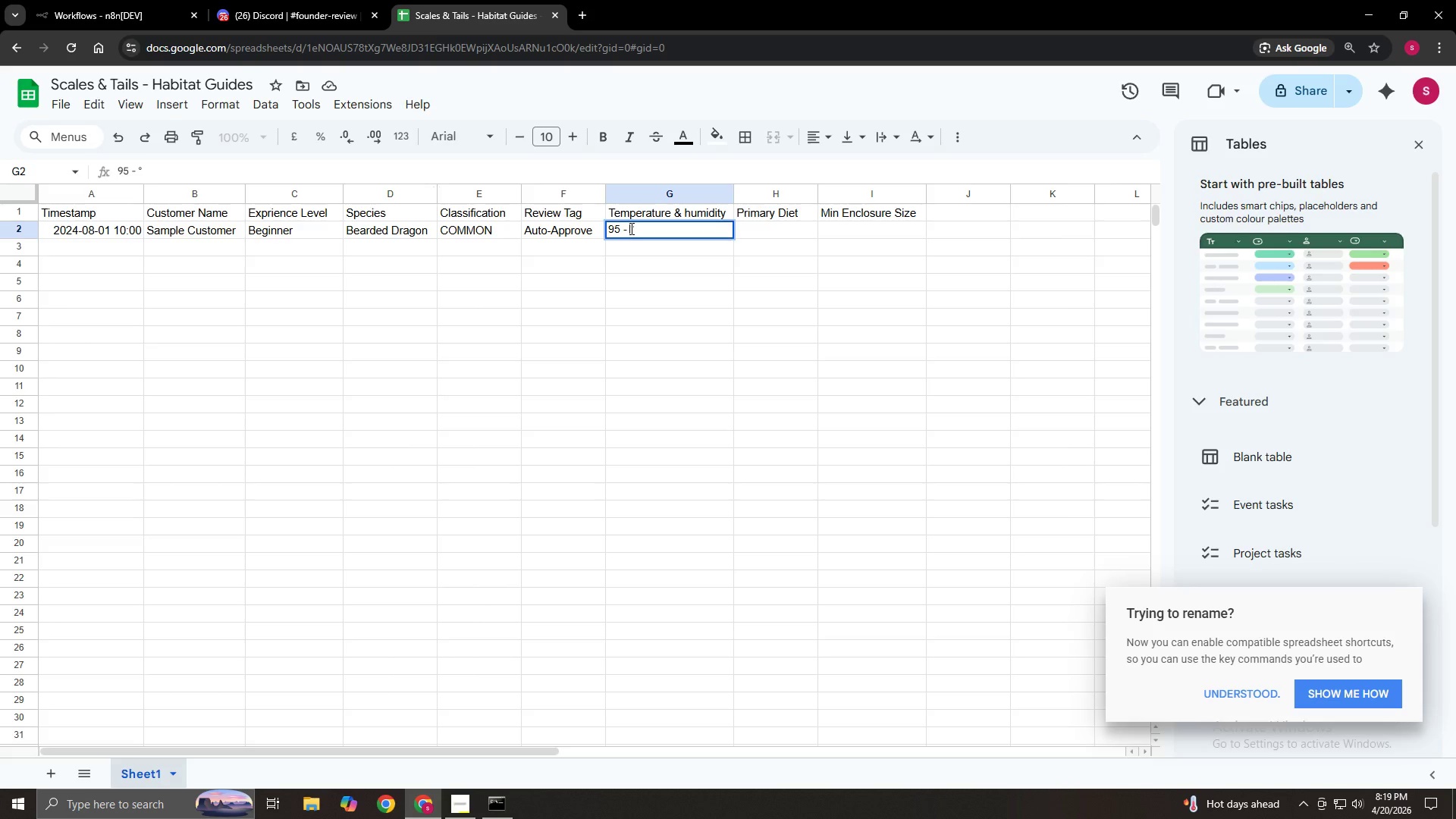 
key(Numpad1)
 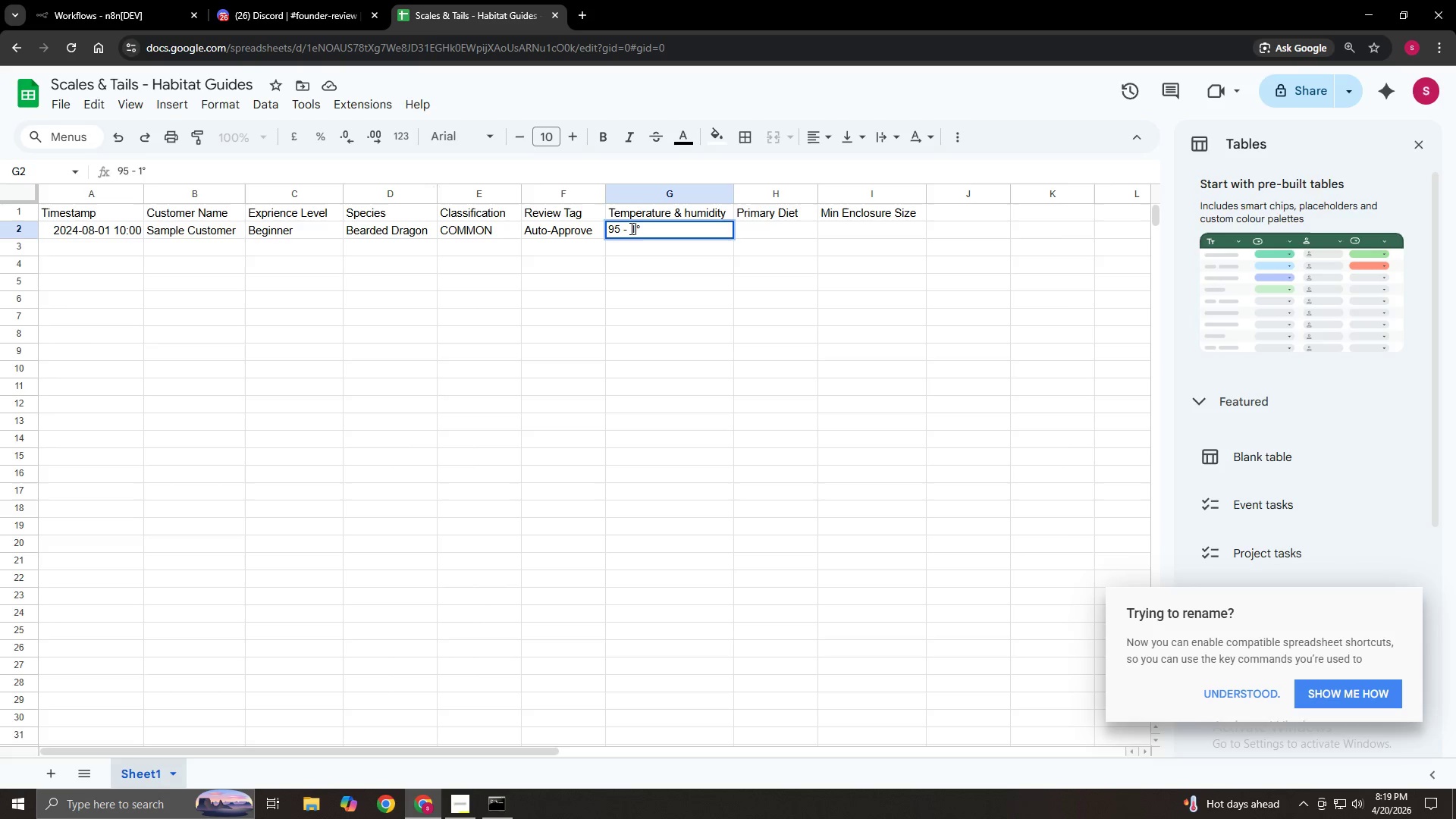 
key(Numpad1)
 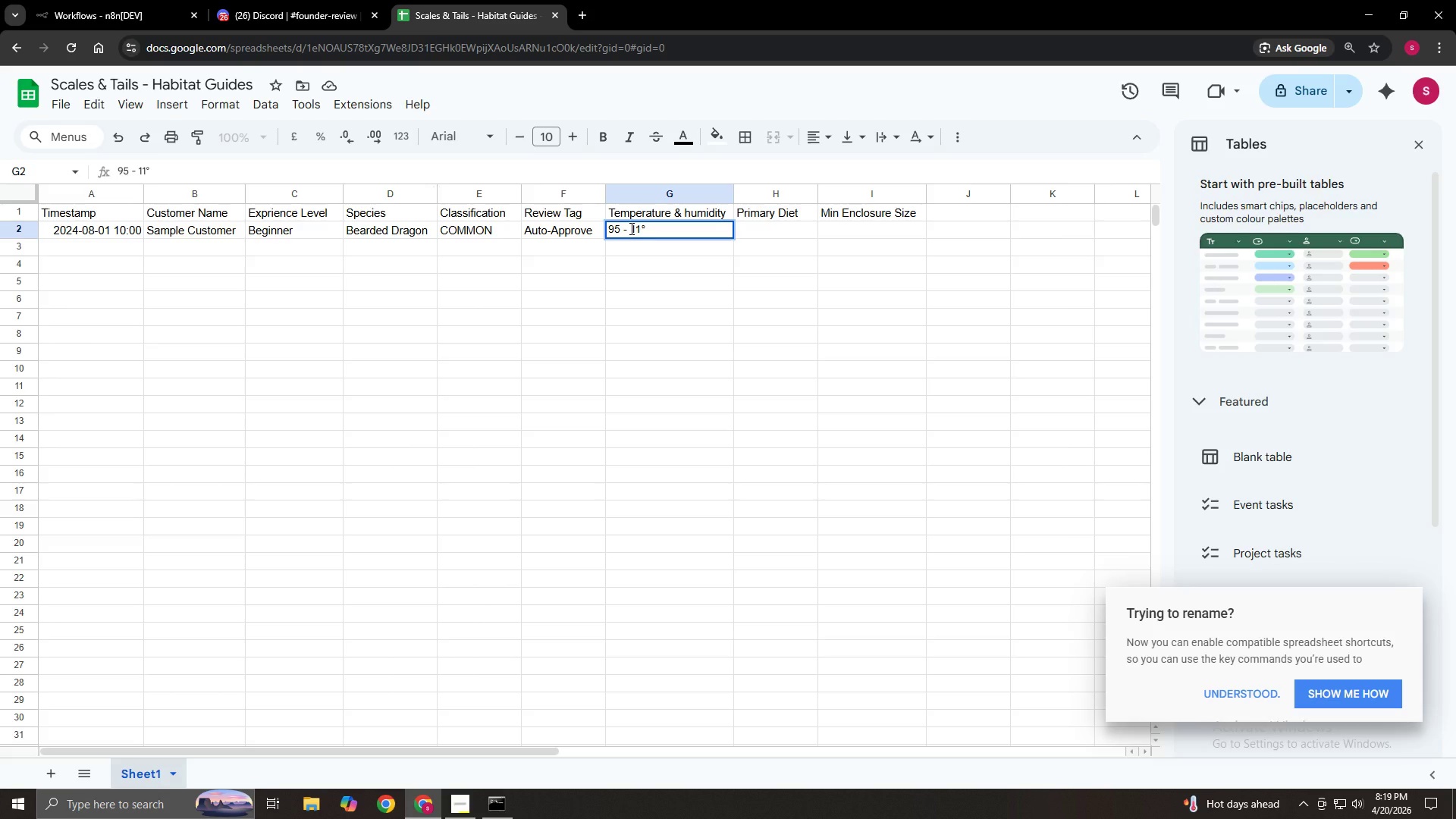 
key(Shift+F)
 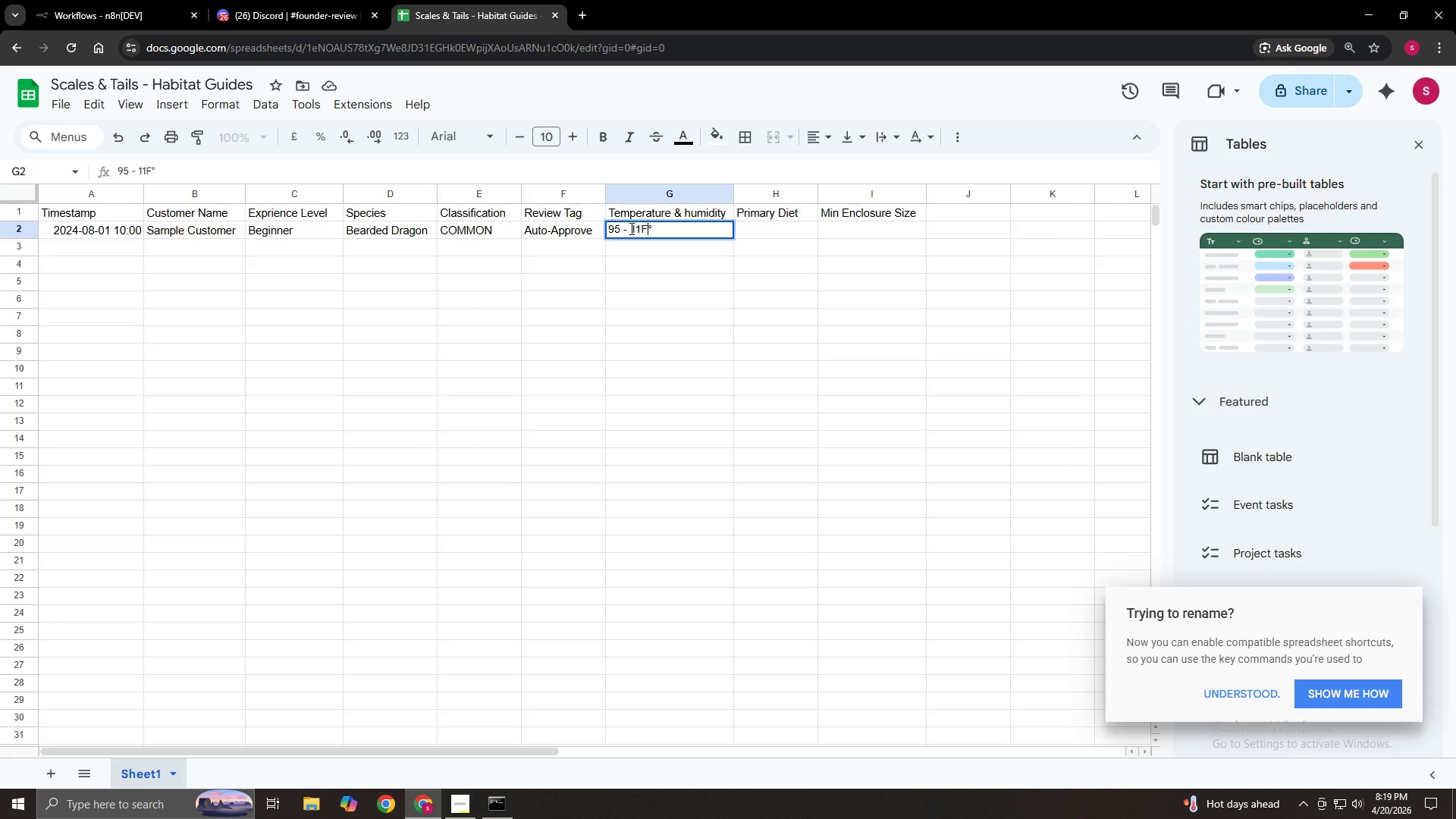 
key(ArrowRight)
 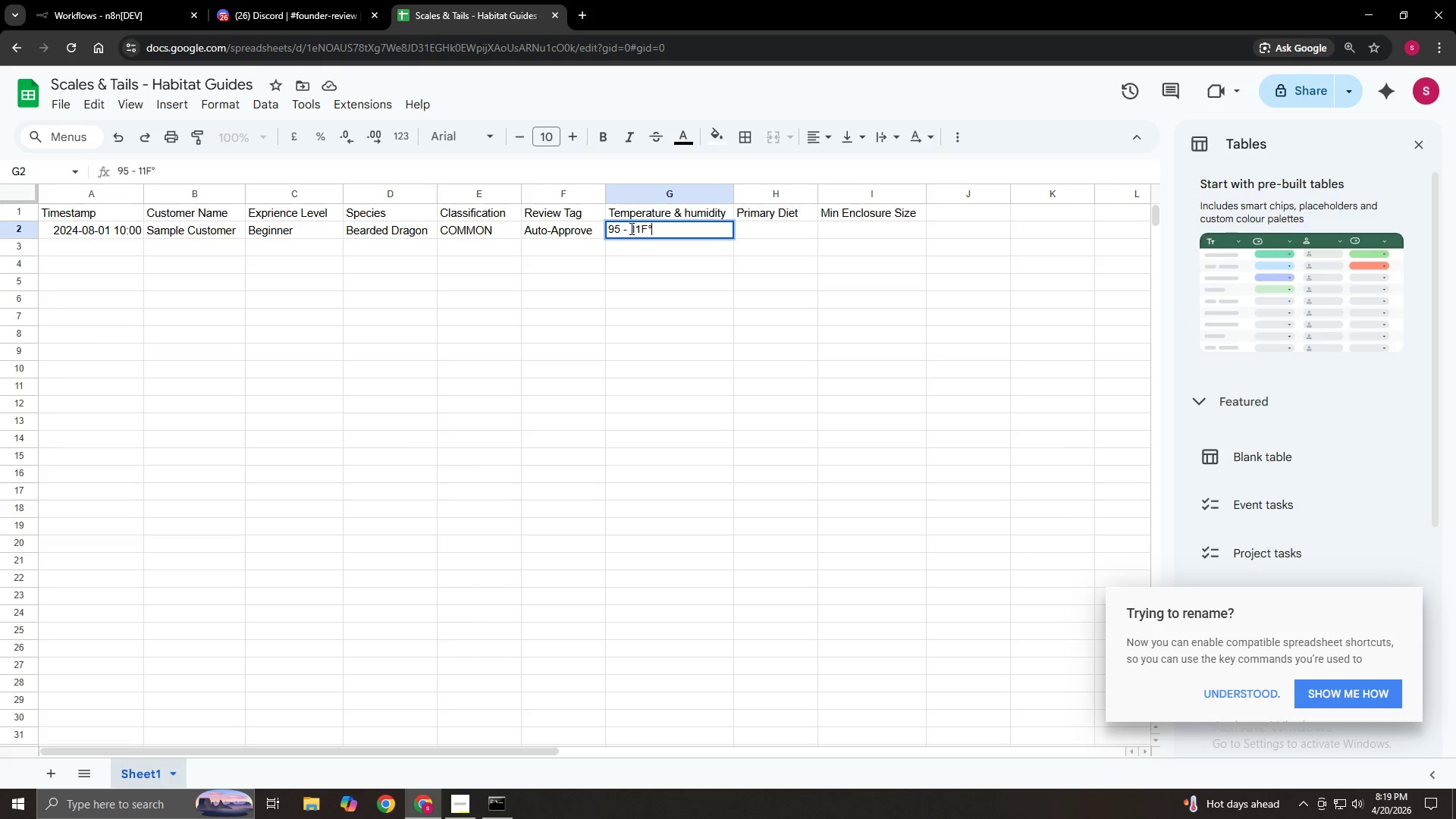 
key(ArrowRight)
 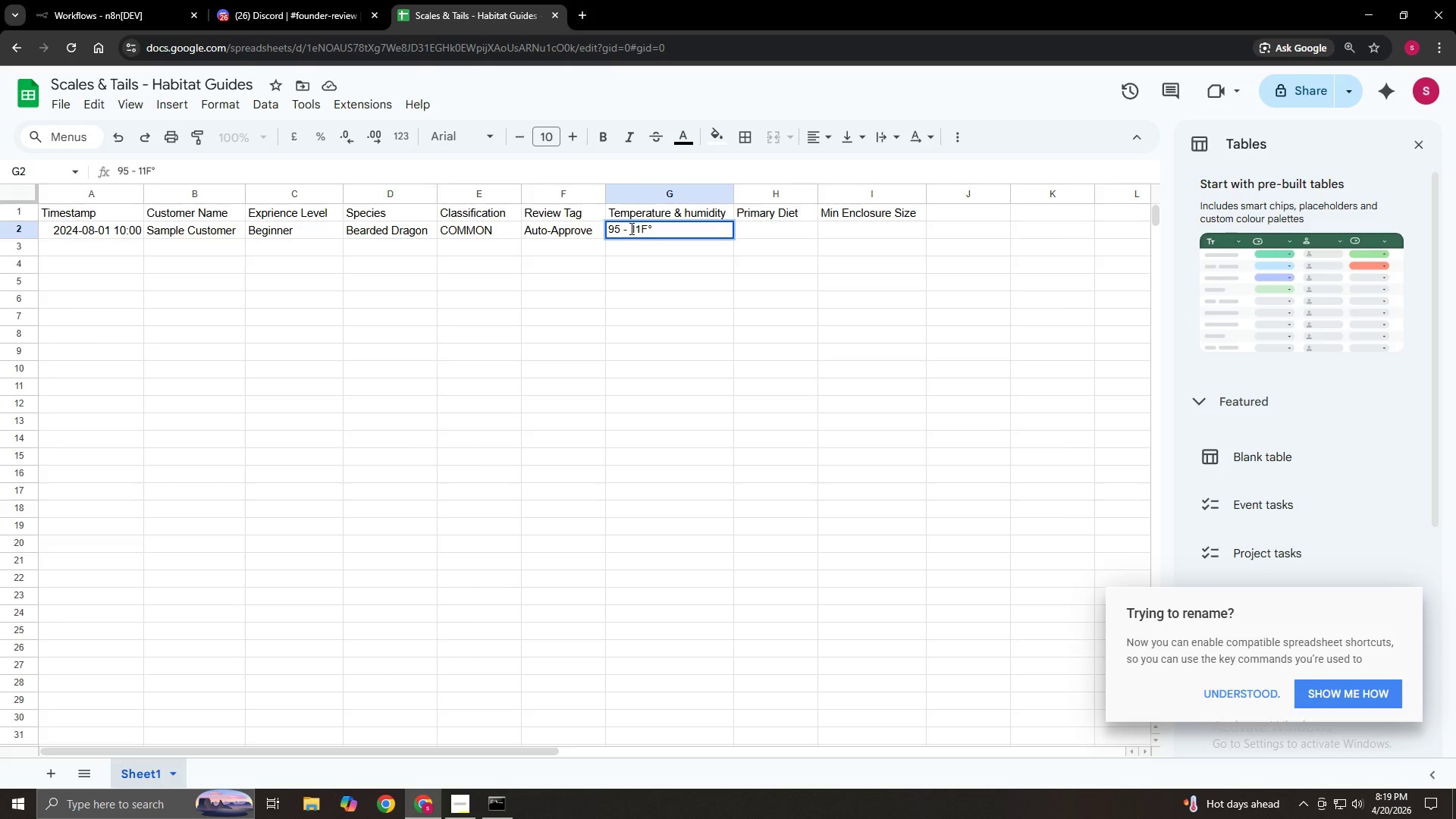 
type( basking, 30-40%)
 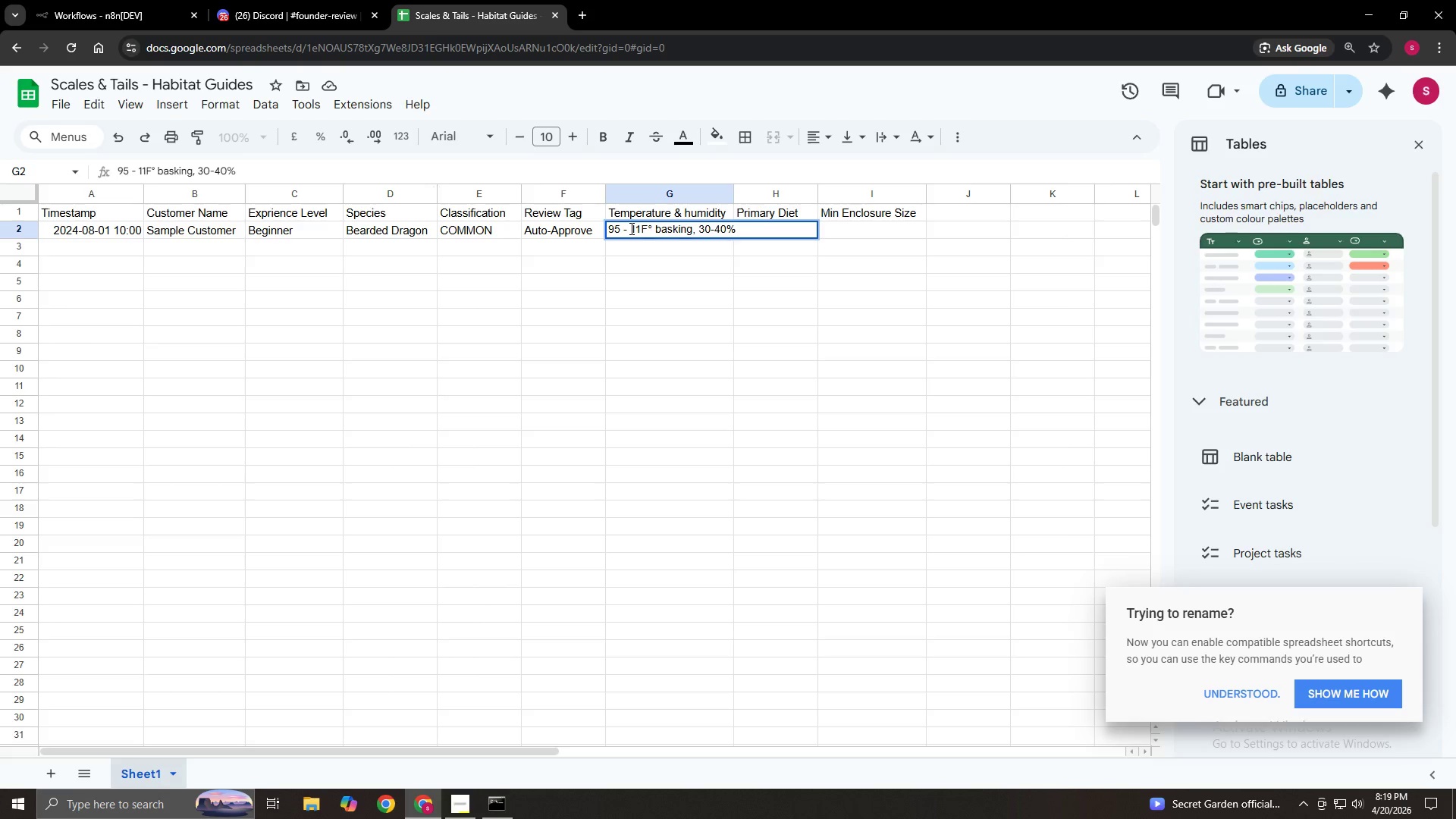 
type( humidity)
 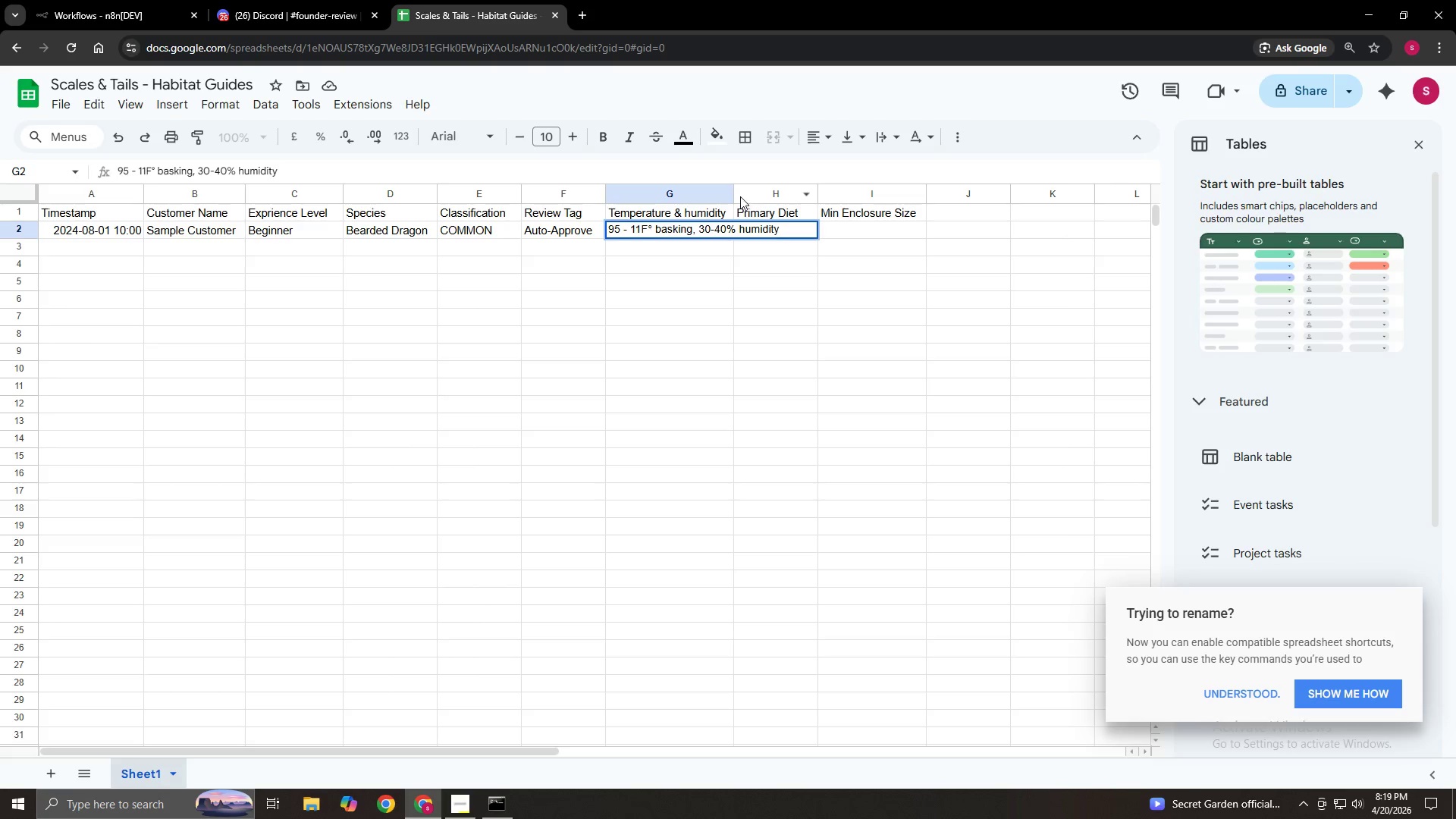 
left_click_drag(start_coordinate=[737, 193], to_coordinate=[786, 184])
 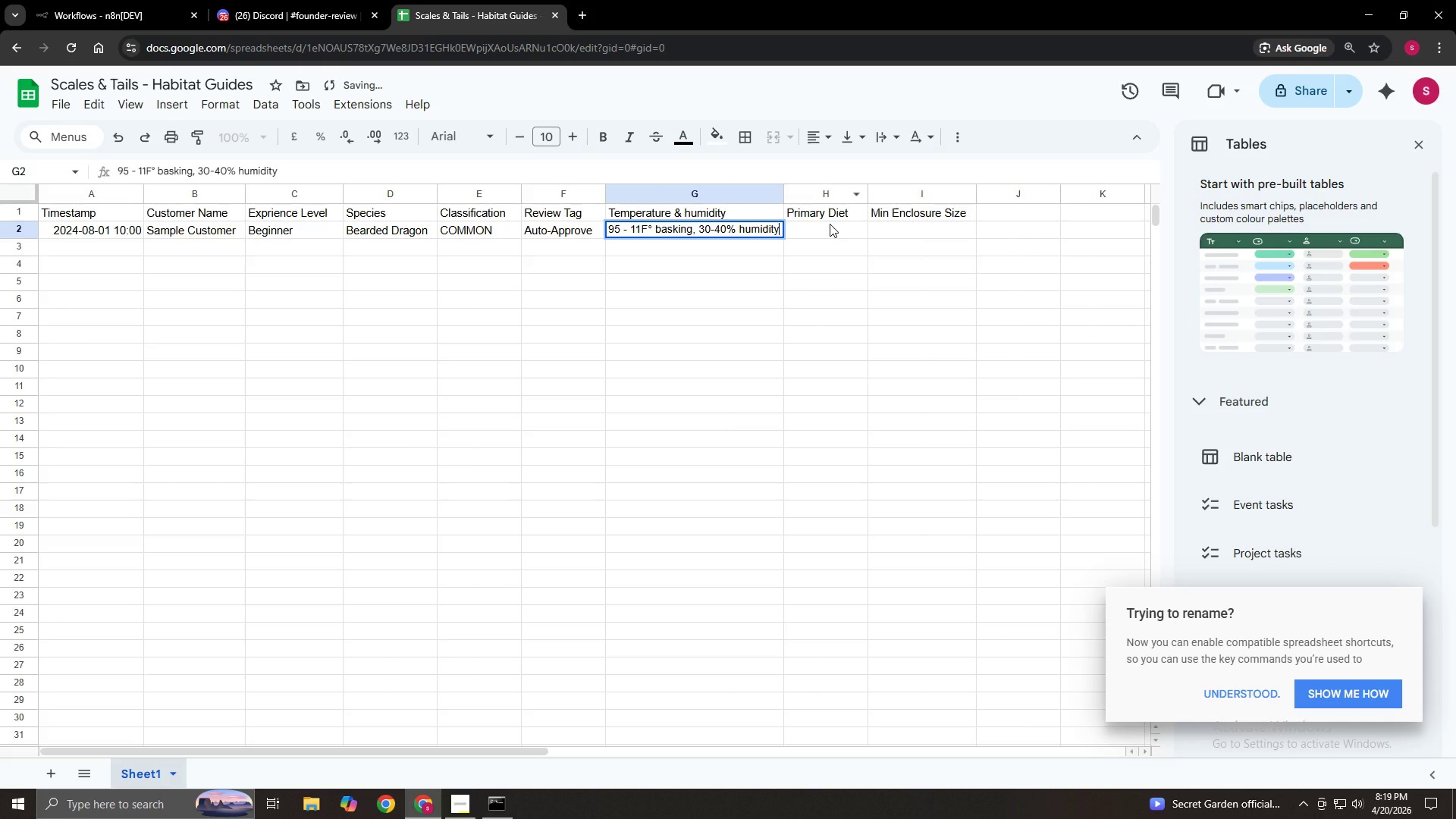 
double_click([830, 224])
 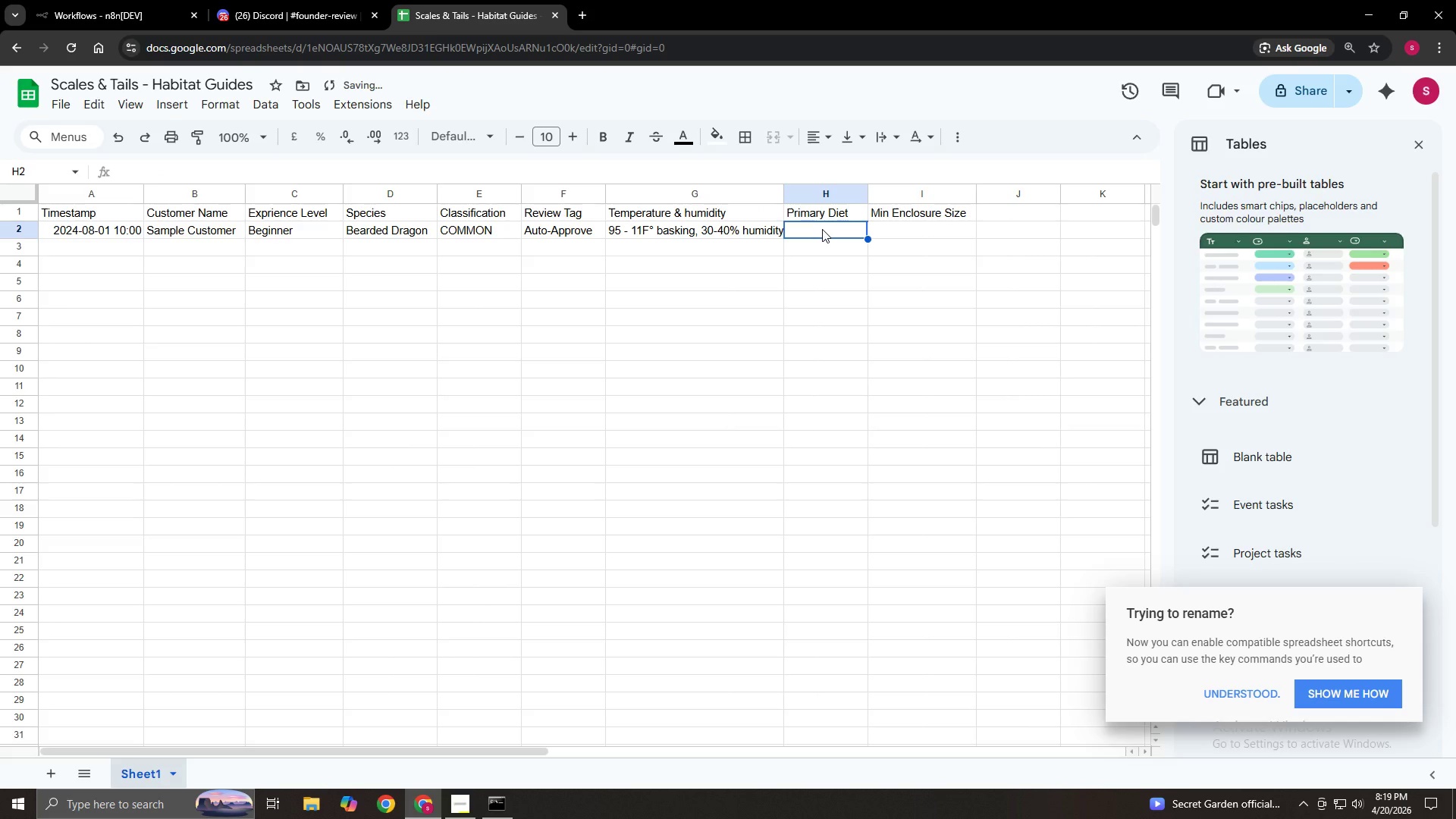 
left_click([822, 229])
 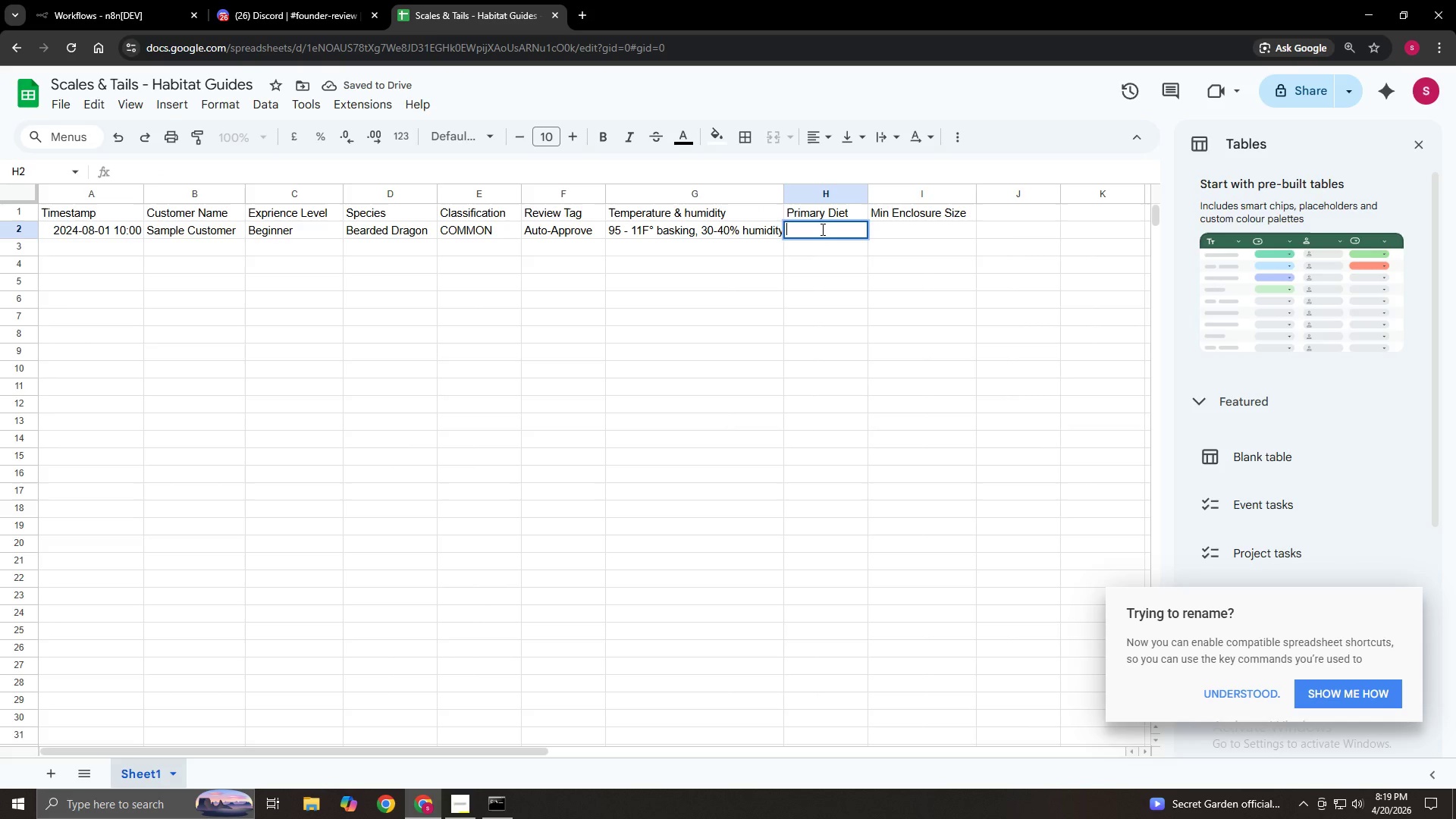 
hold_key(key=ShiftLeft, duration=1.5)
 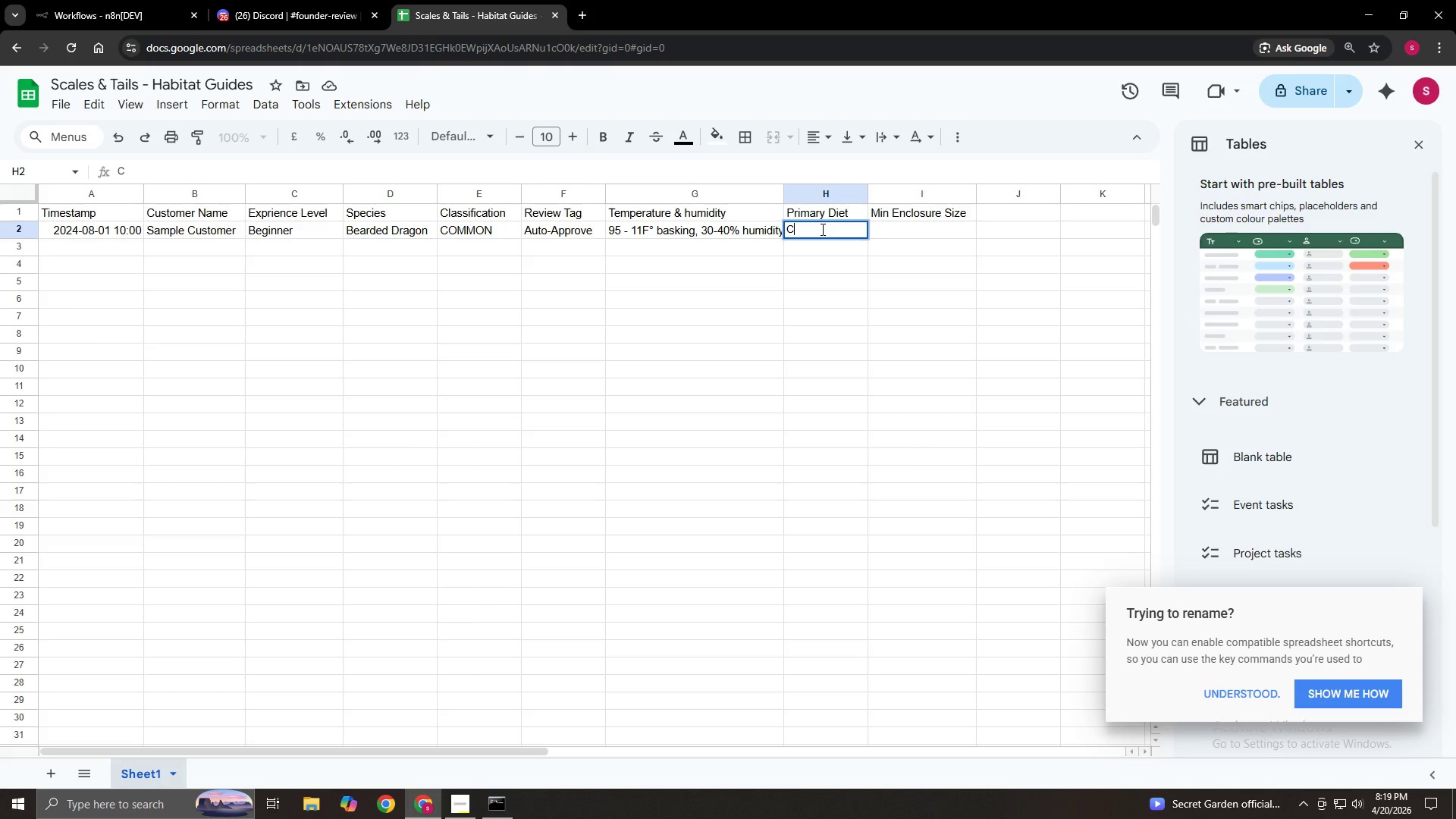 
type(Cro)
key(Backspace)
type(ickets and greens daily)
 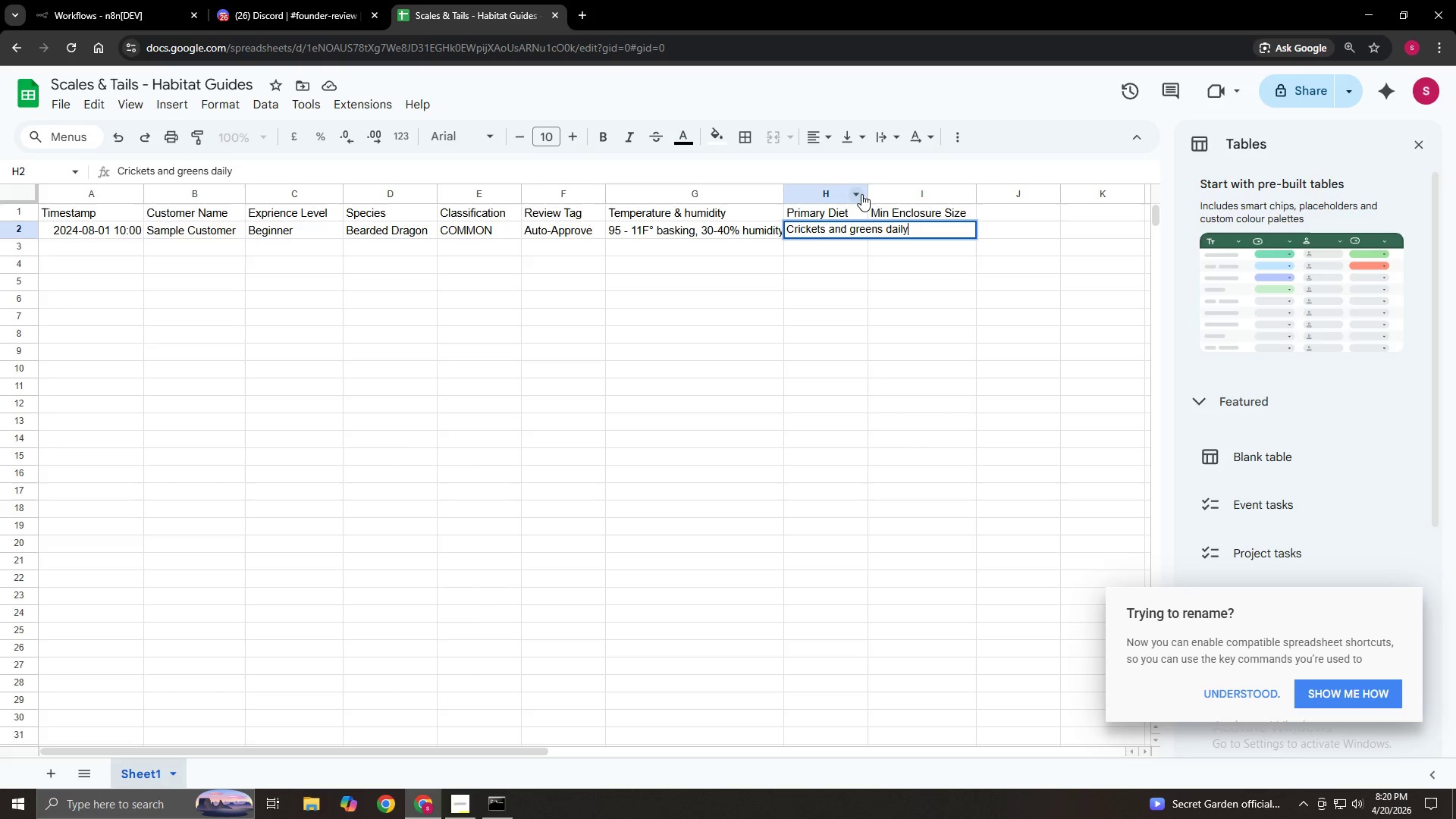 
left_click_drag(start_coordinate=[866, 193], to_coordinate=[917, 190])
 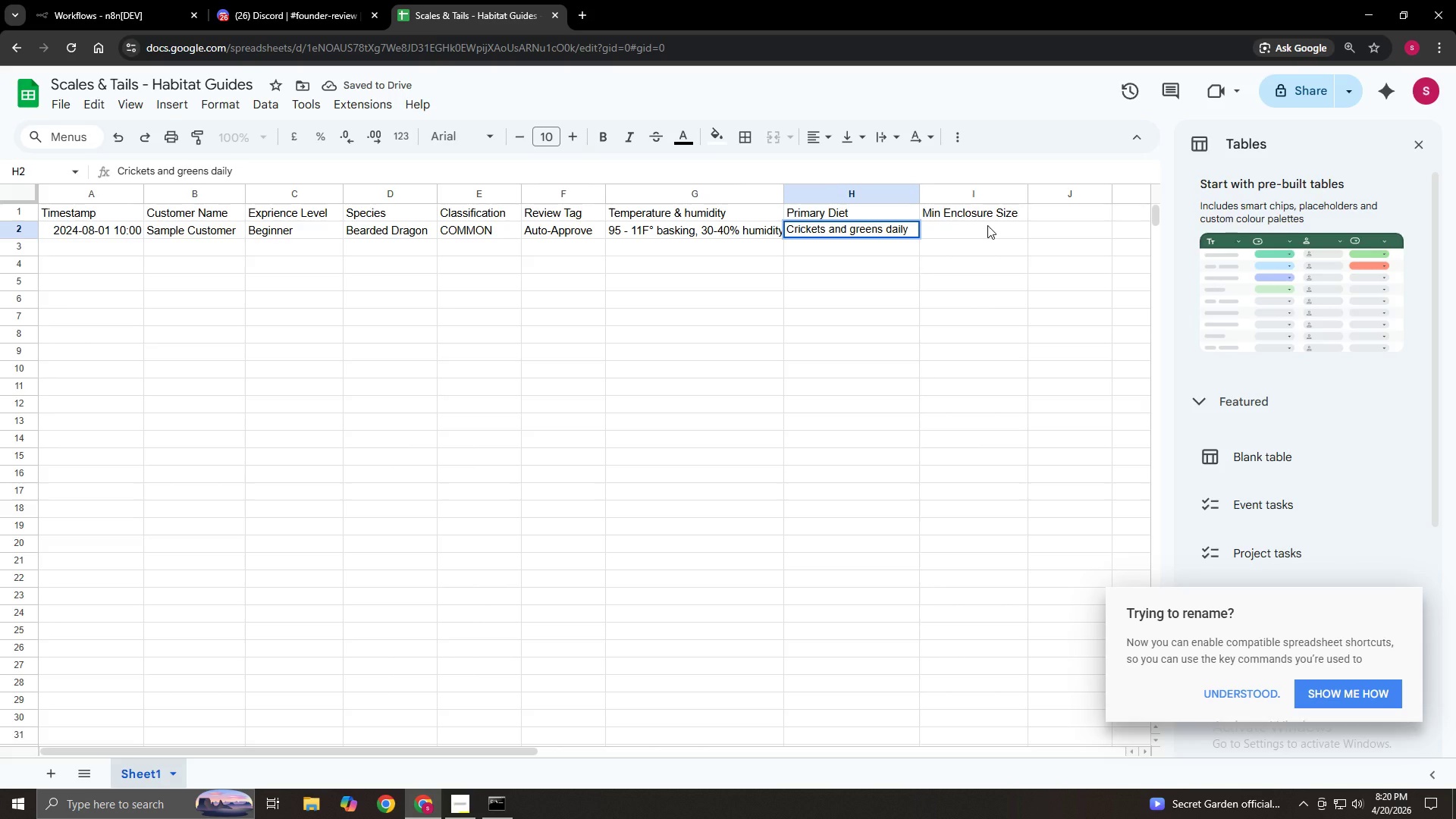 
double_click([987, 225])
 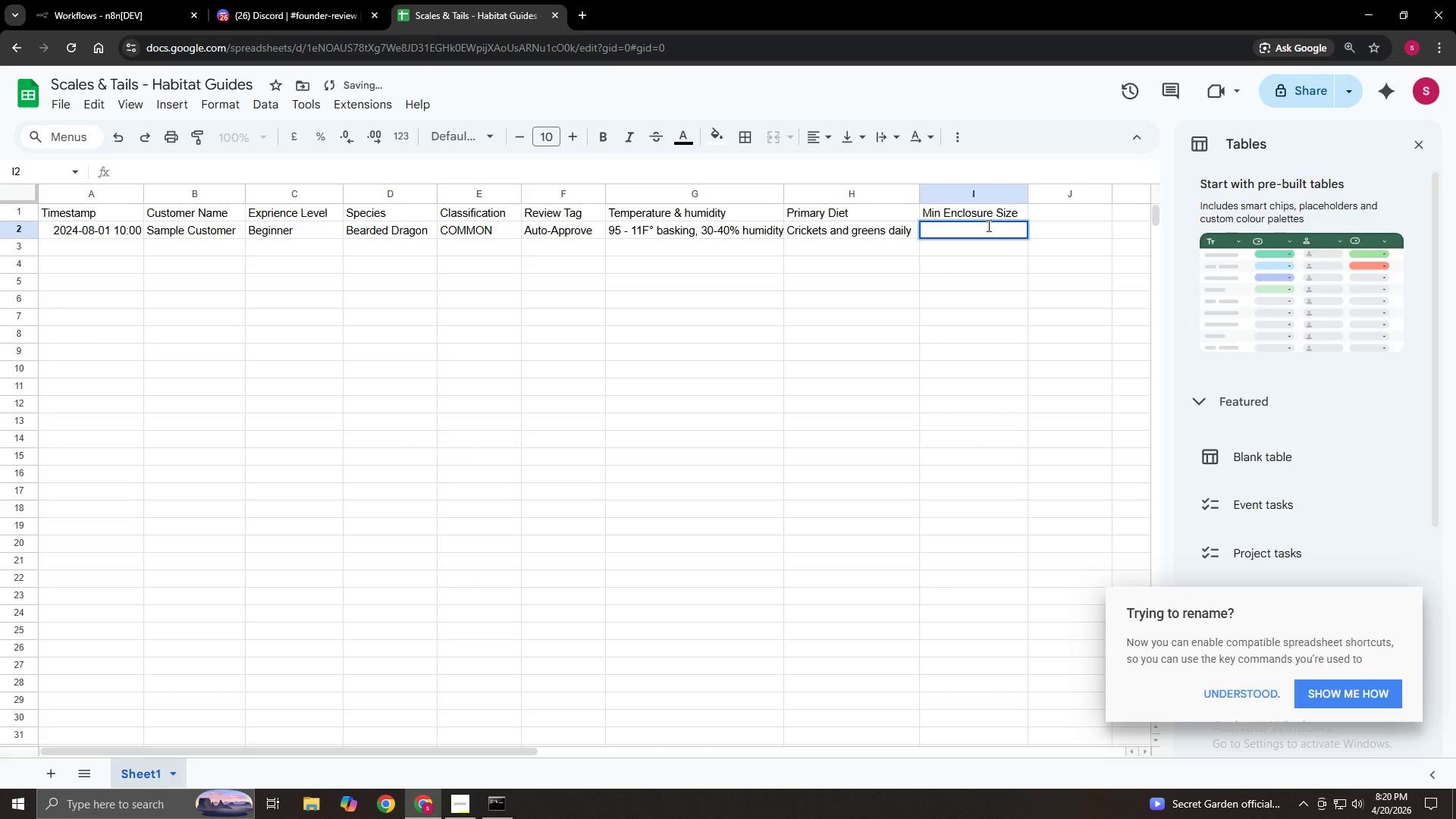 
key(Numpad1)
 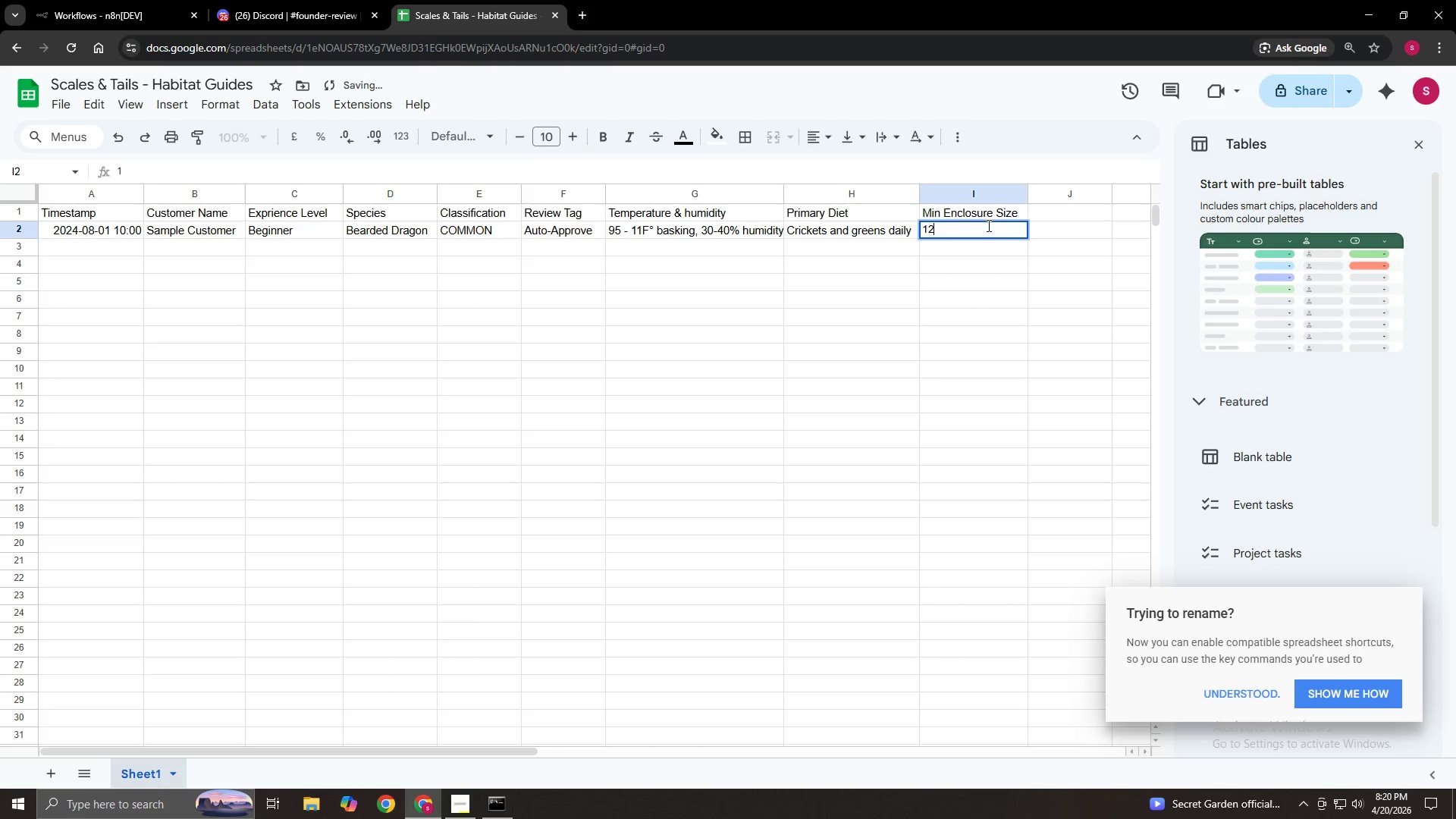 
key(Numpad2)
 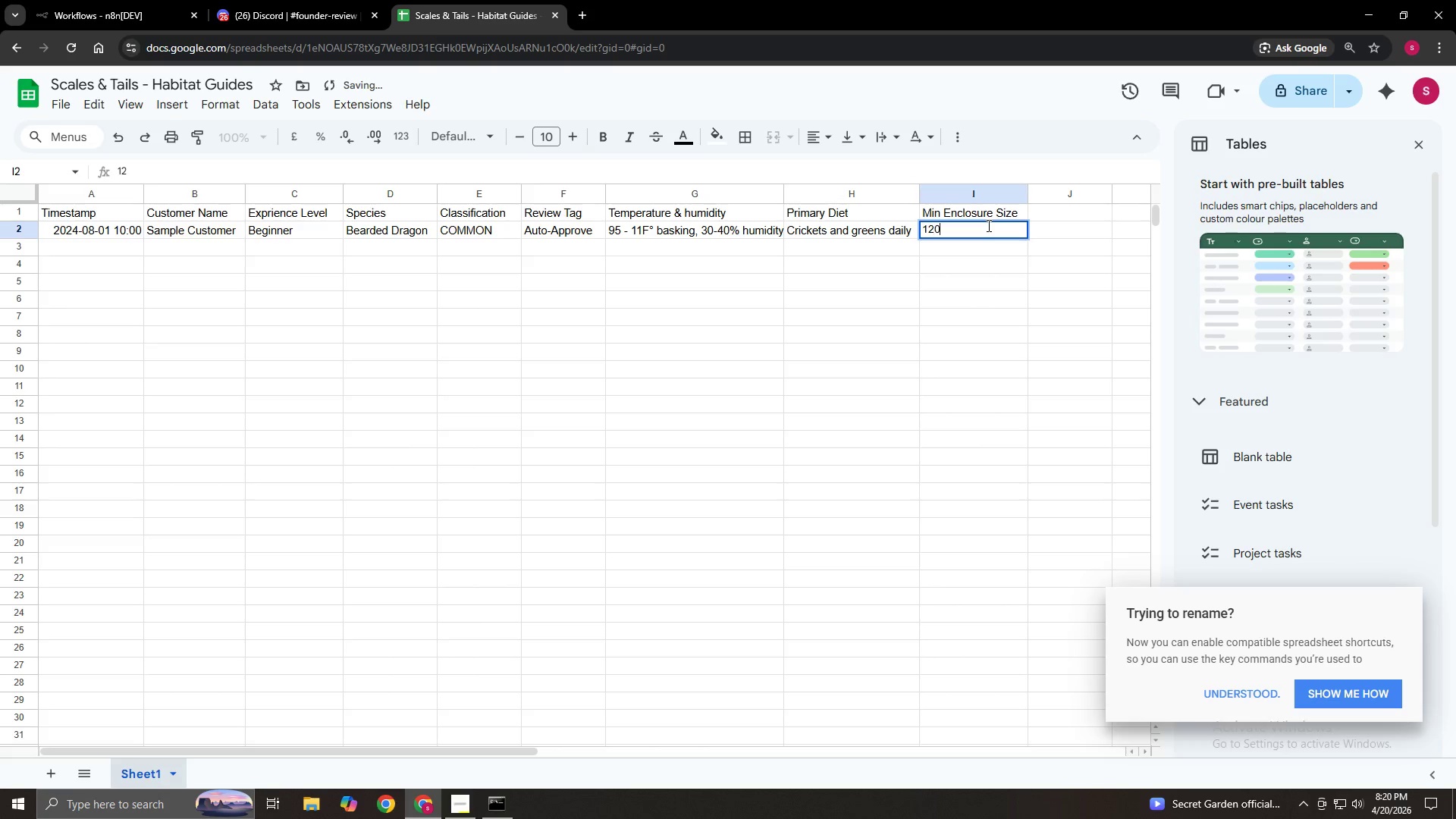 
key(Numpad0)
 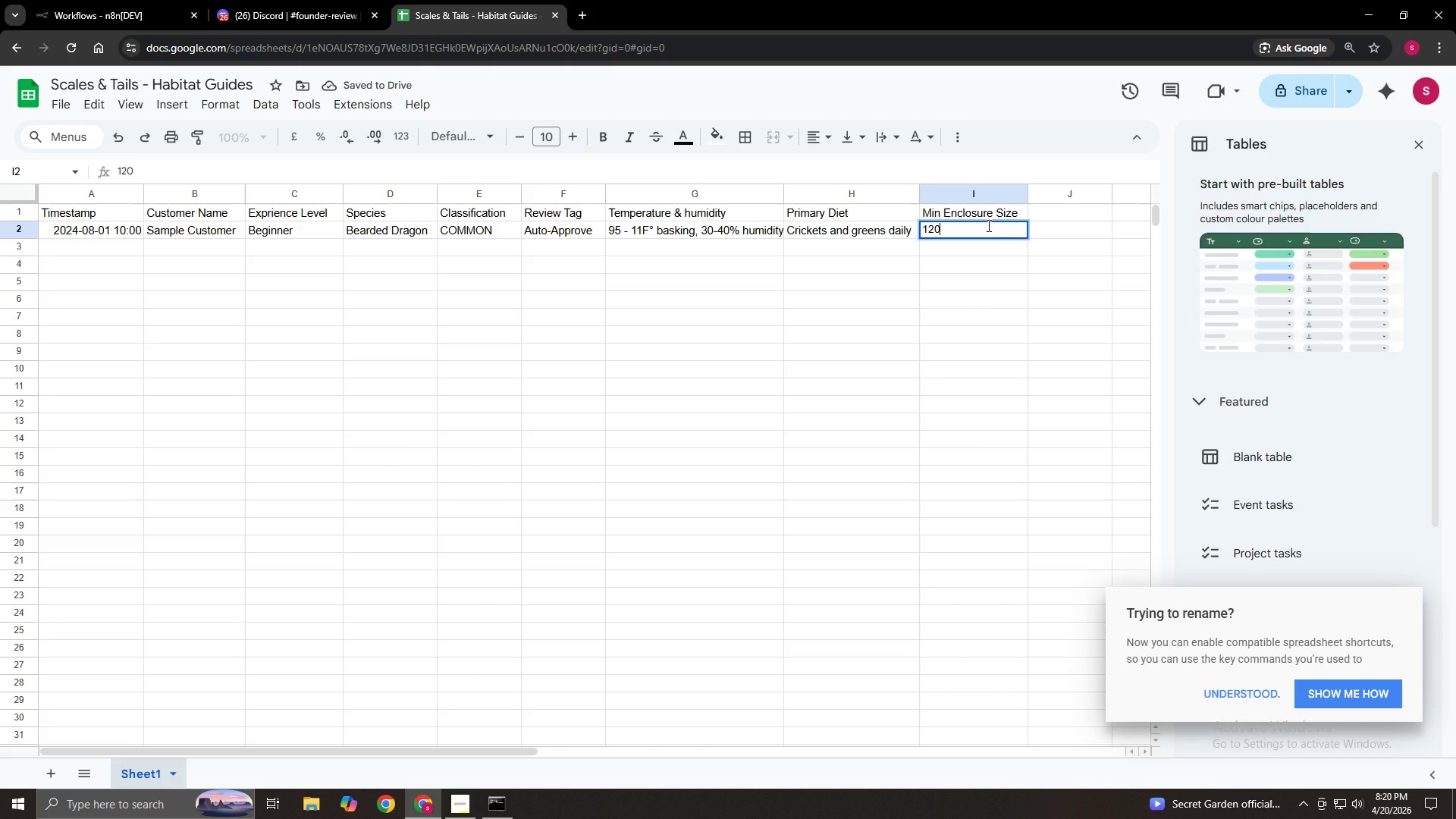 
key(Space)
 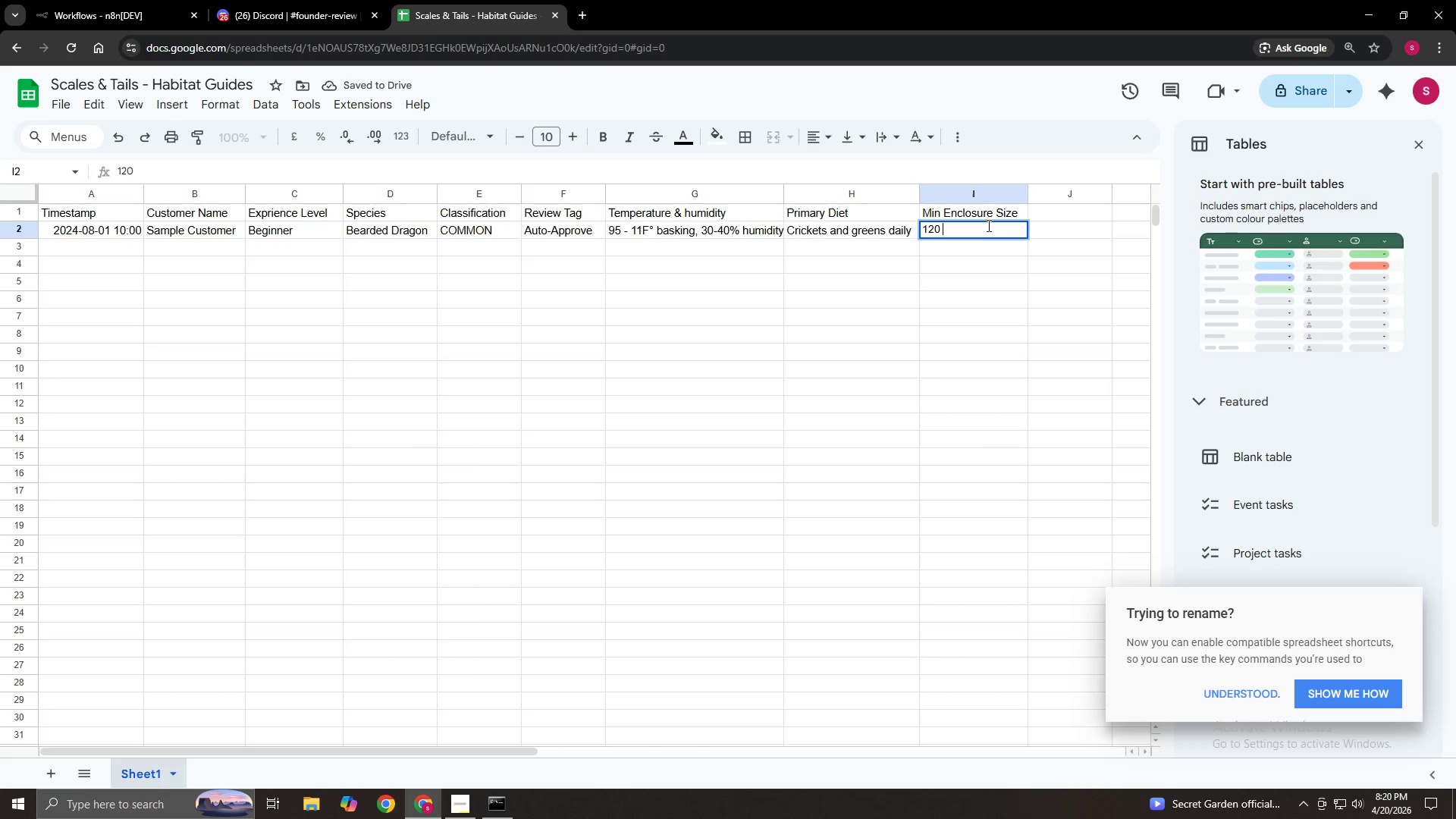 
key(X)
 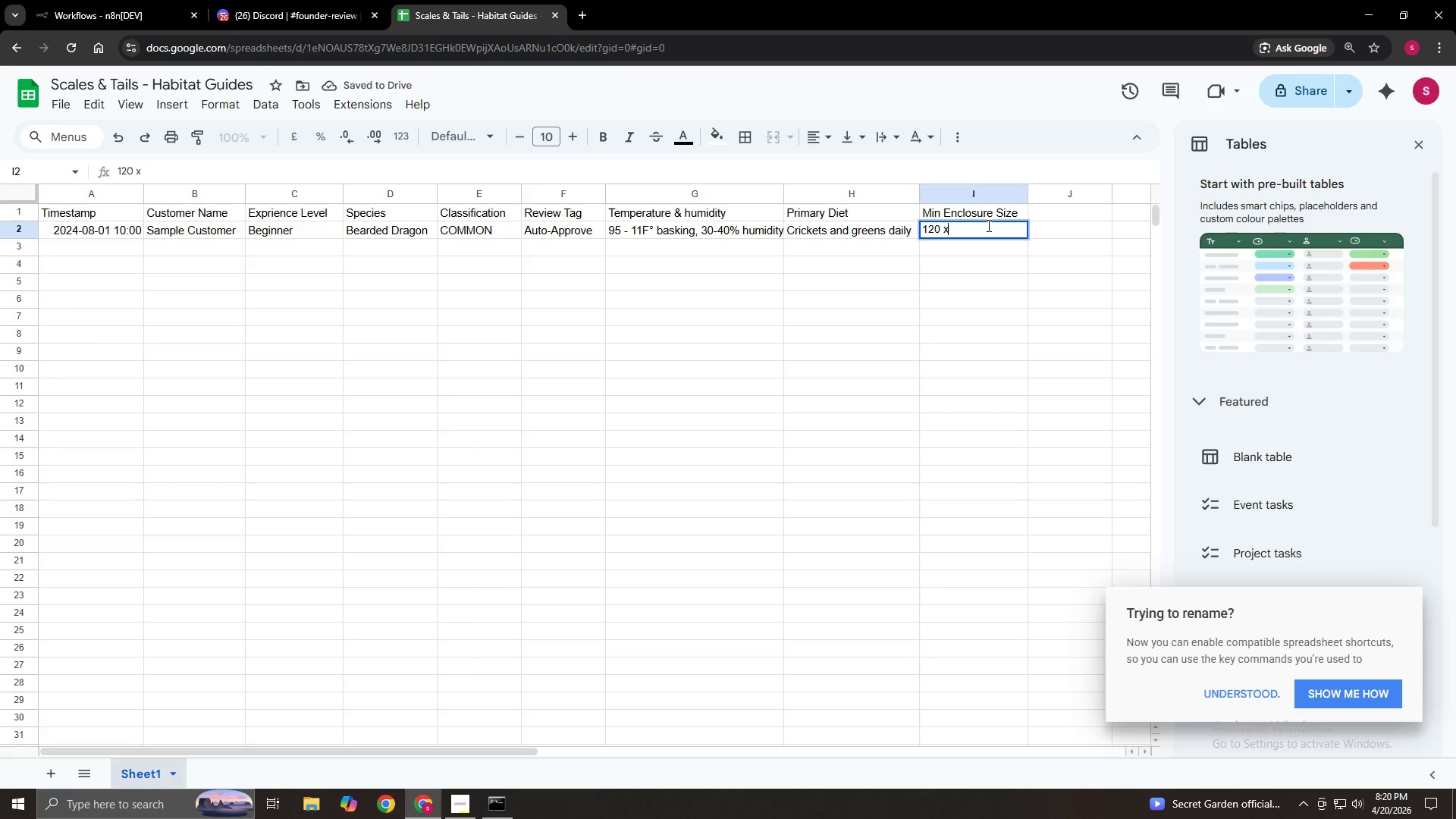 
key(Space)
 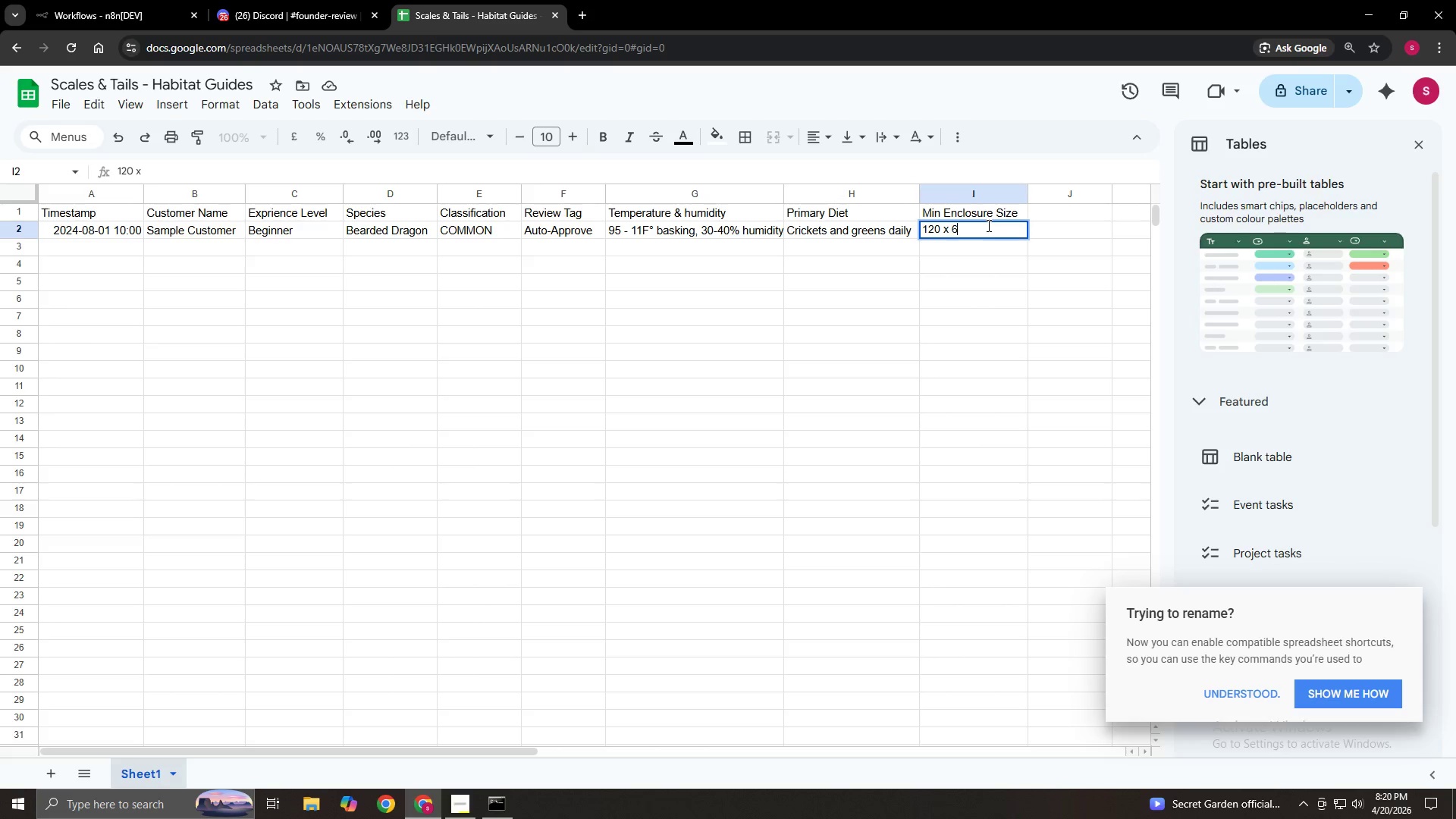 
key(Numpad6)
 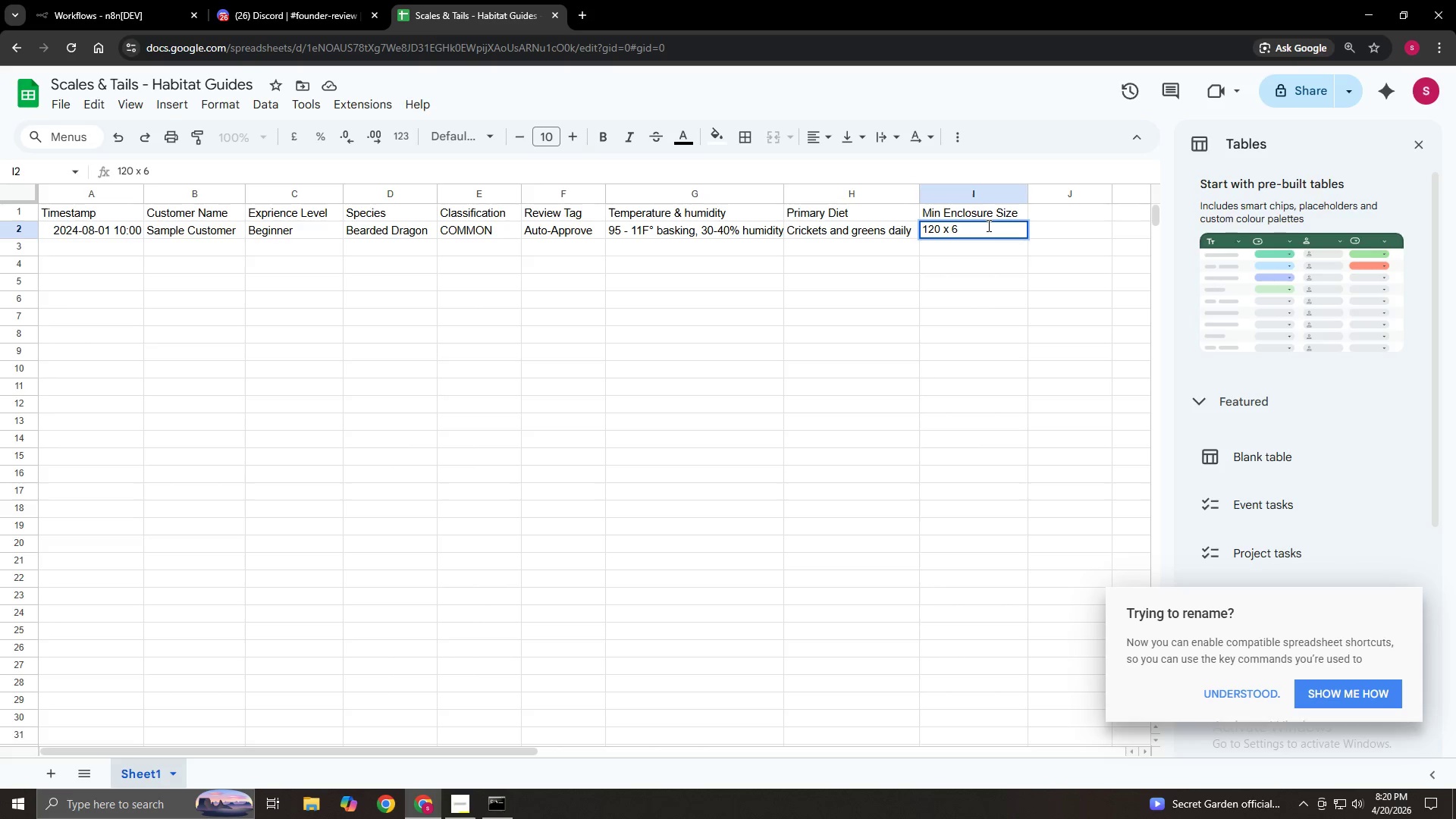 
key(Numpad0)
 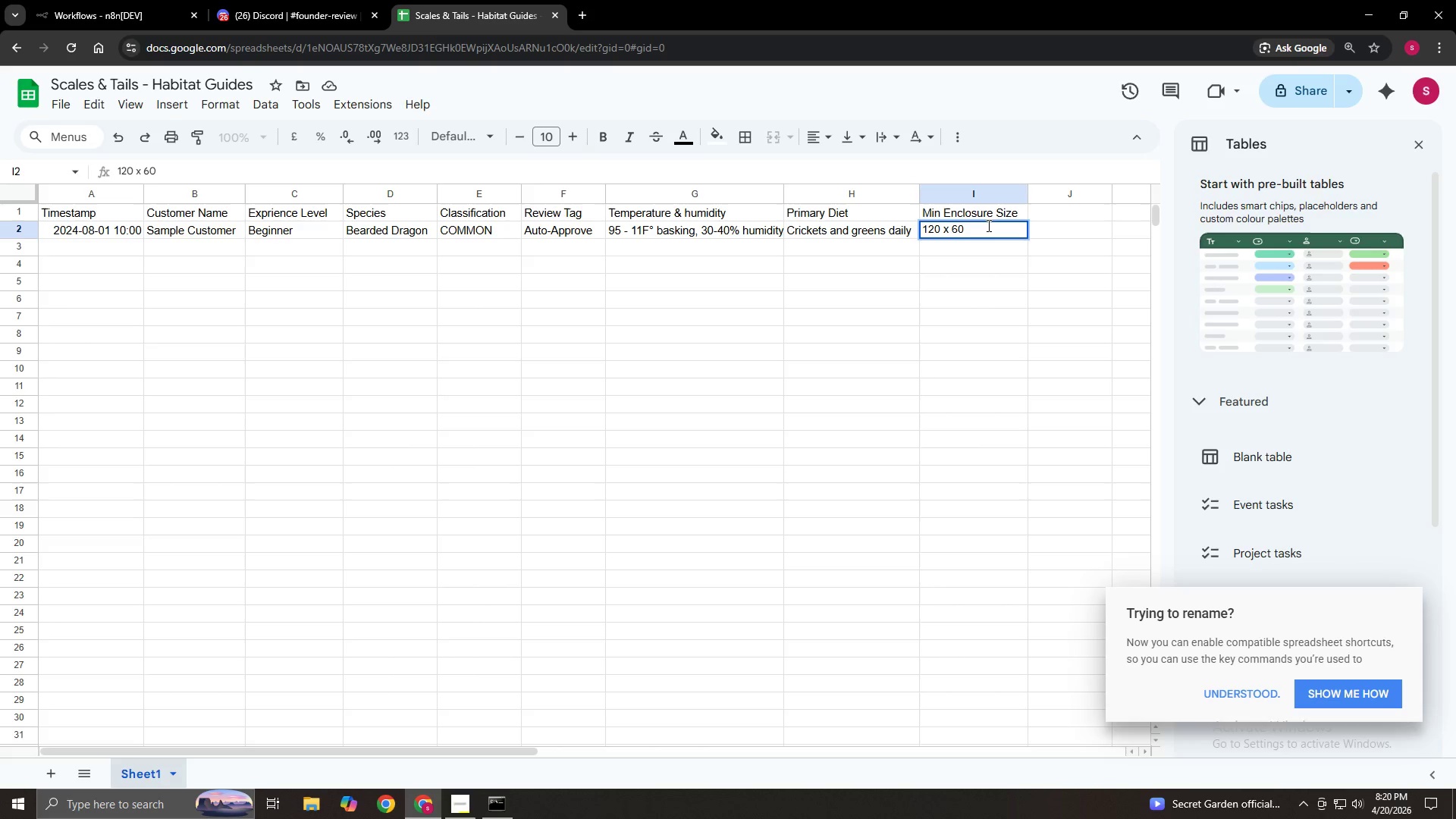 
key(Space)
 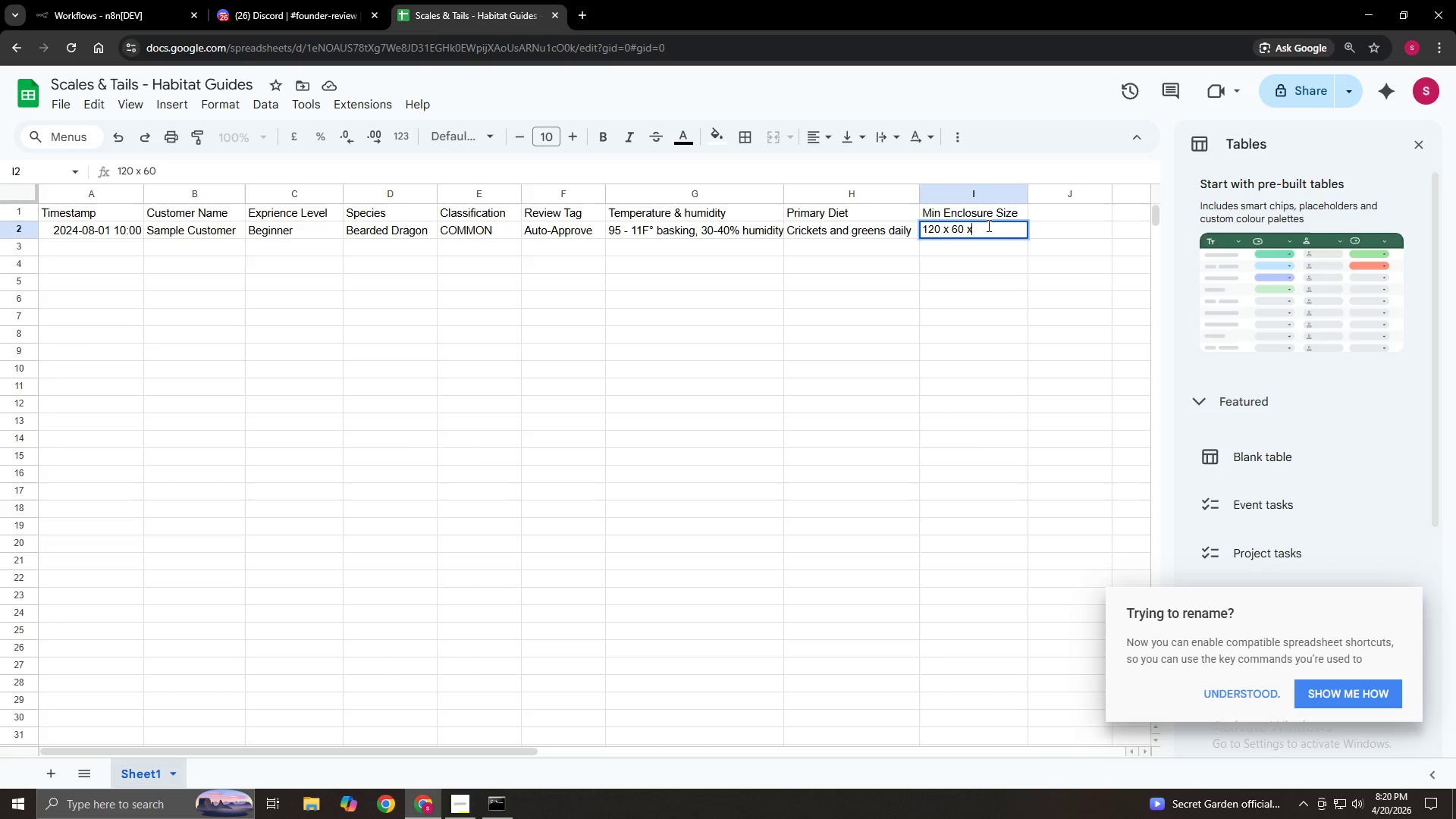 
key(X)
 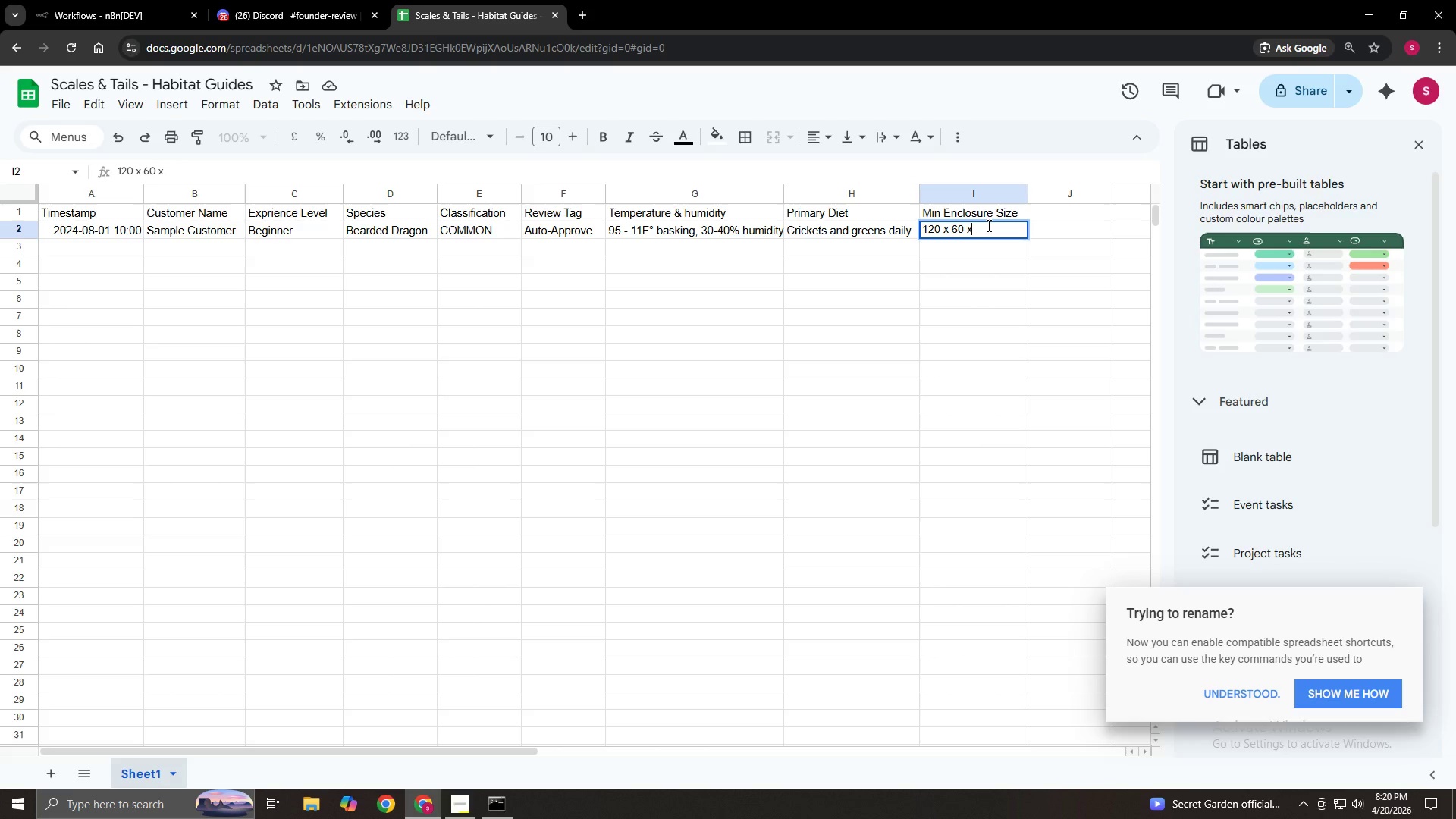 
key(Space)
 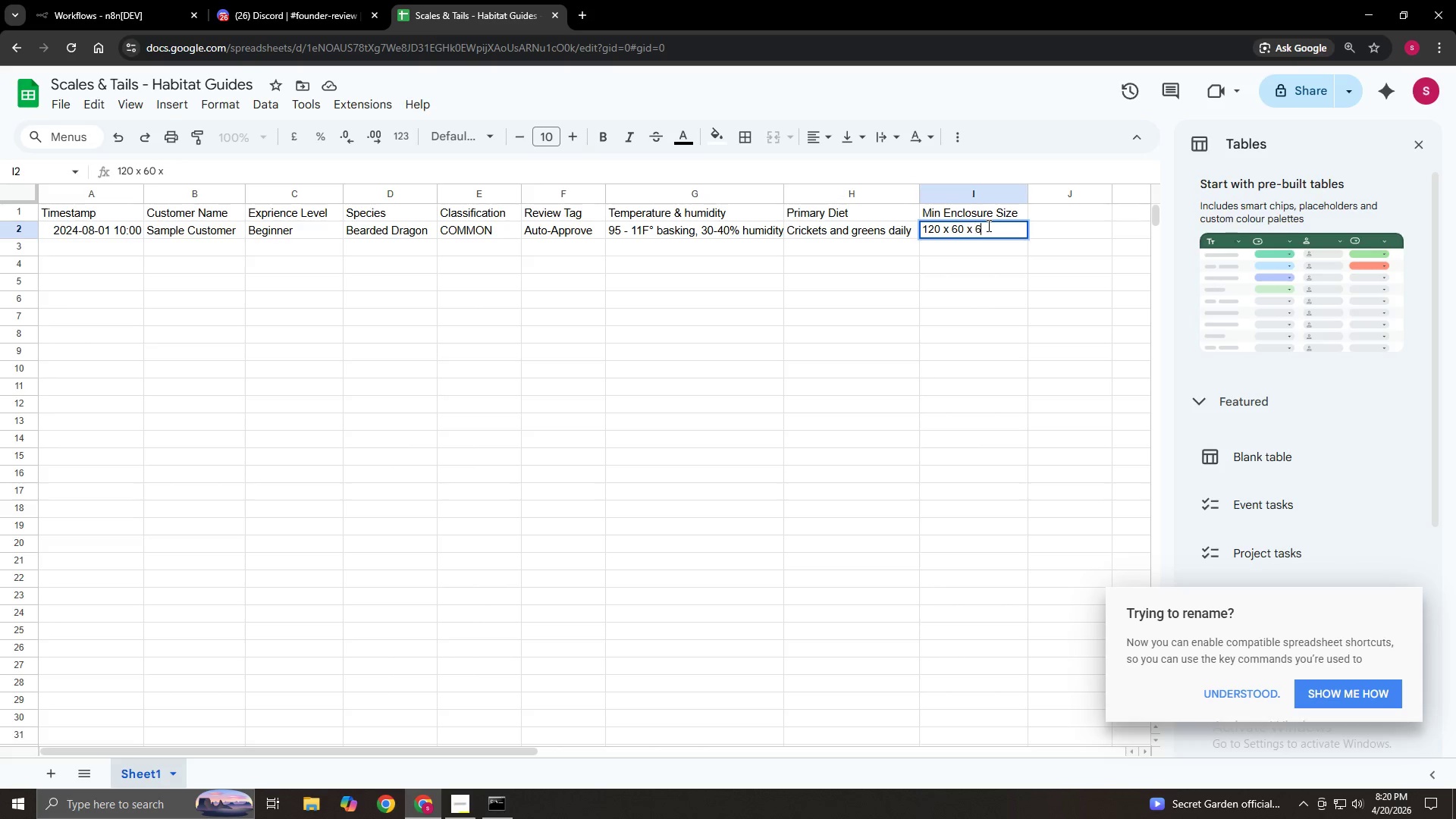 
key(Numpad6)
 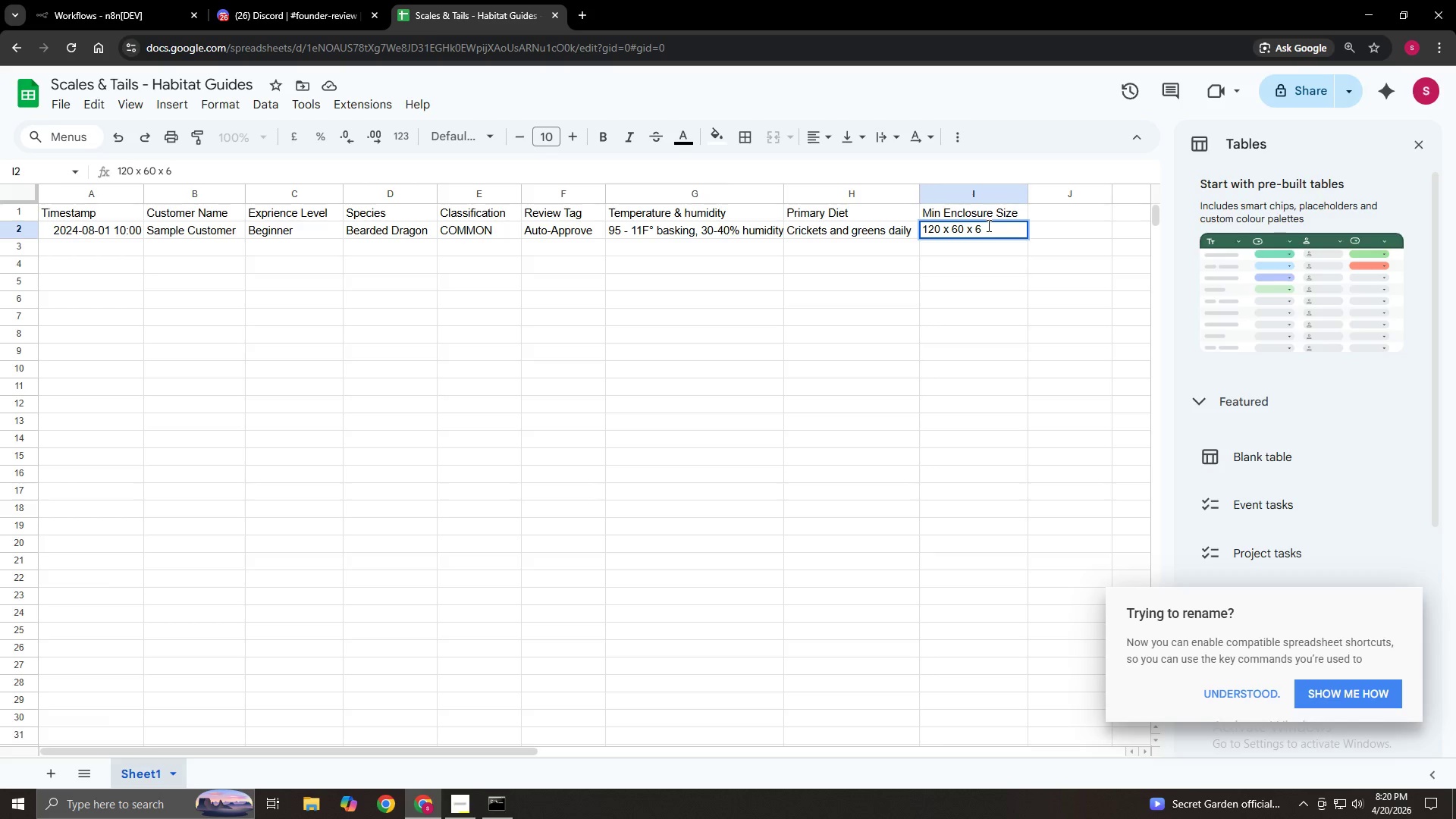 
key(Numpad0)
 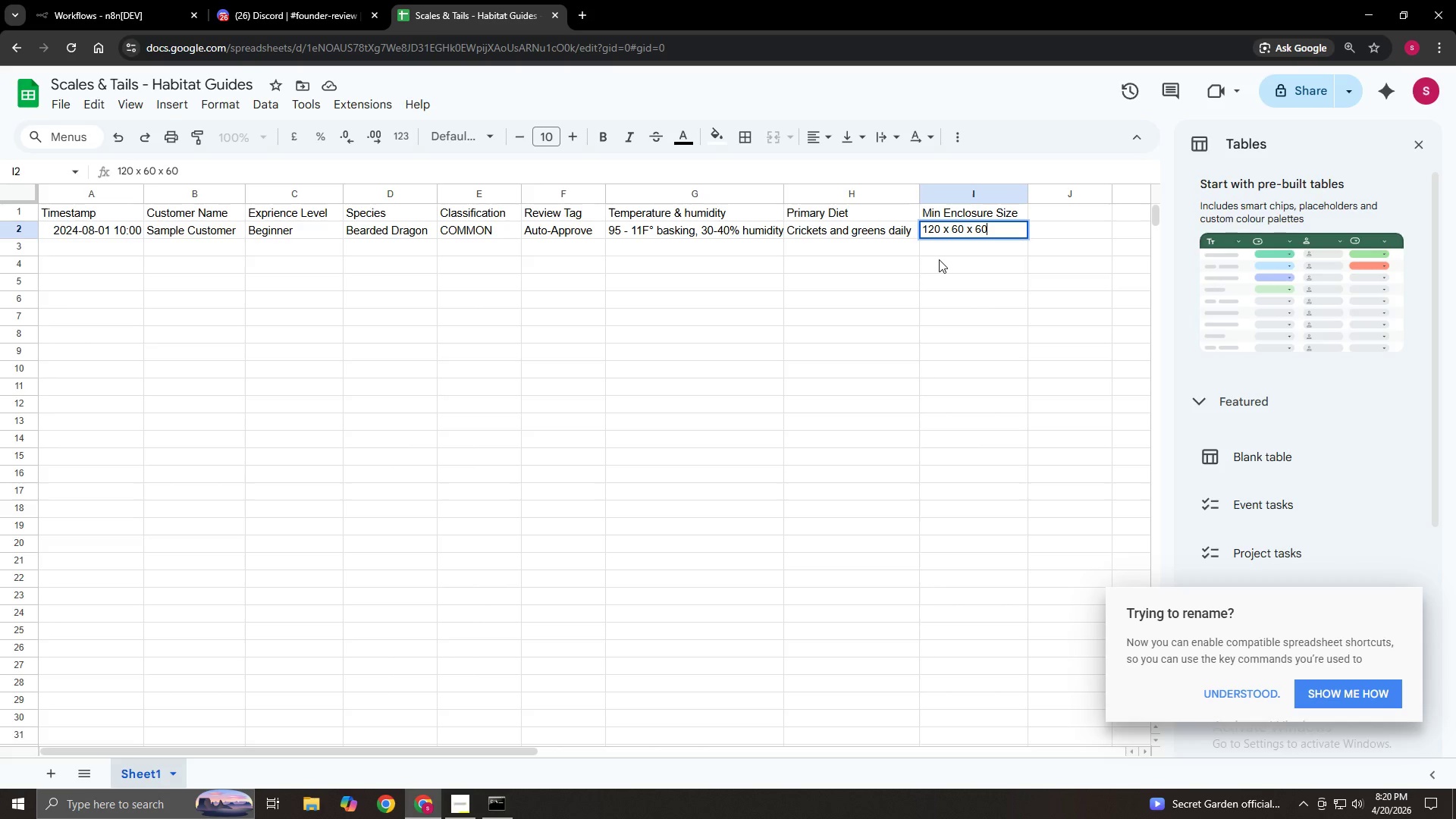 
type( cm min)
 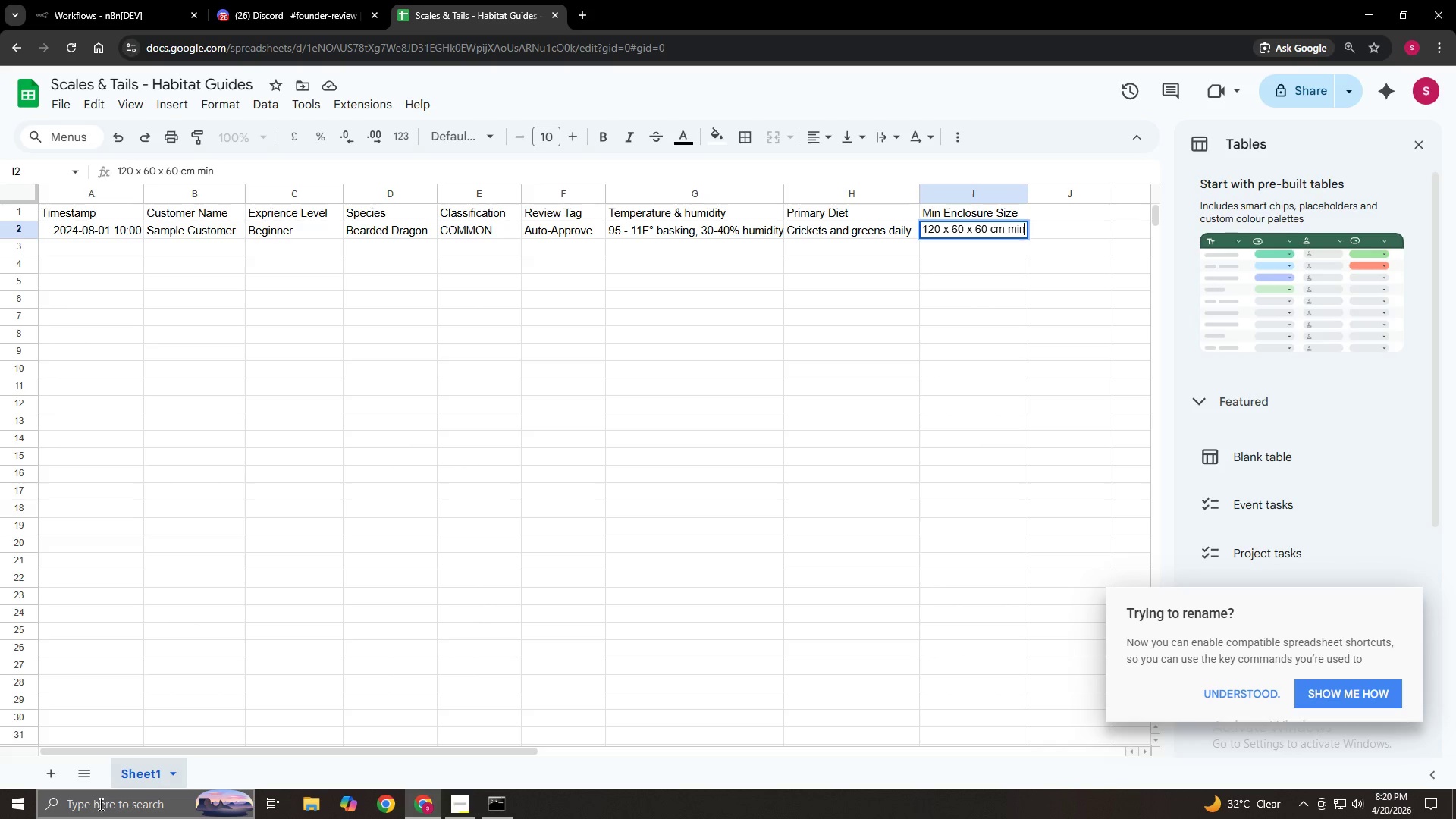 
wait(16.02)
 